 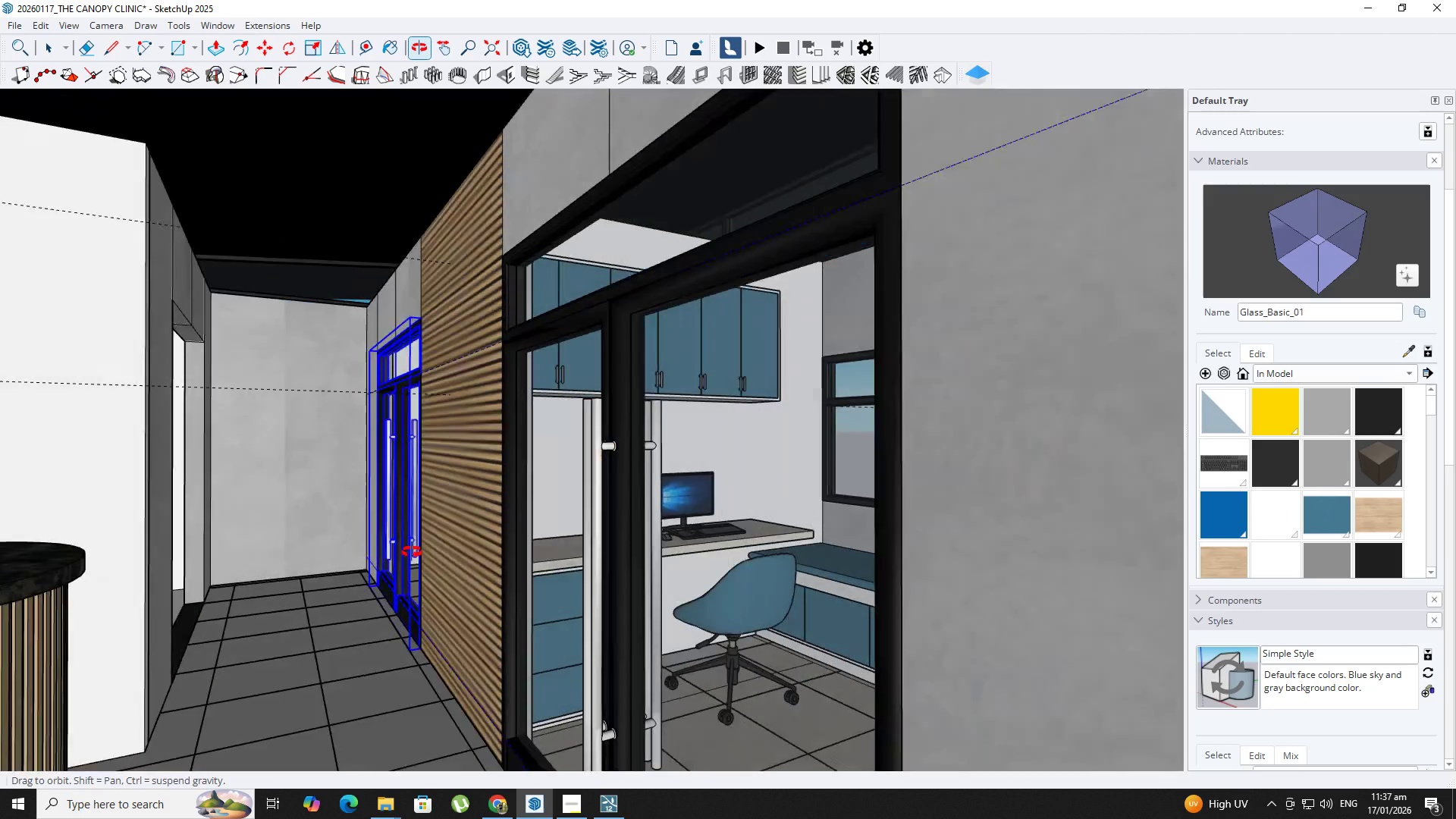 
hold_key(key=ShiftLeft, duration=0.45)
 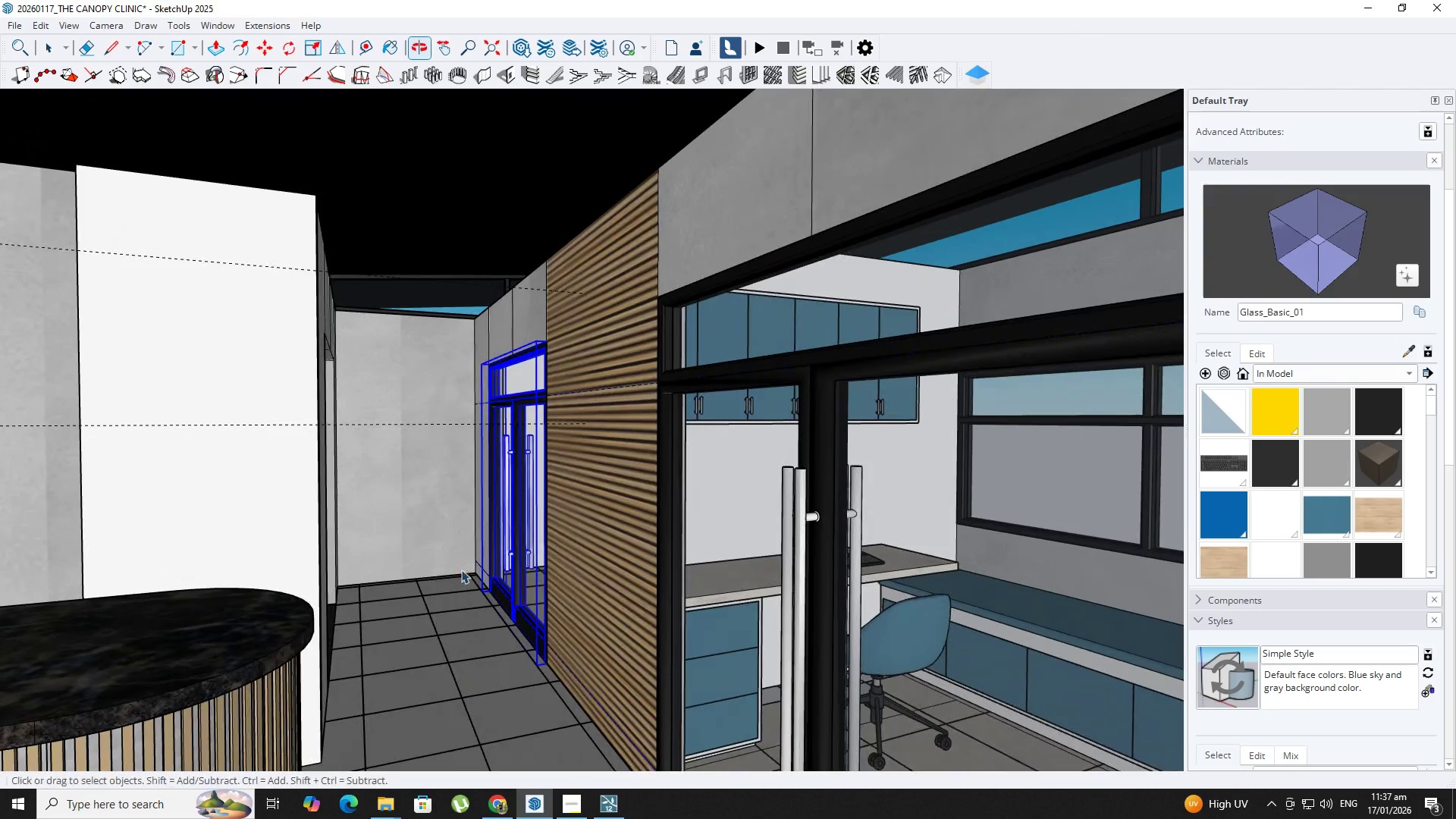 
key(Space)
 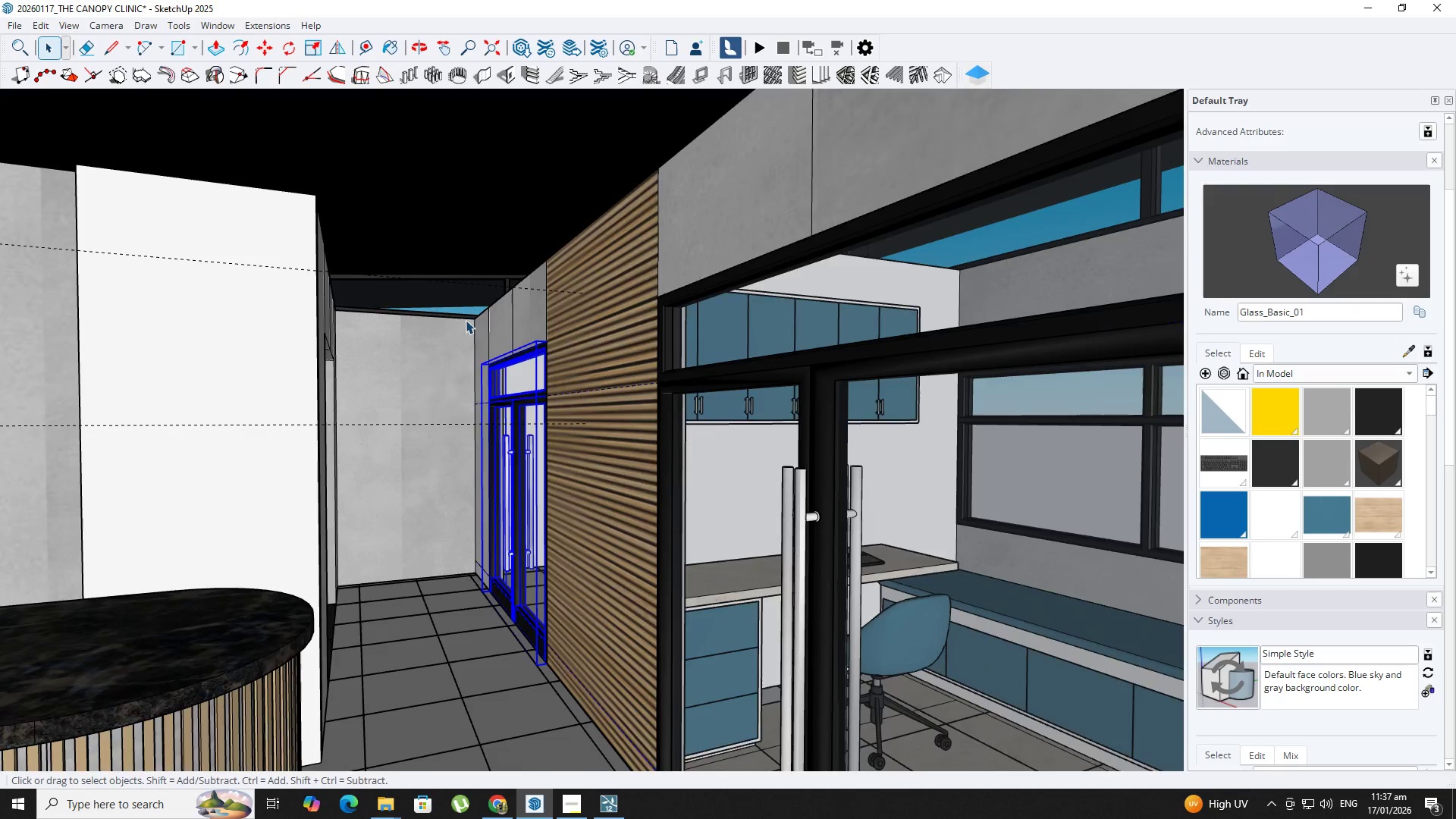 
key(M)
 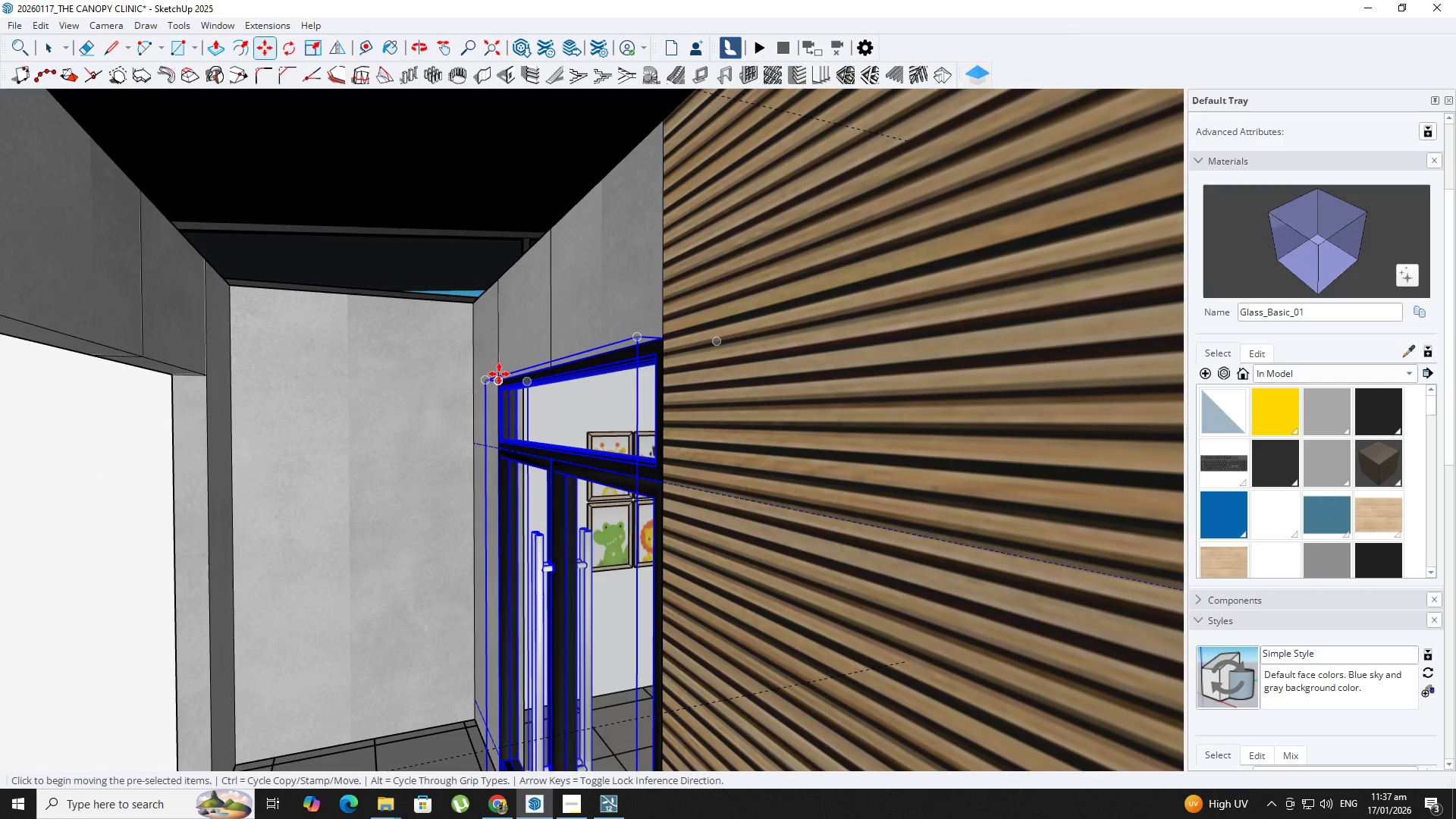 
scroll: coordinate [488, 358], scroll_direction: up, amount: 5.0
 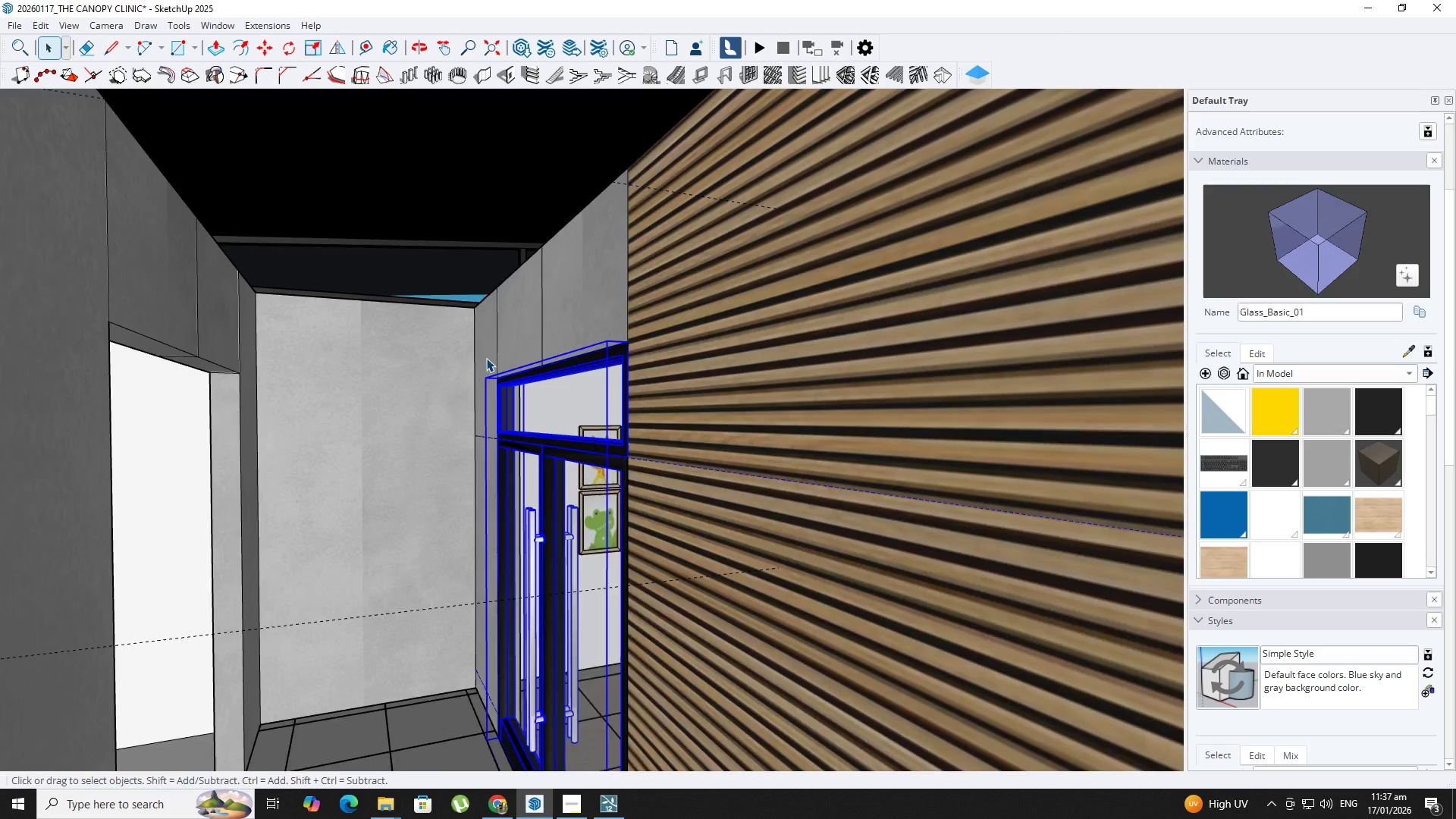 
key(Control+ControlLeft)
 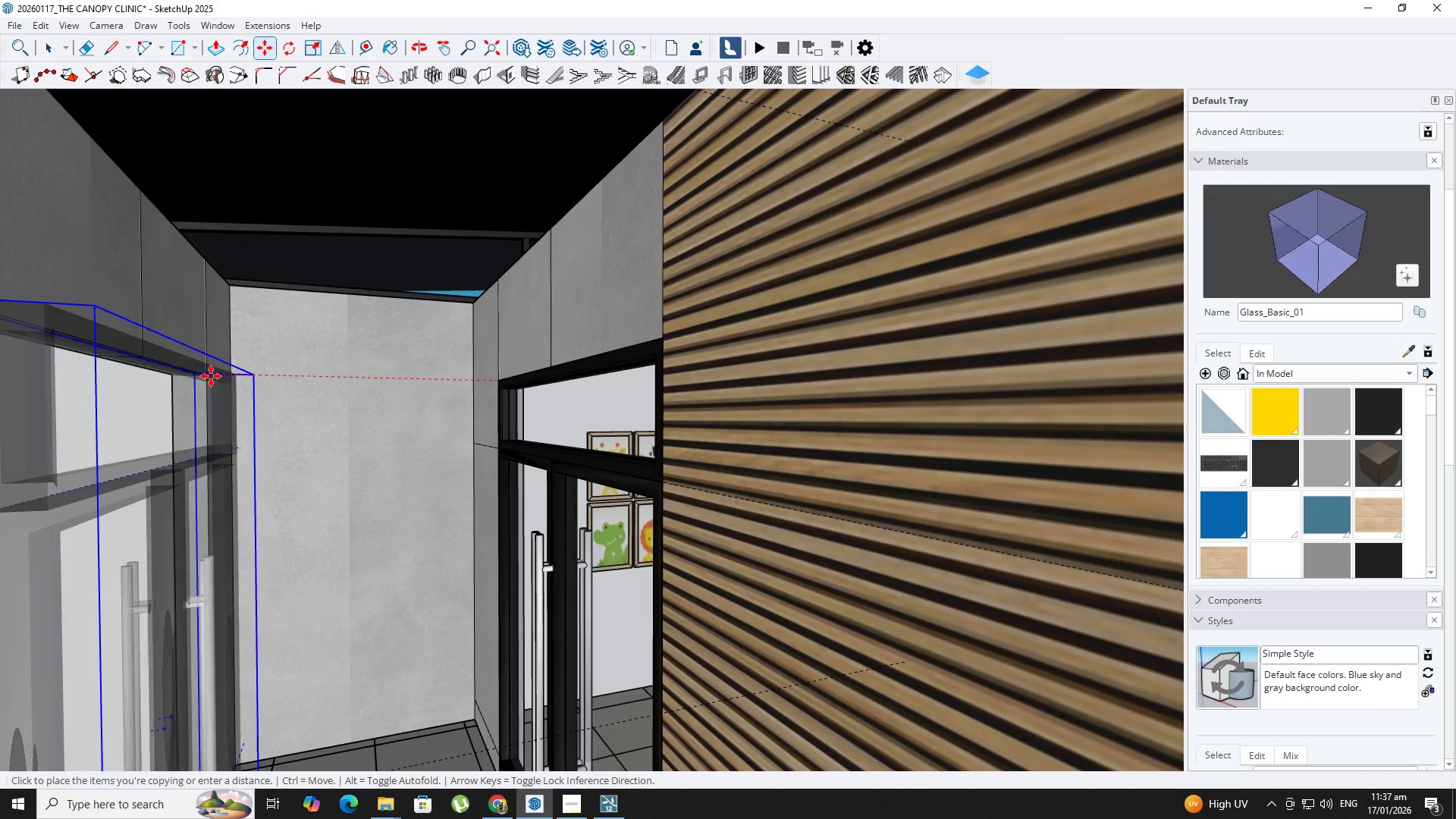 
left_click([208, 375])
 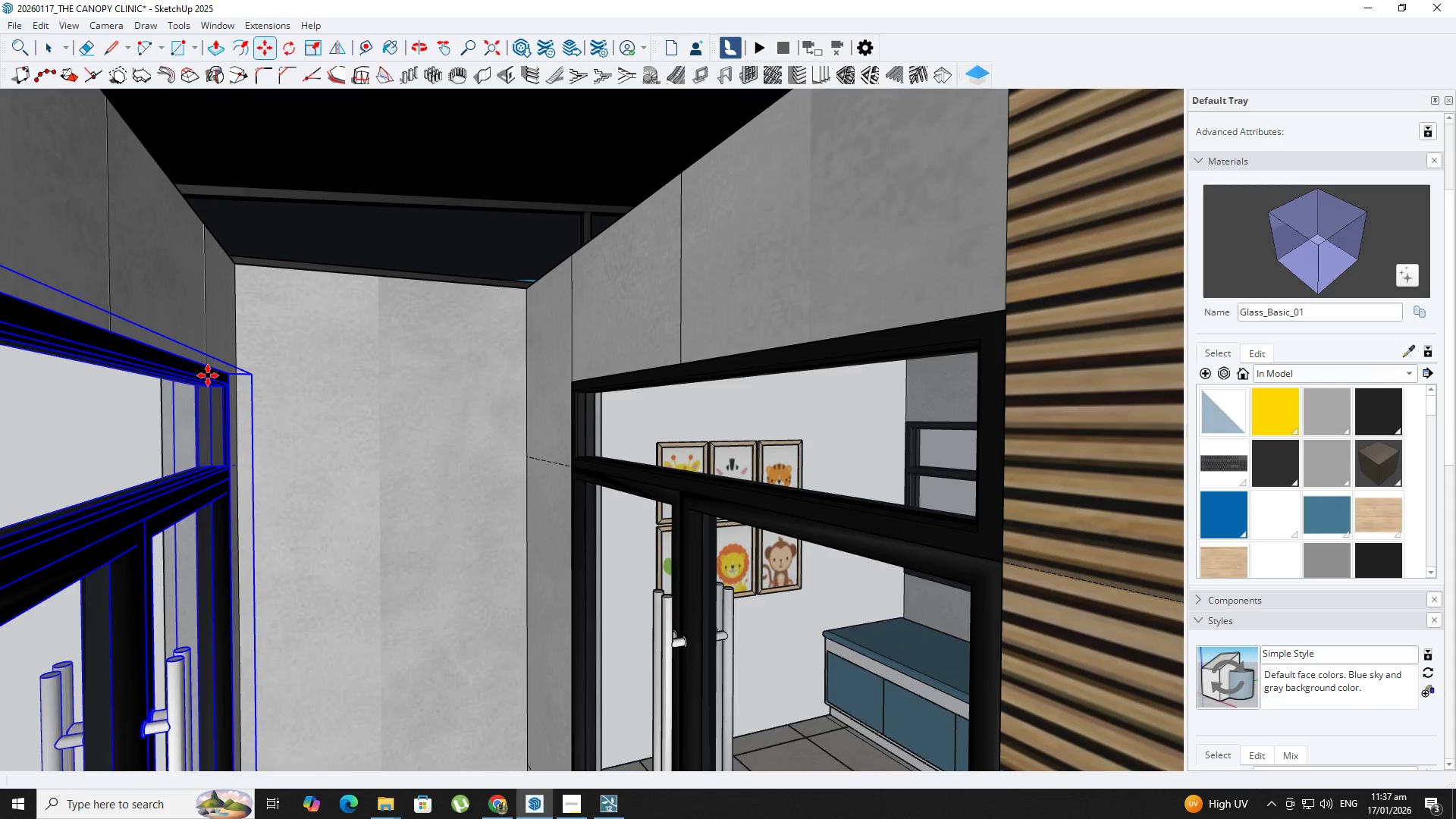 
scroll: coordinate [208, 375], scroll_direction: up, amount: 3.0
 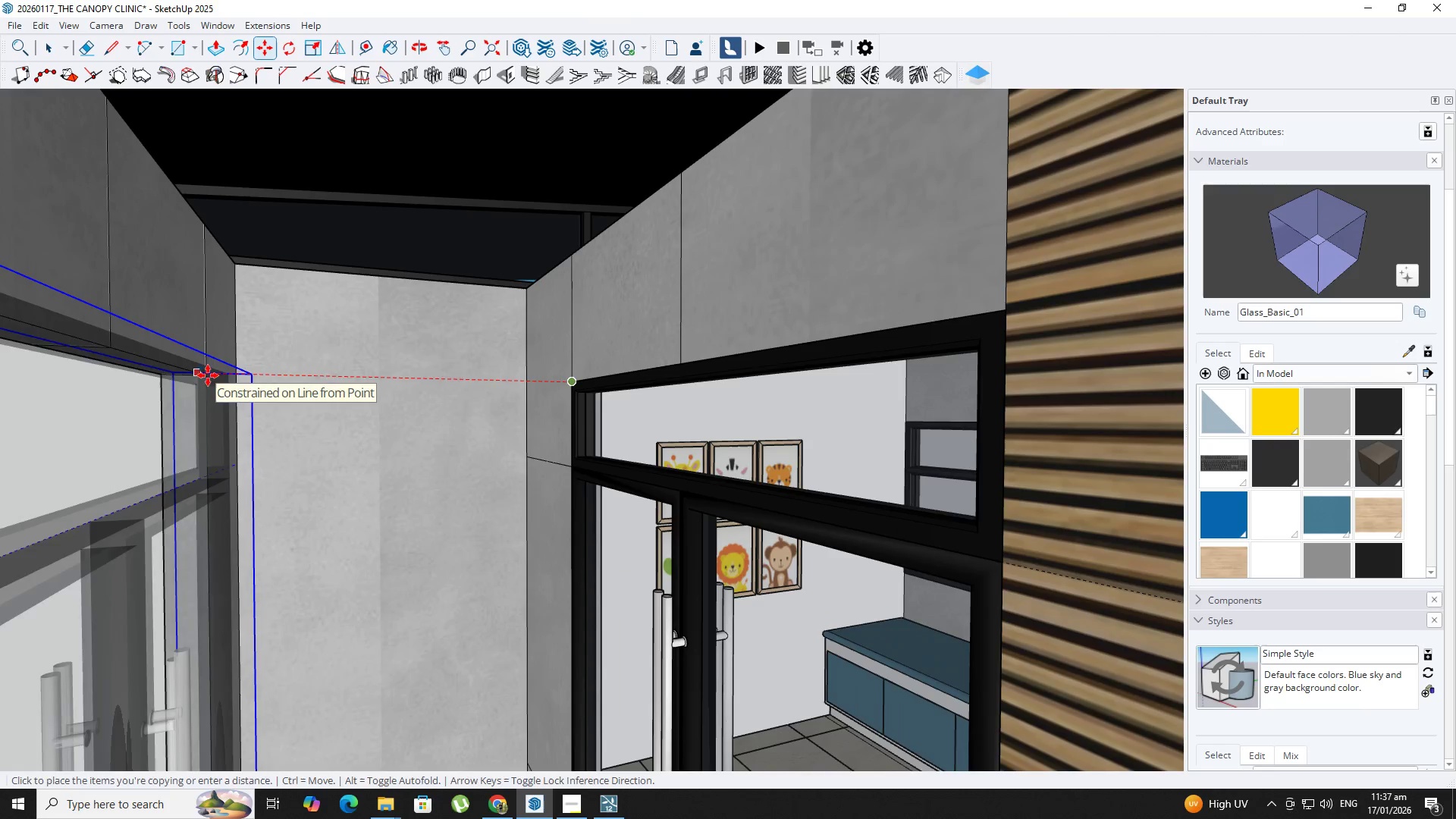 
key(Space)
 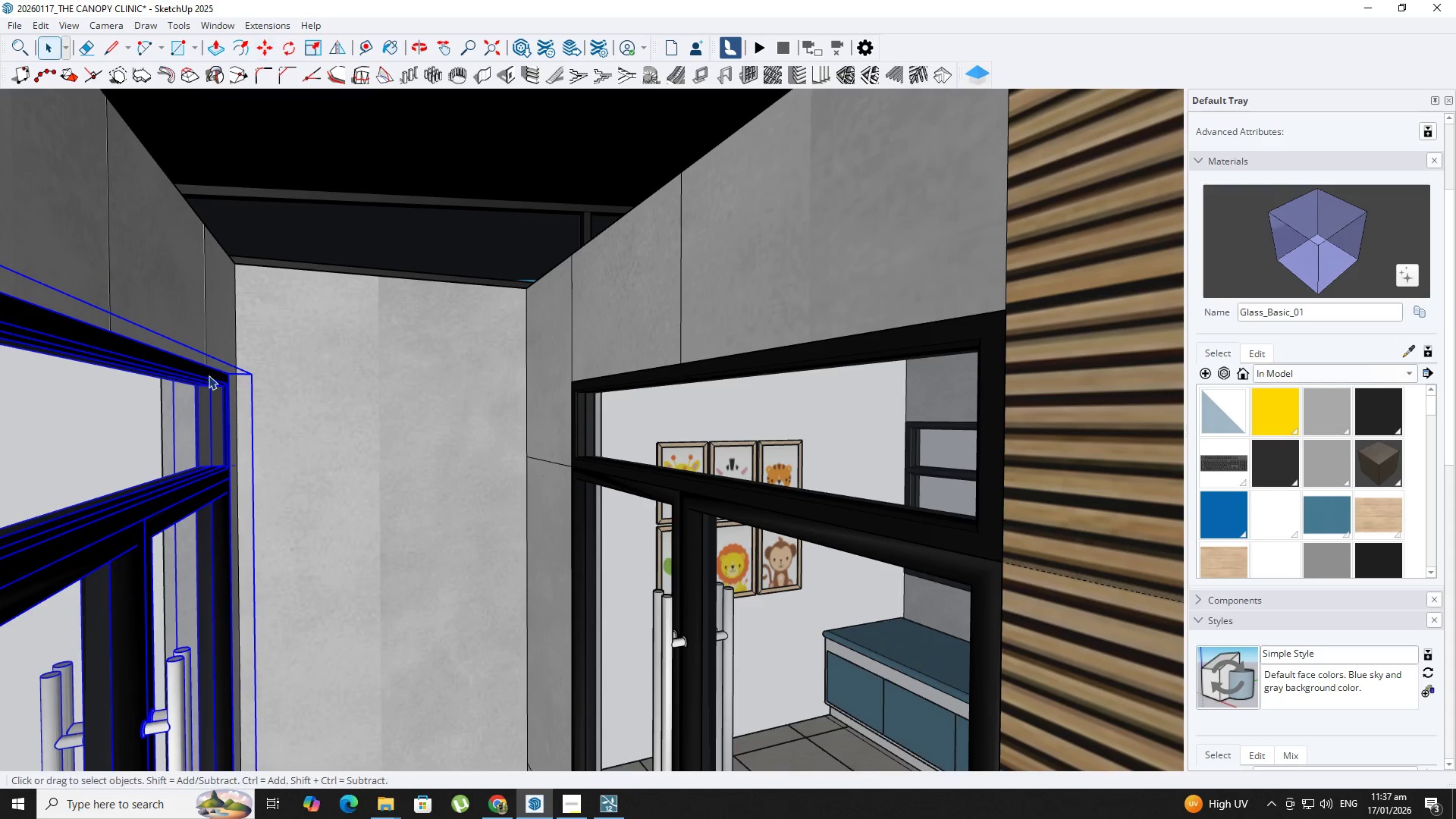 
right_click([209, 375])
 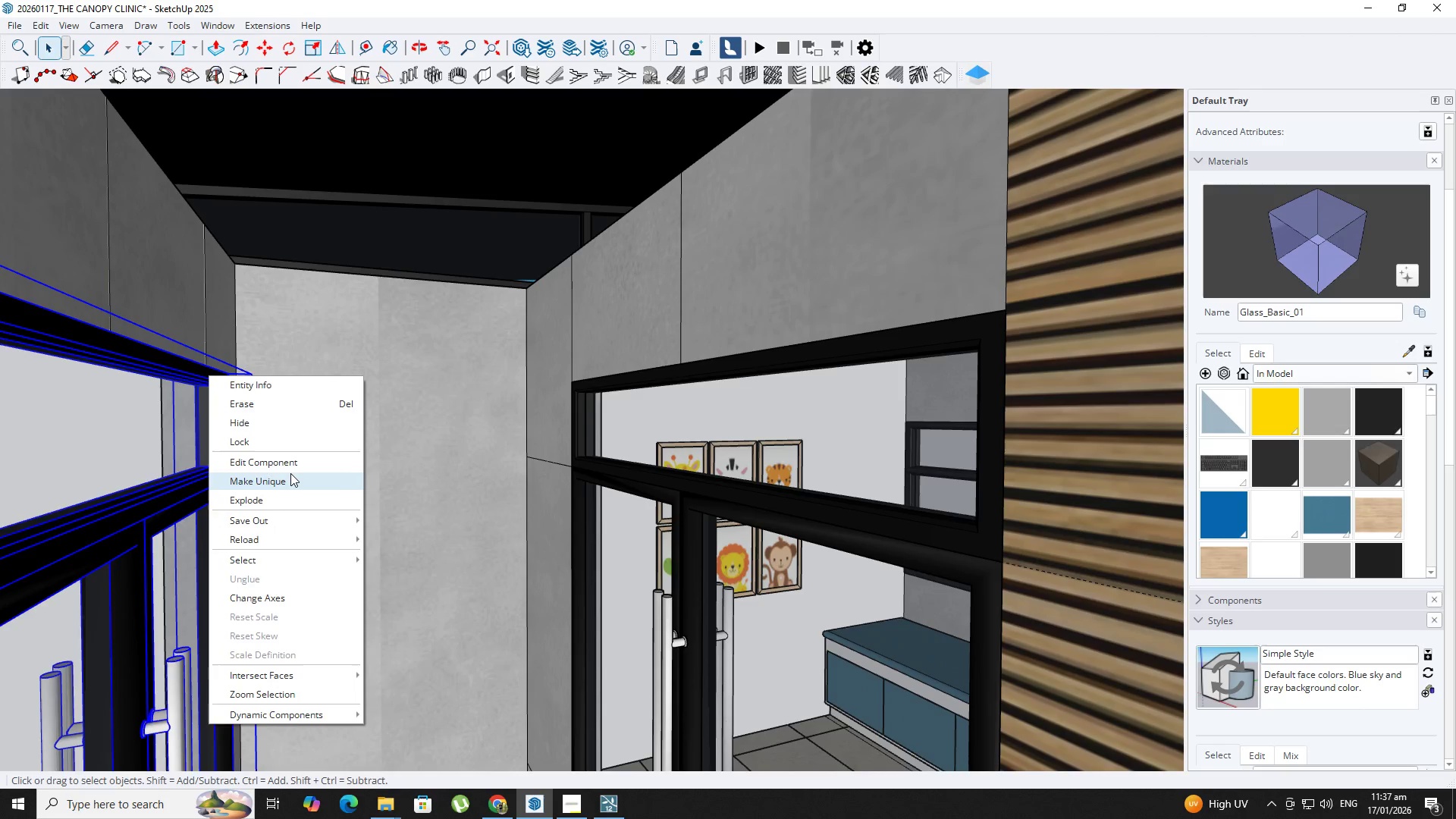 
left_click([290, 473])
 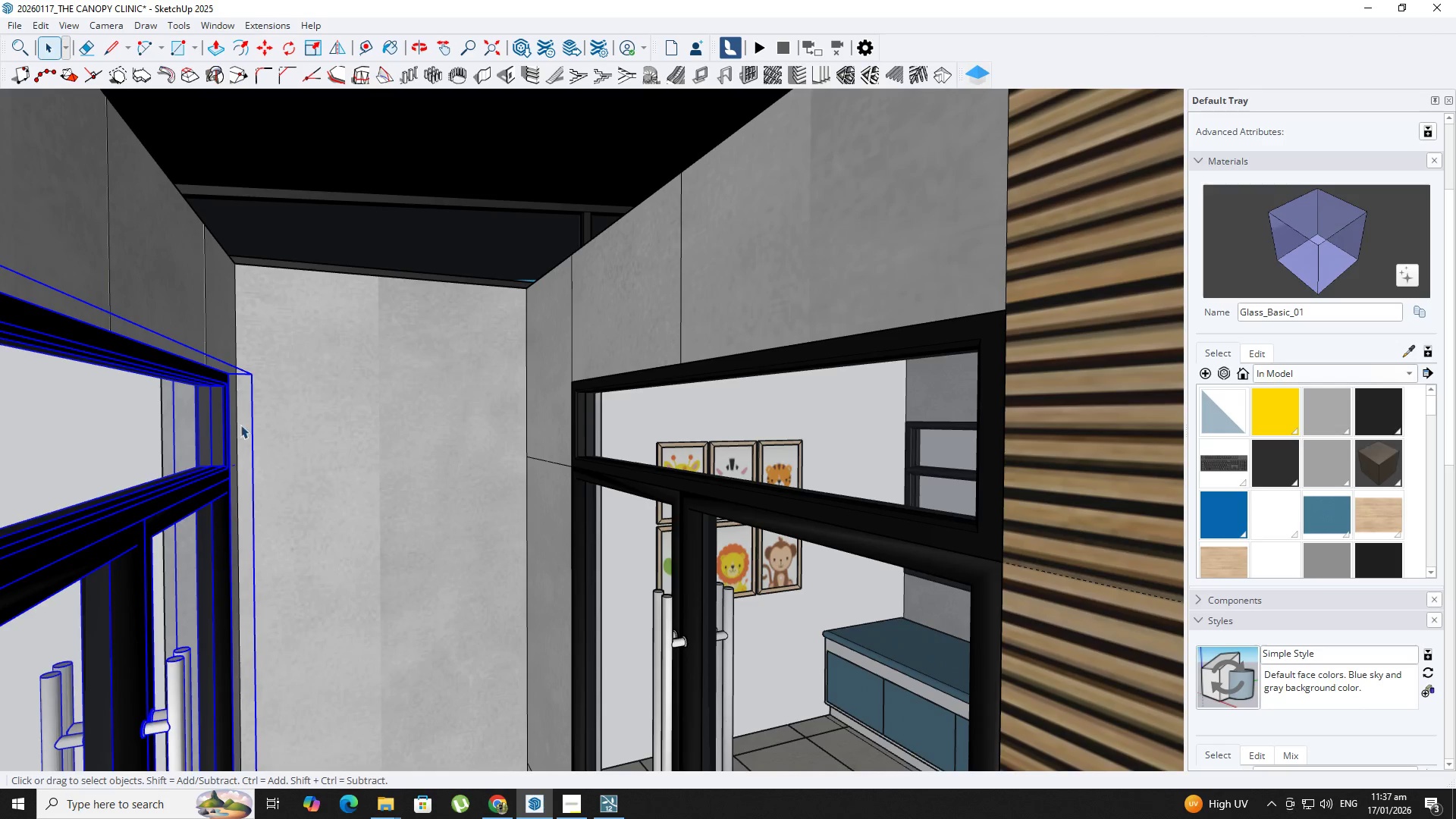 
key(M)
 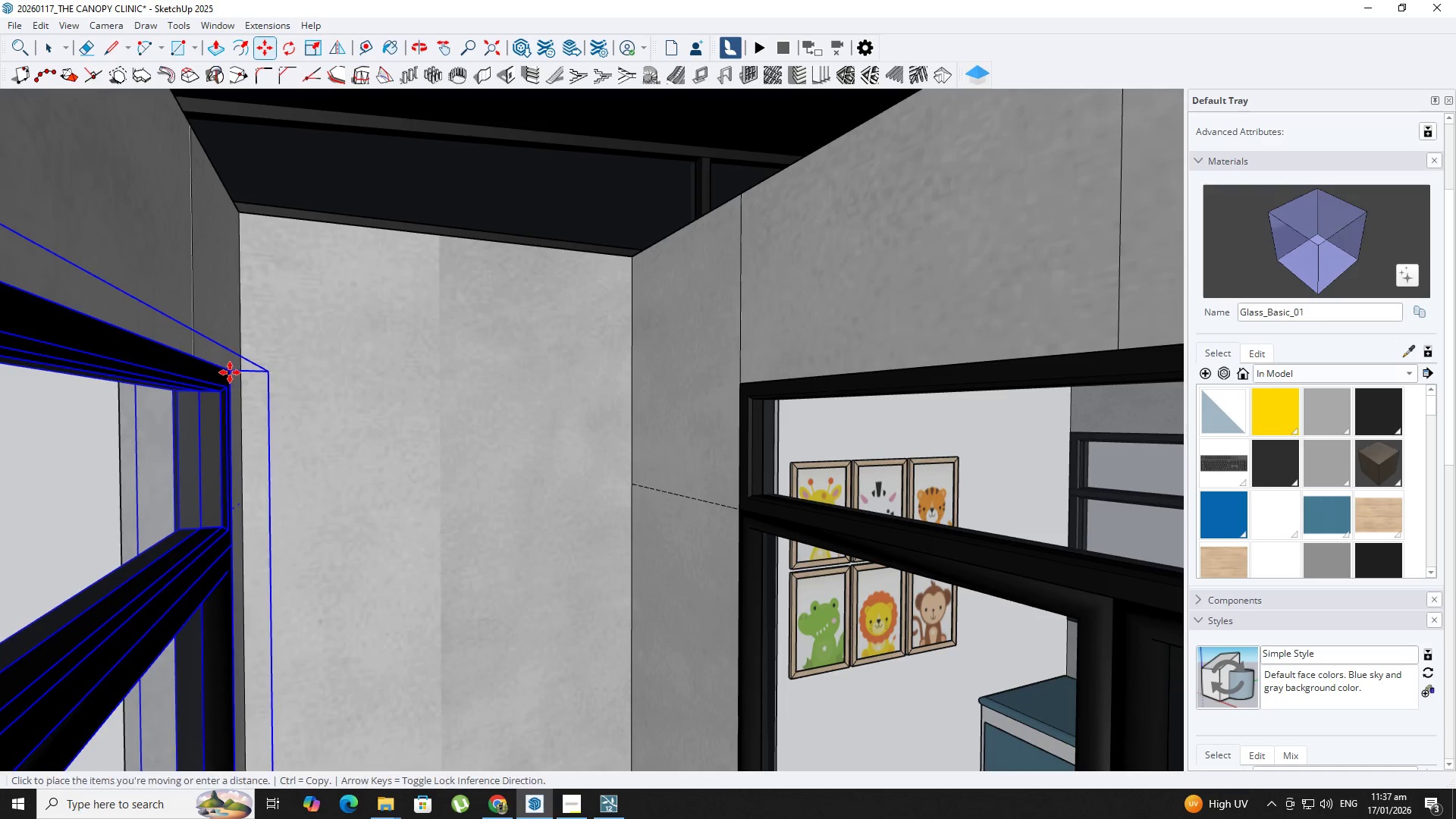 
scroll: coordinate [181, 381], scroll_direction: up, amount: 12.0
 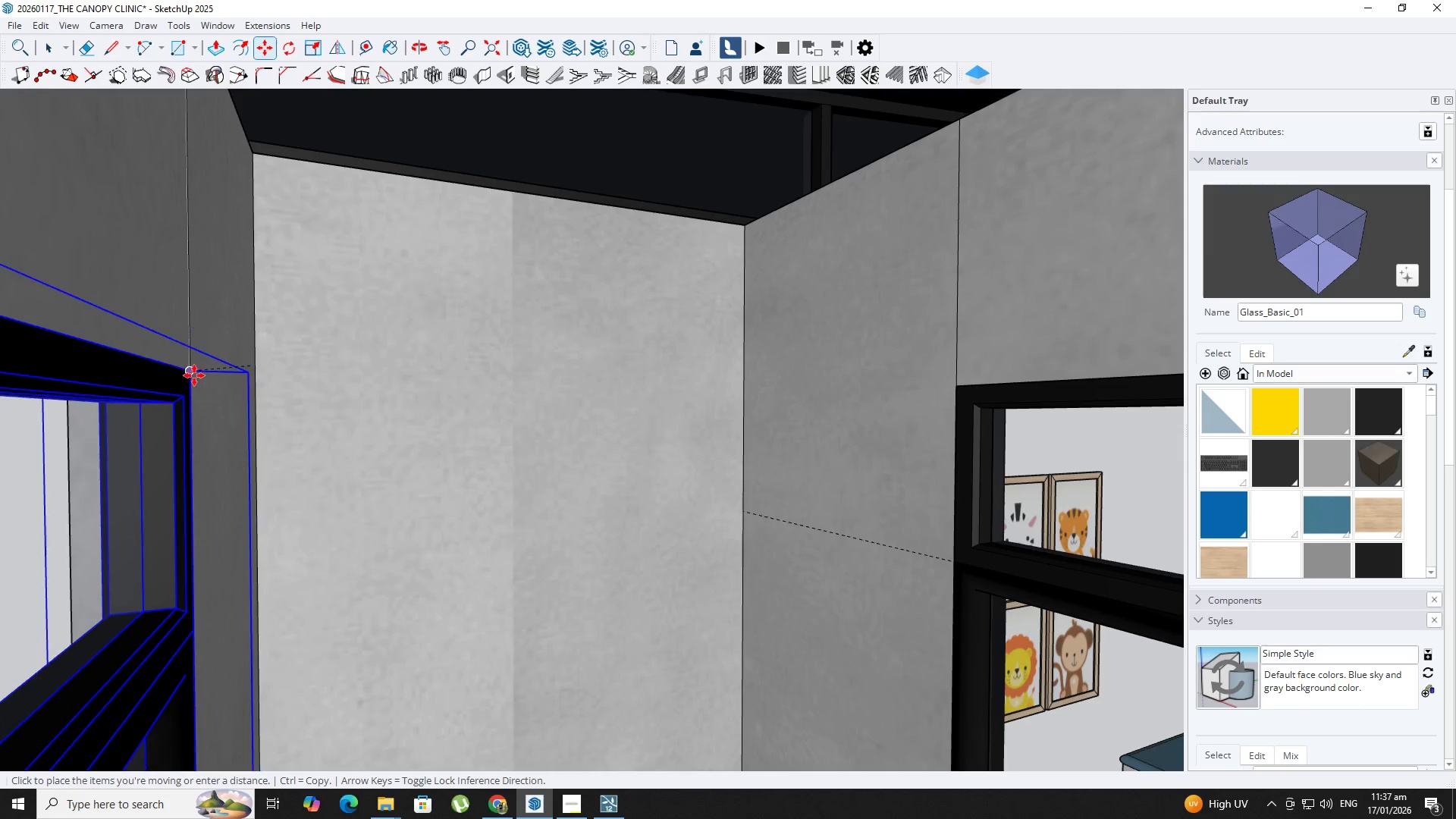 
left_click([194, 376])
 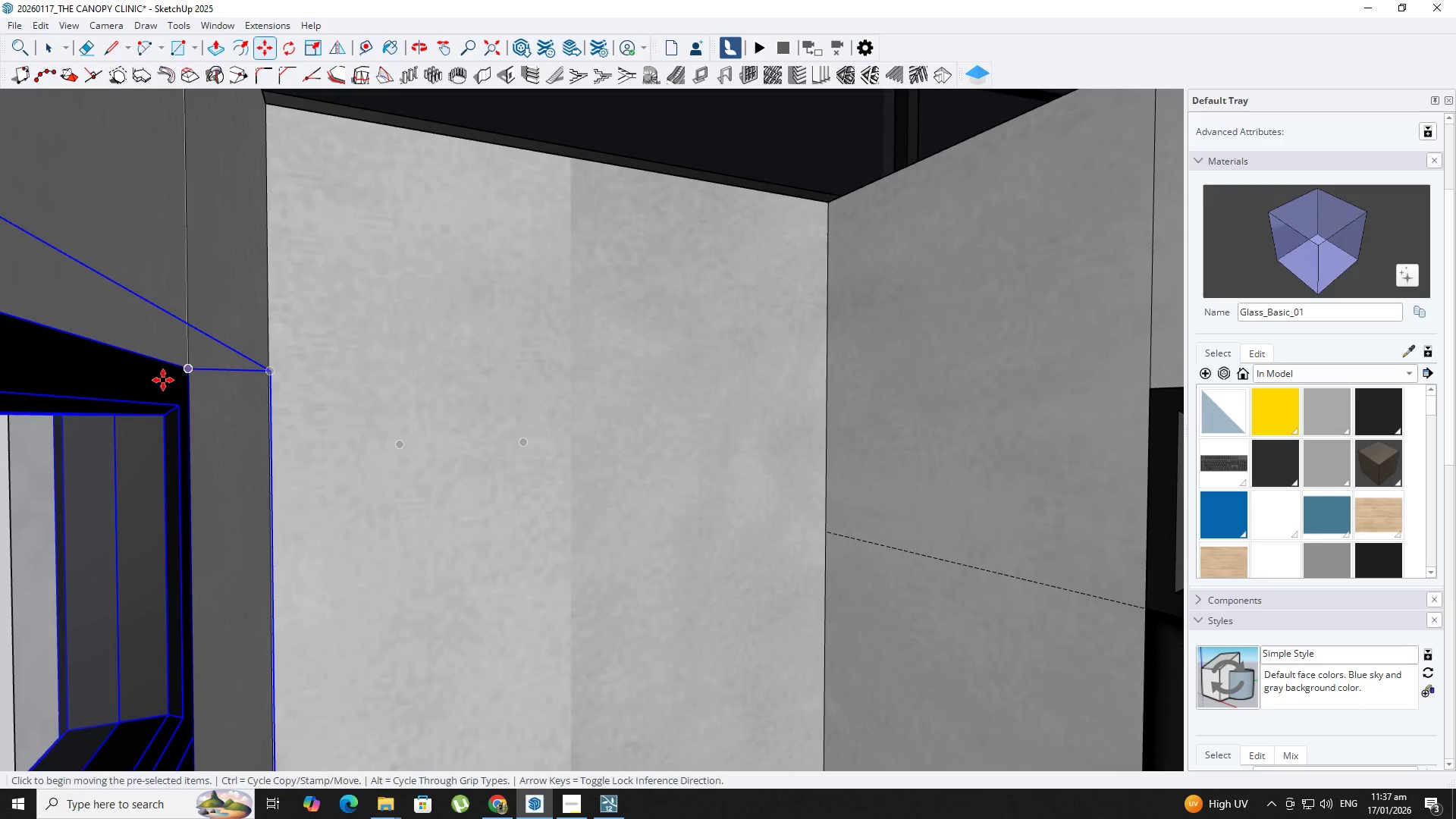 
scroll: coordinate [194, 376], scroll_direction: up, amount: 4.0
 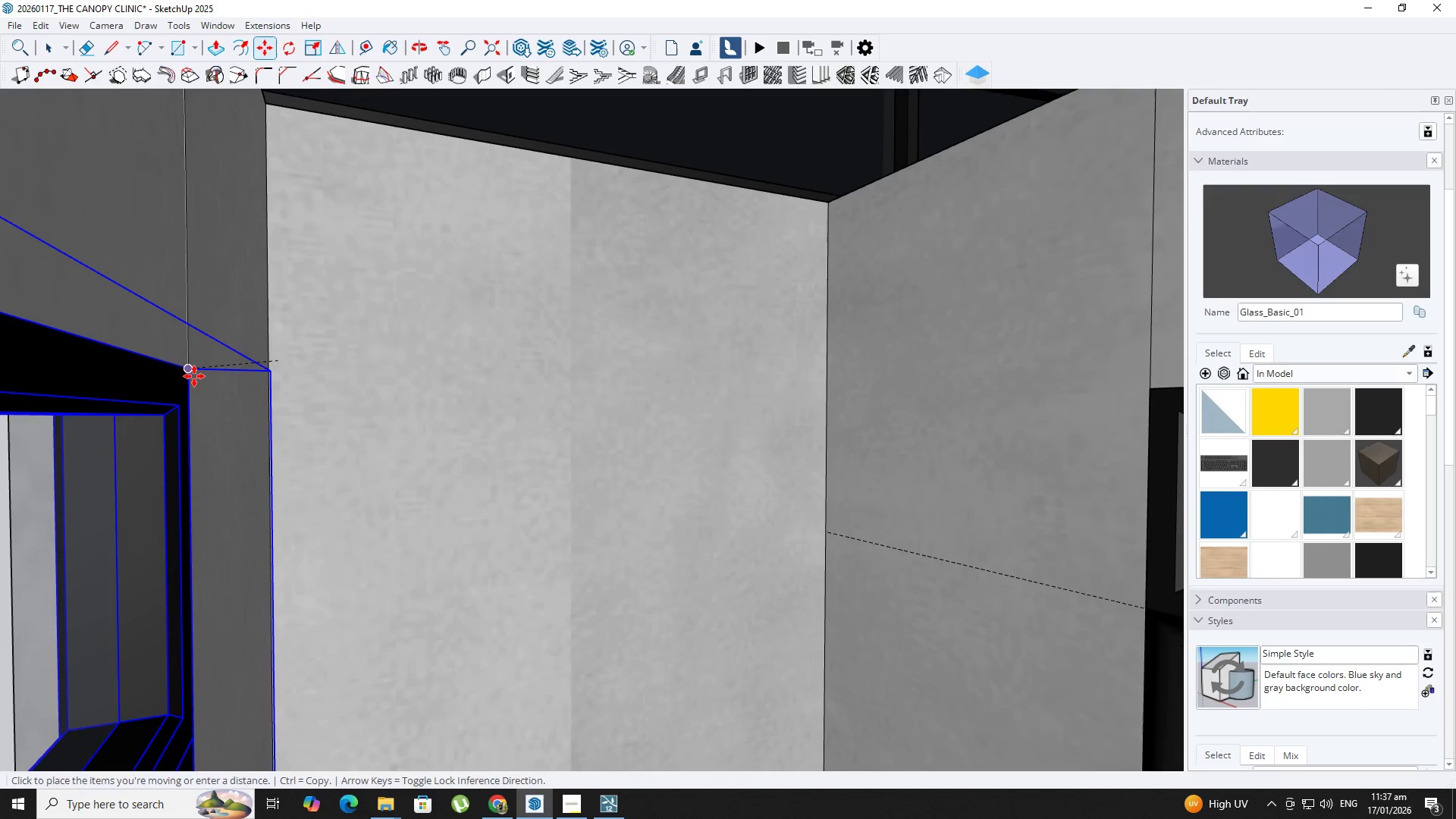 
key(Shift+ShiftLeft)
 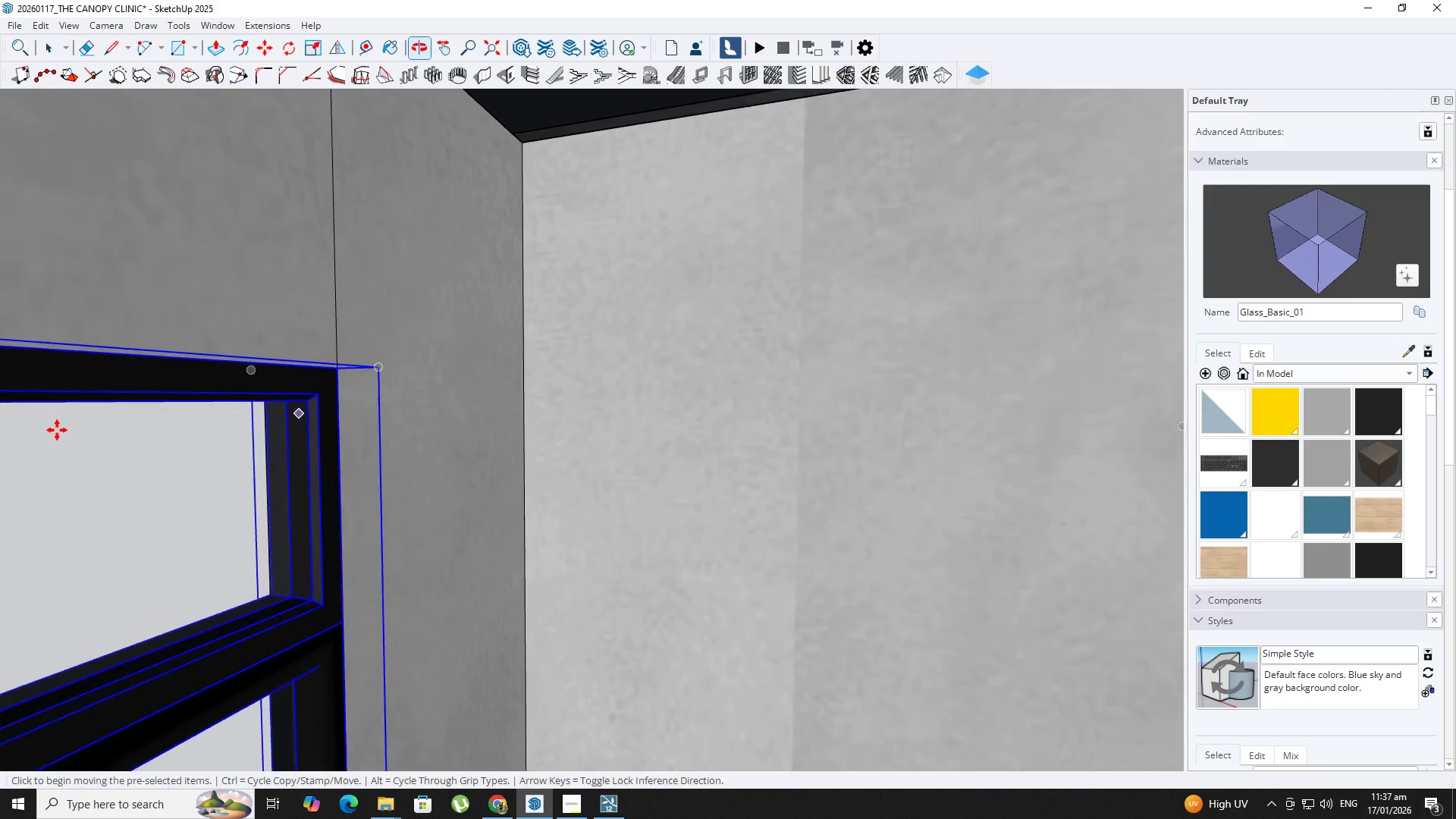 
scroll: coordinate [0, 441], scroll_direction: up, amount: 1.0
 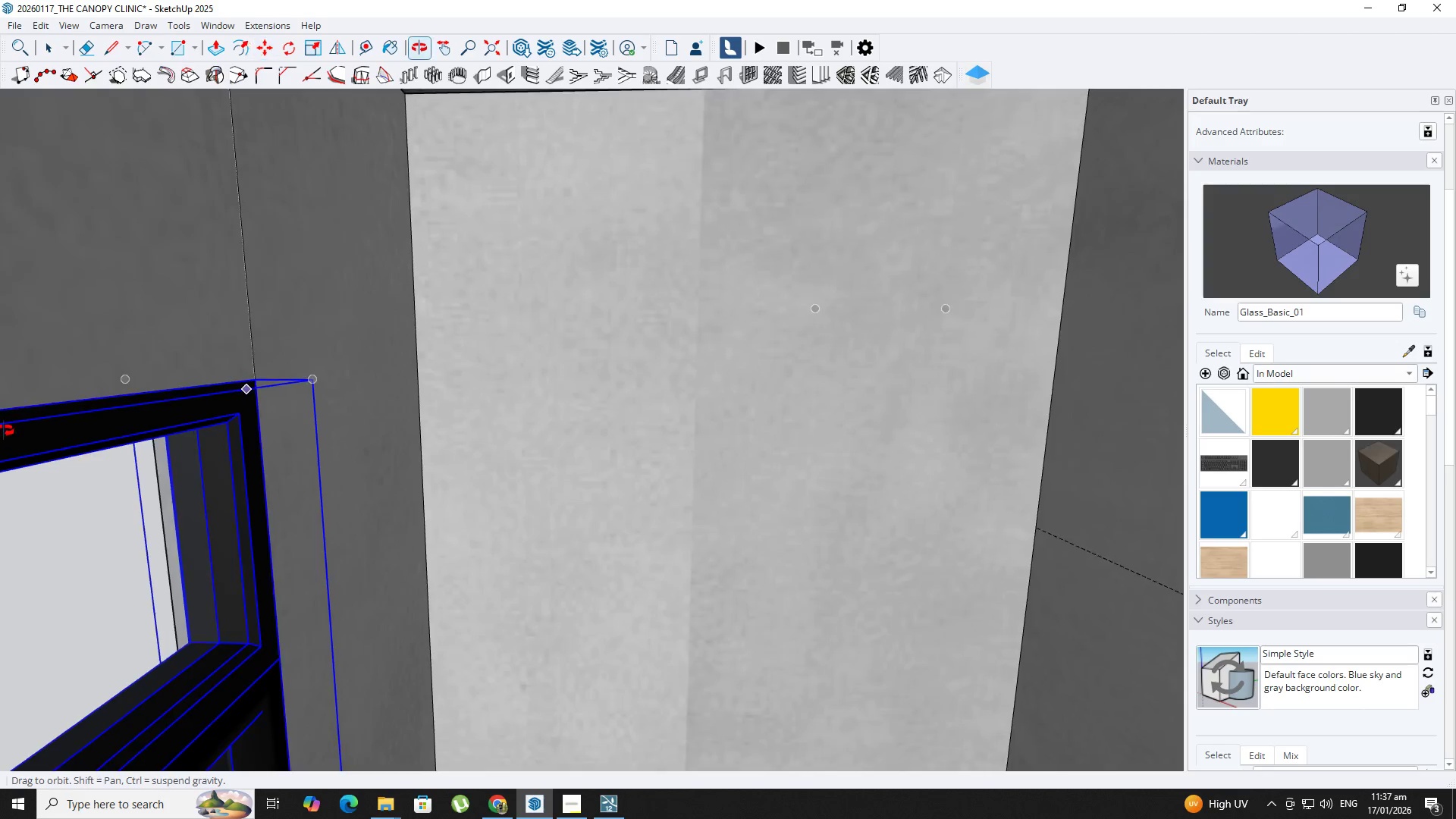 
key(Shift+ShiftLeft)
 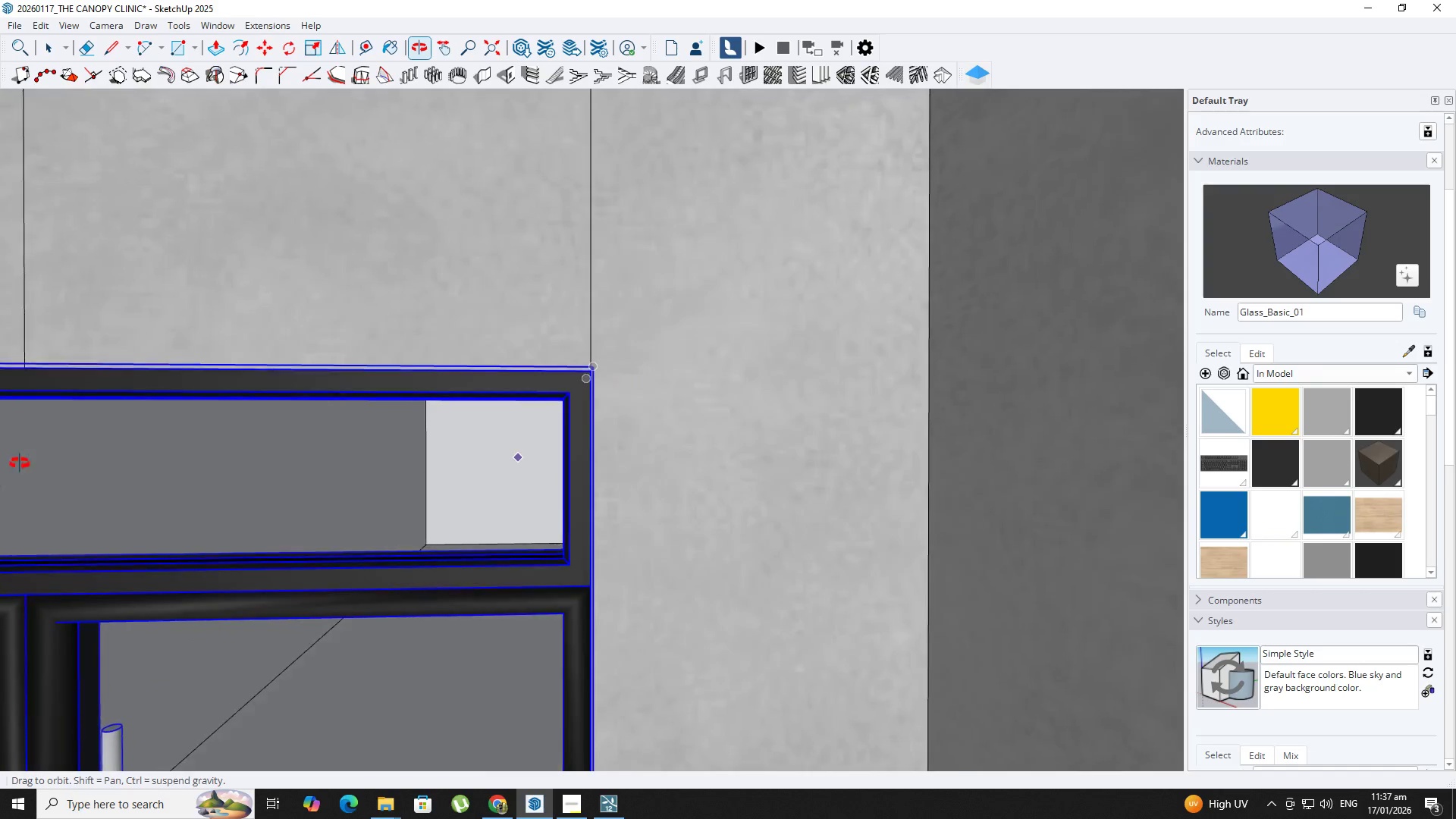 
hold_key(key=ShiftLeft, duration=0.41)
 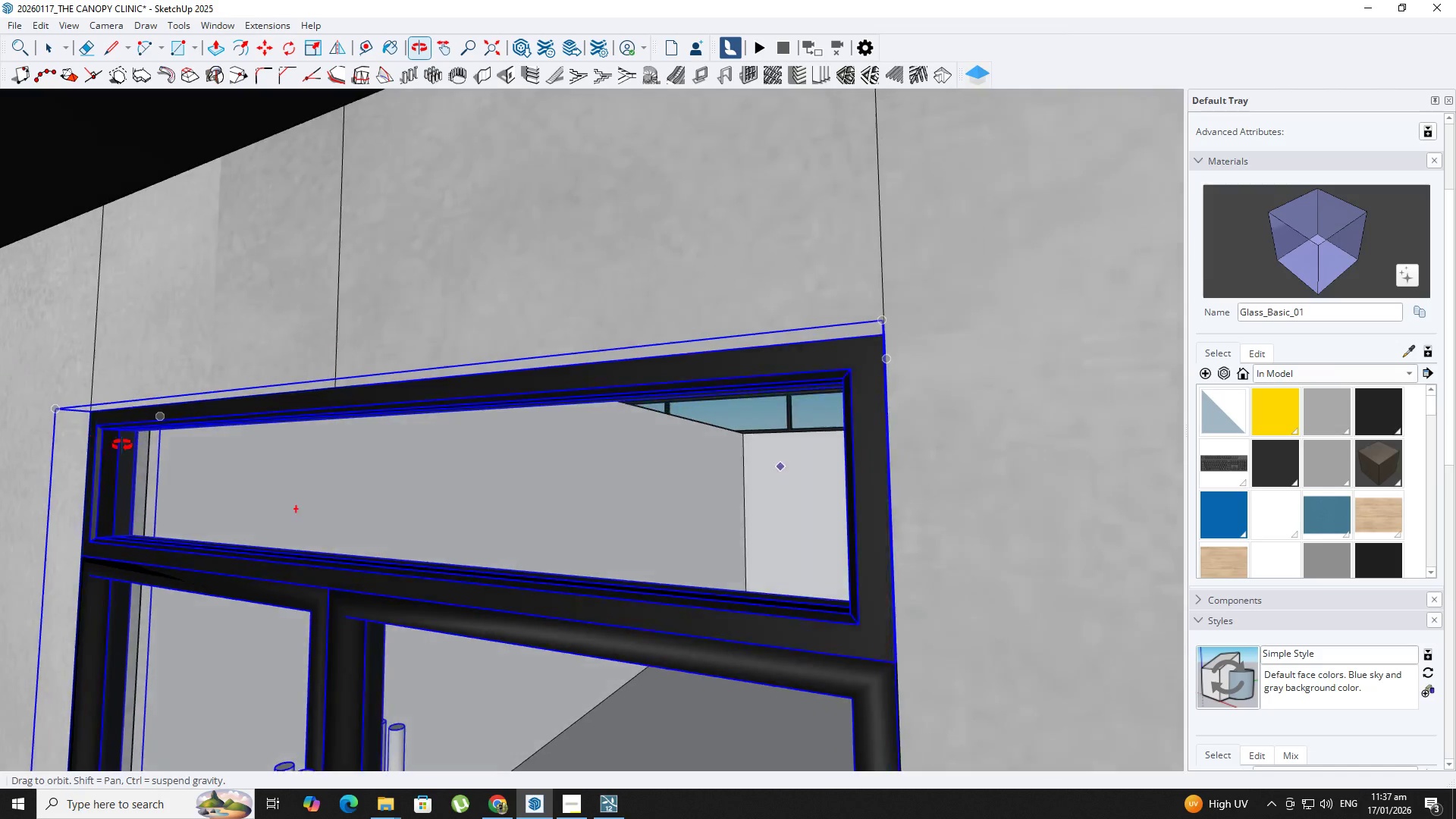 
hold_key(key=ShiftLeft, duration=0.47)
 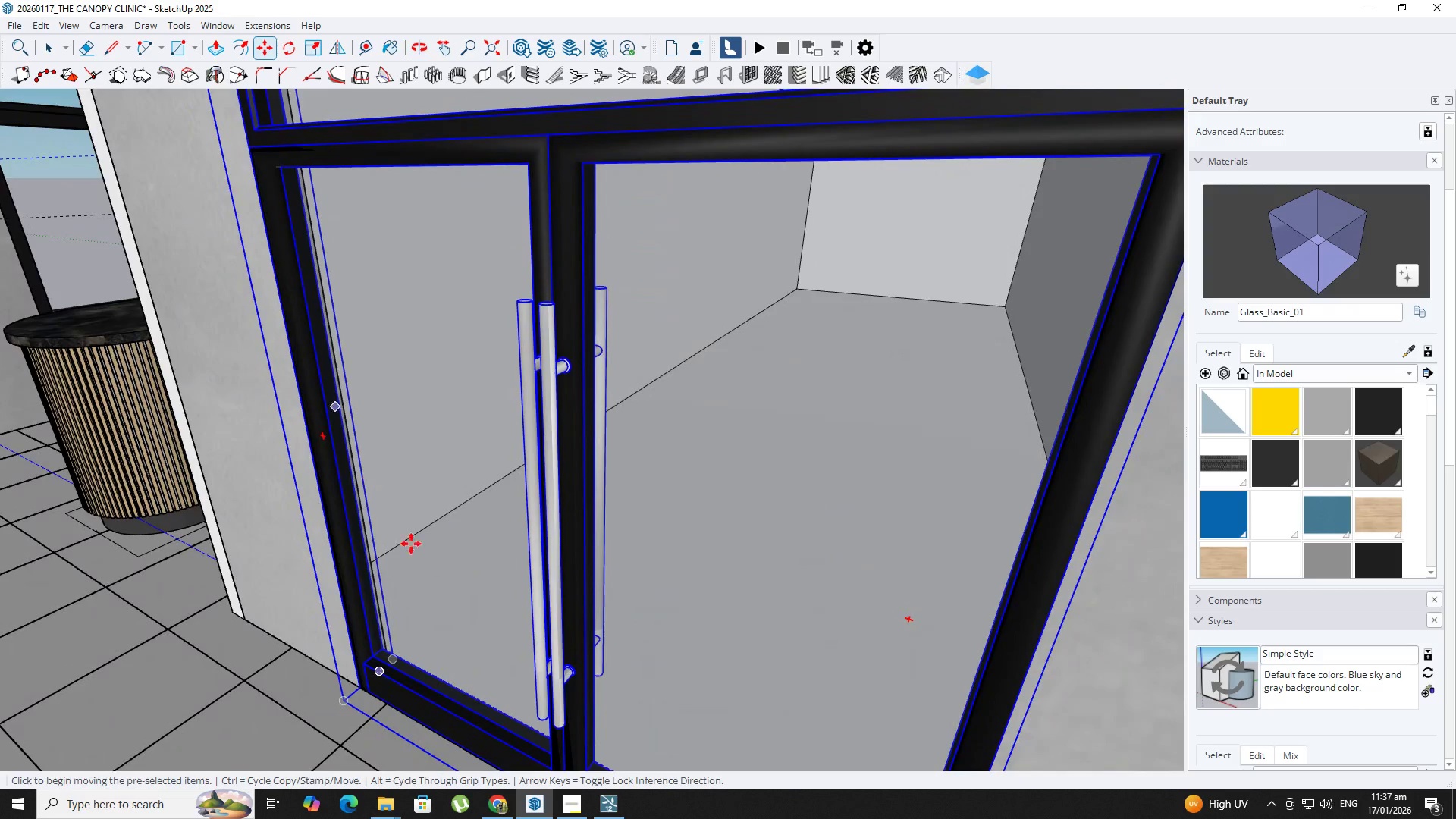 
hold_key(key=ShiftLeft, duration=0.44)
 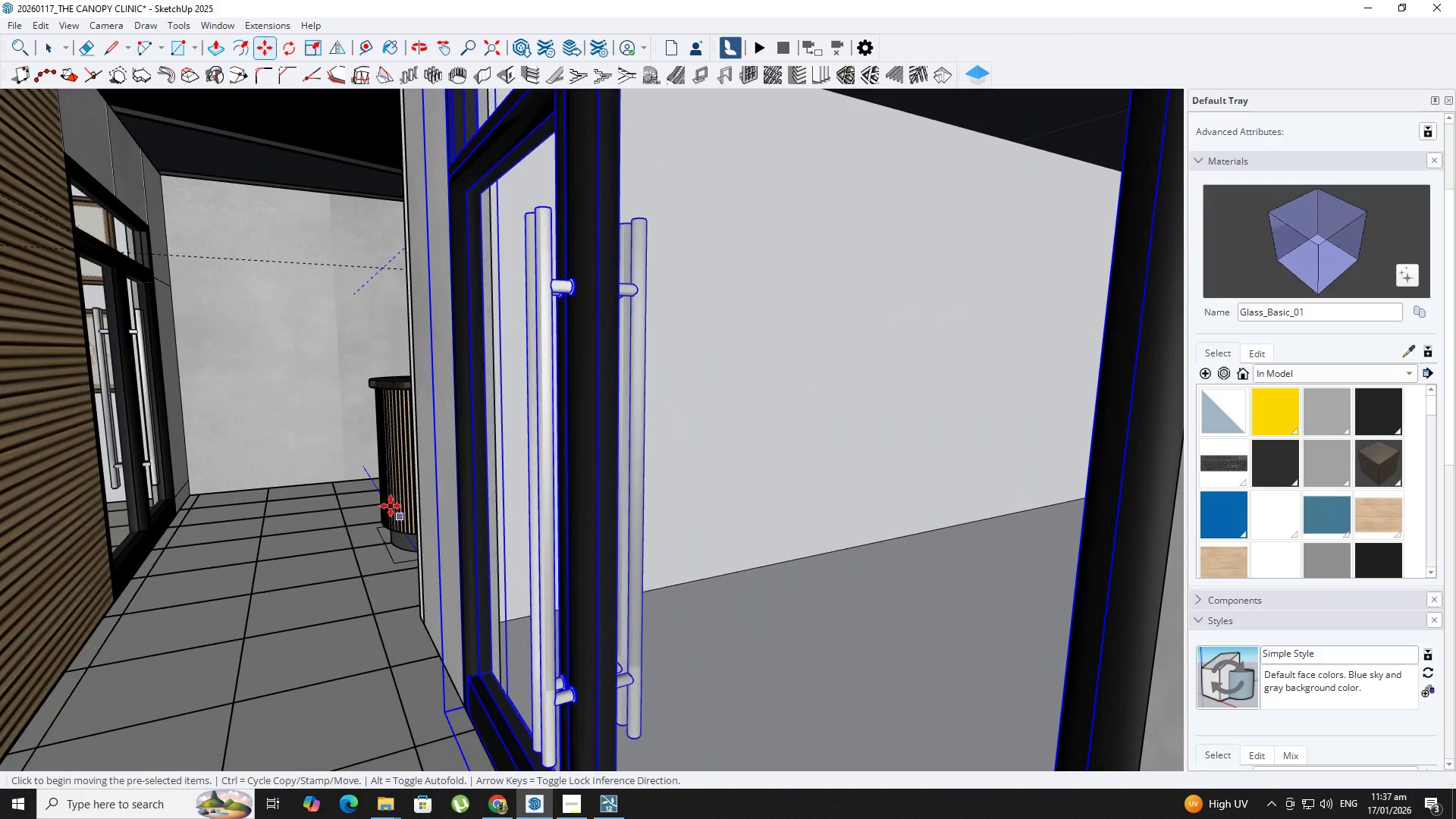 
scroll: coordinate [362, 452], scroll_direction: up, amount: 2.0
 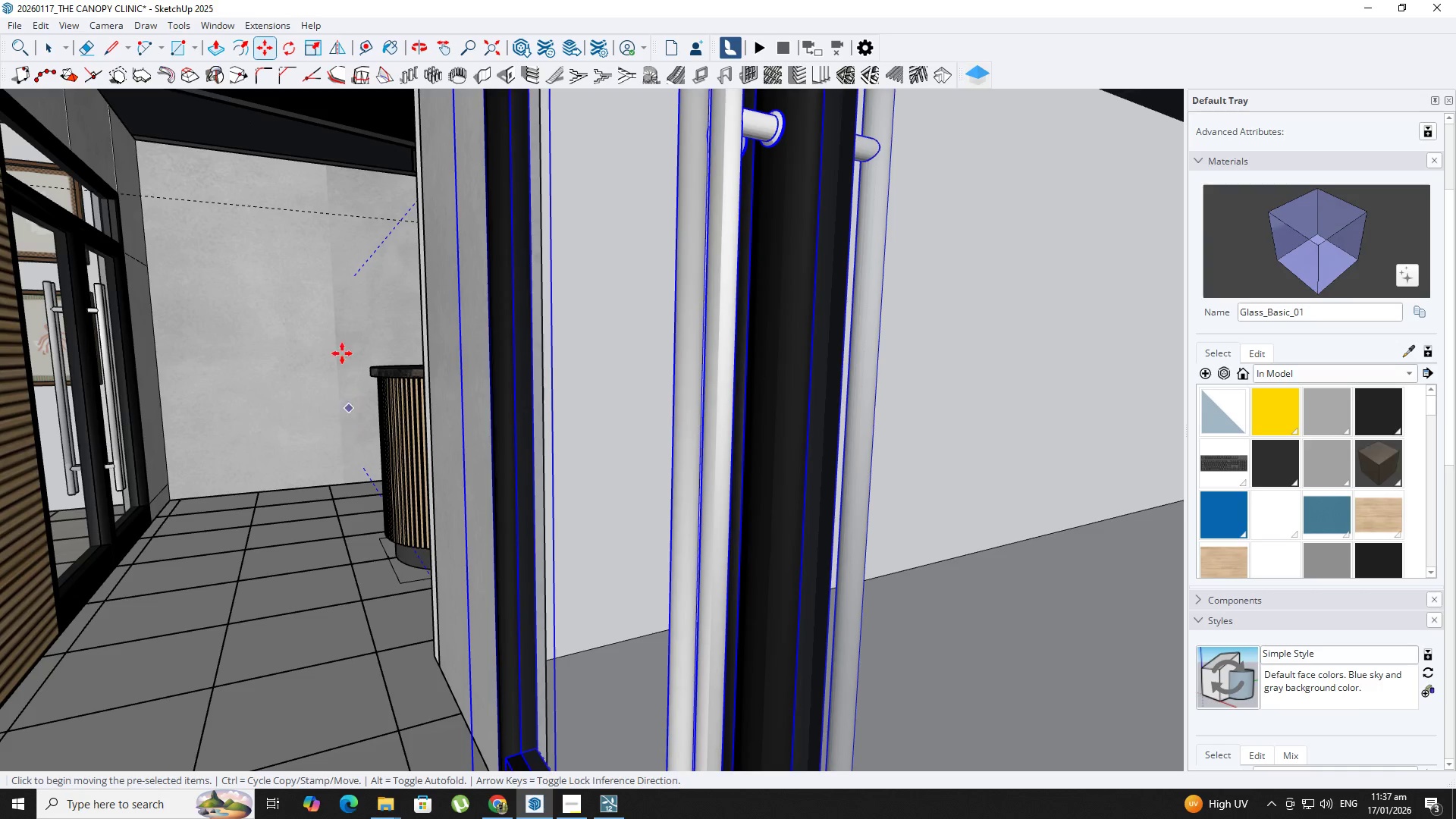 
key(Shift+ShiftLeft)
 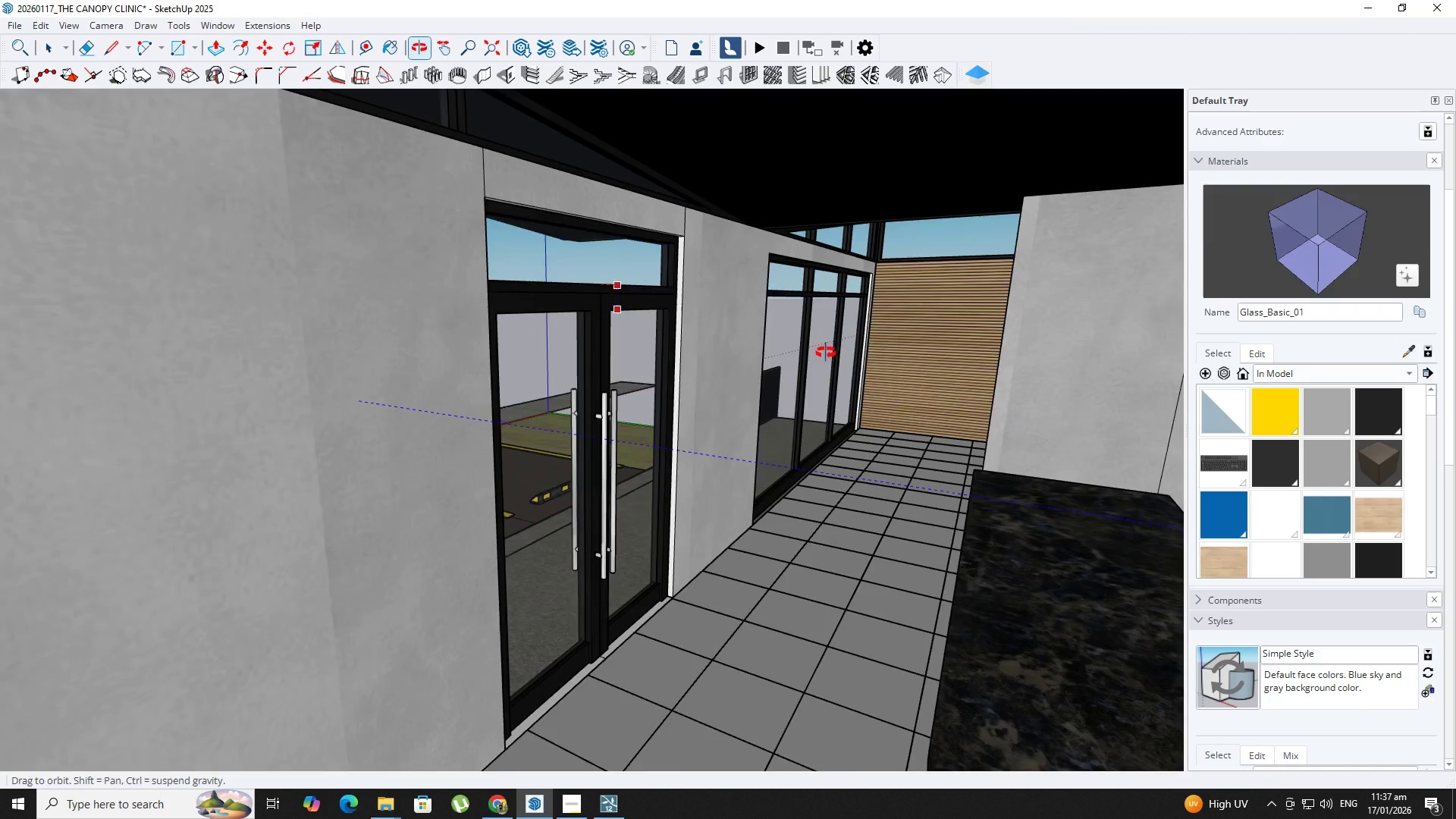 
scroll: coordinate [424, 210], scroll_direction: up, amount: 7.0
 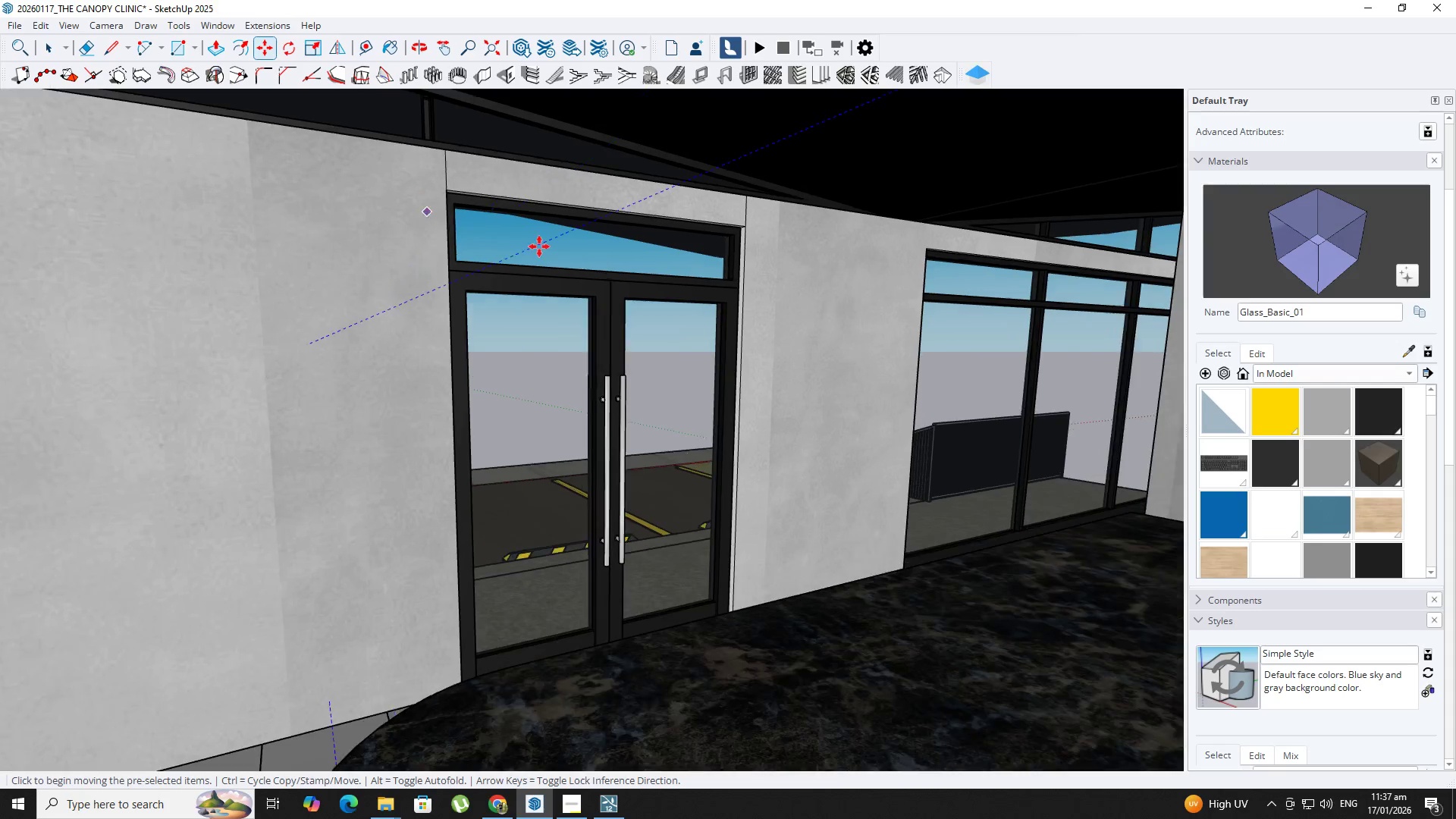 
hold_key(key=ShiftLeft, duration=0.41)
 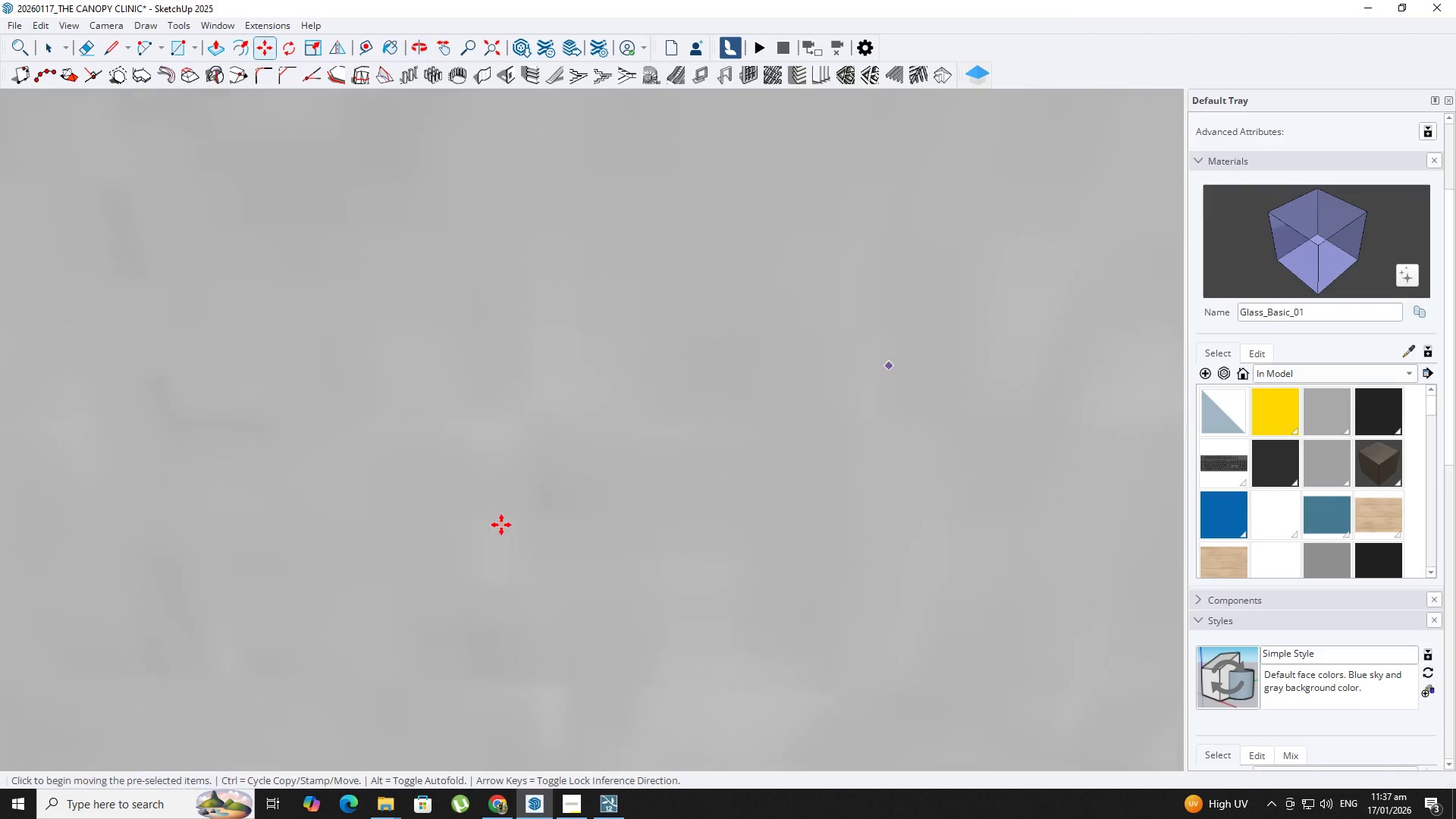 
hold_key(key=ShiftLeft, duration=0.52)
hold_key(key=ShiftLeft, duration=0.67)
scroll: coordinate [689, 518], scroll_direction: down, amount: 3.0
 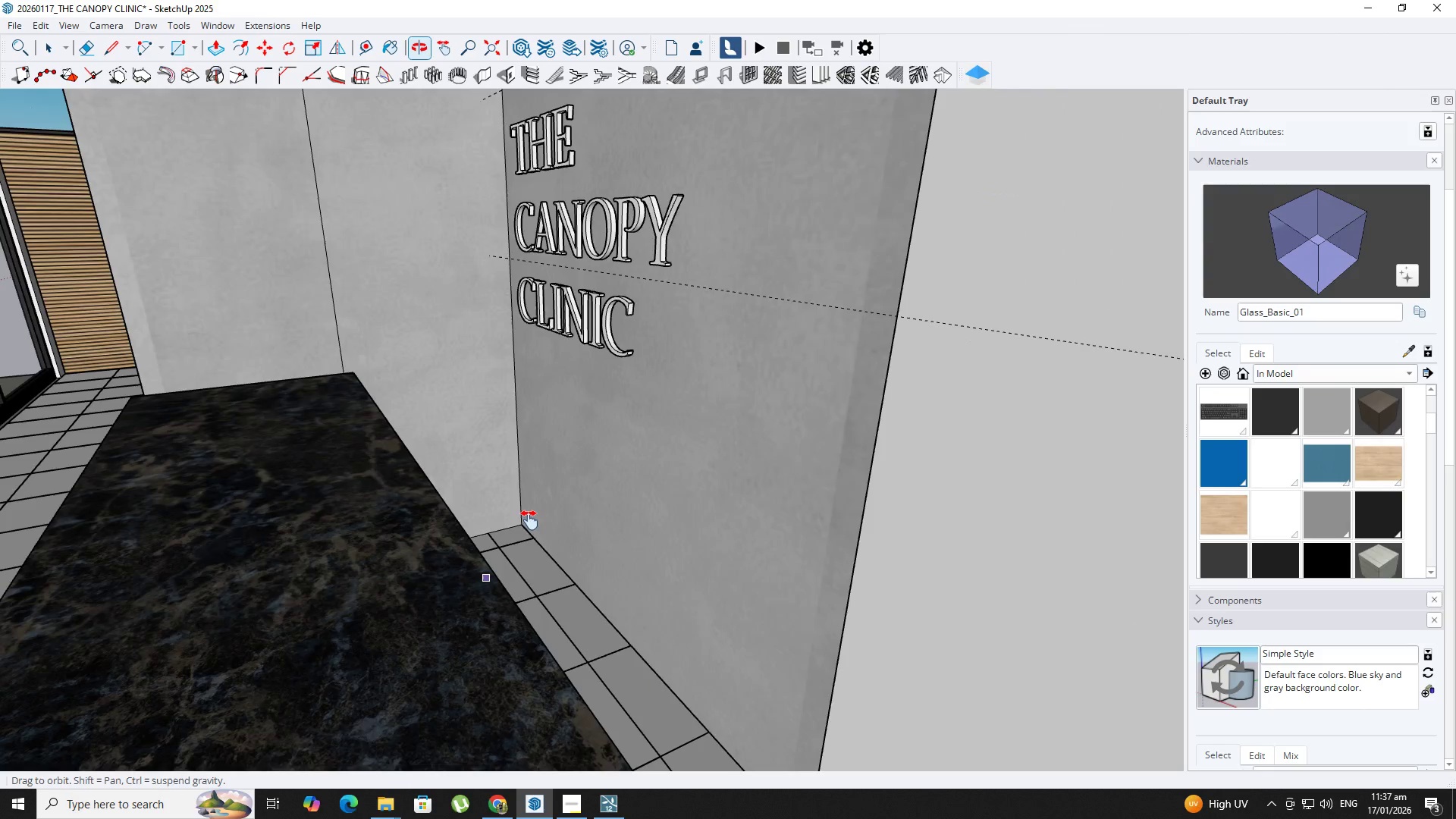 
hold_key(key=ShiftLeft, duration=0.44)
 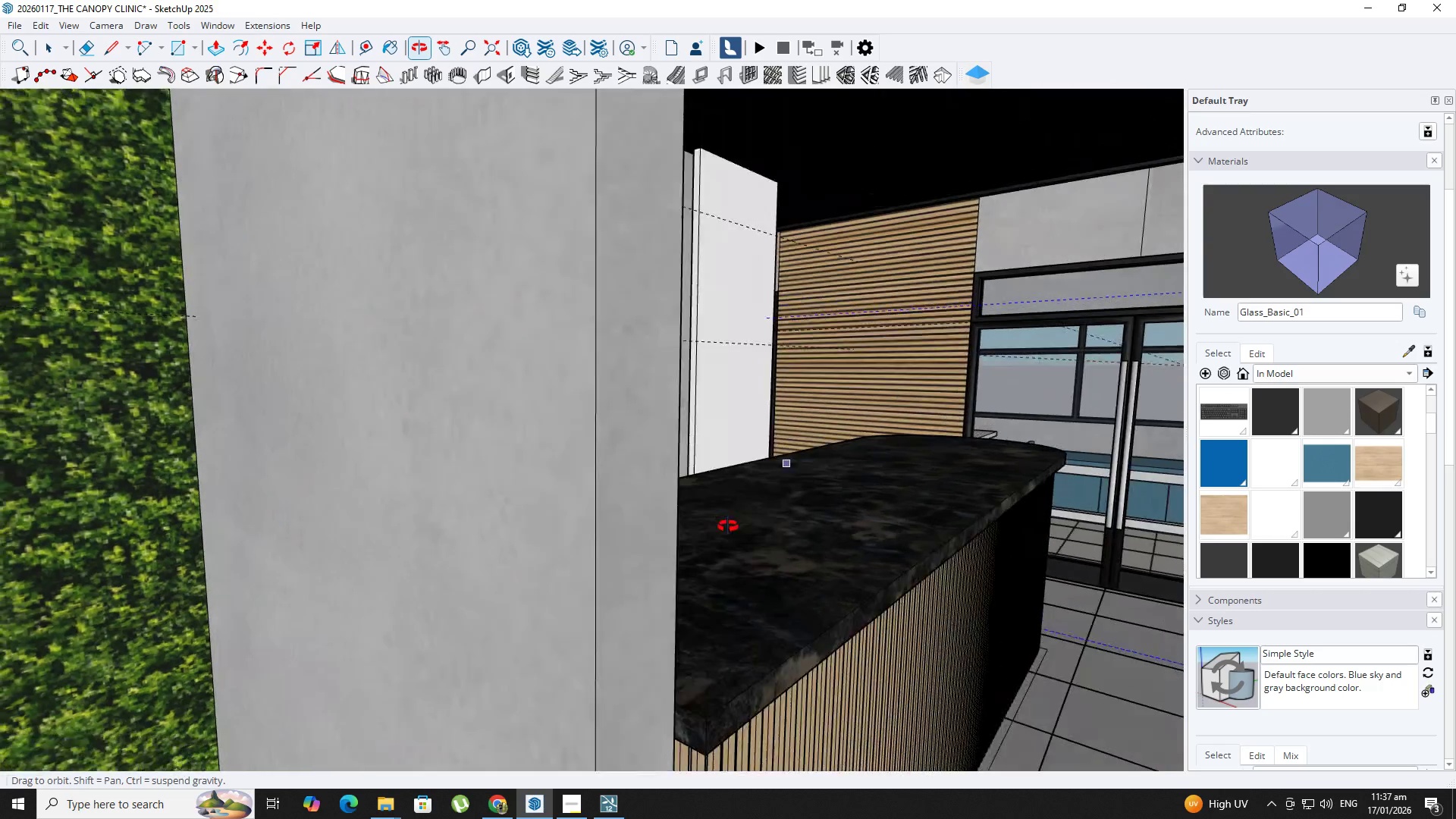 
key(J)
 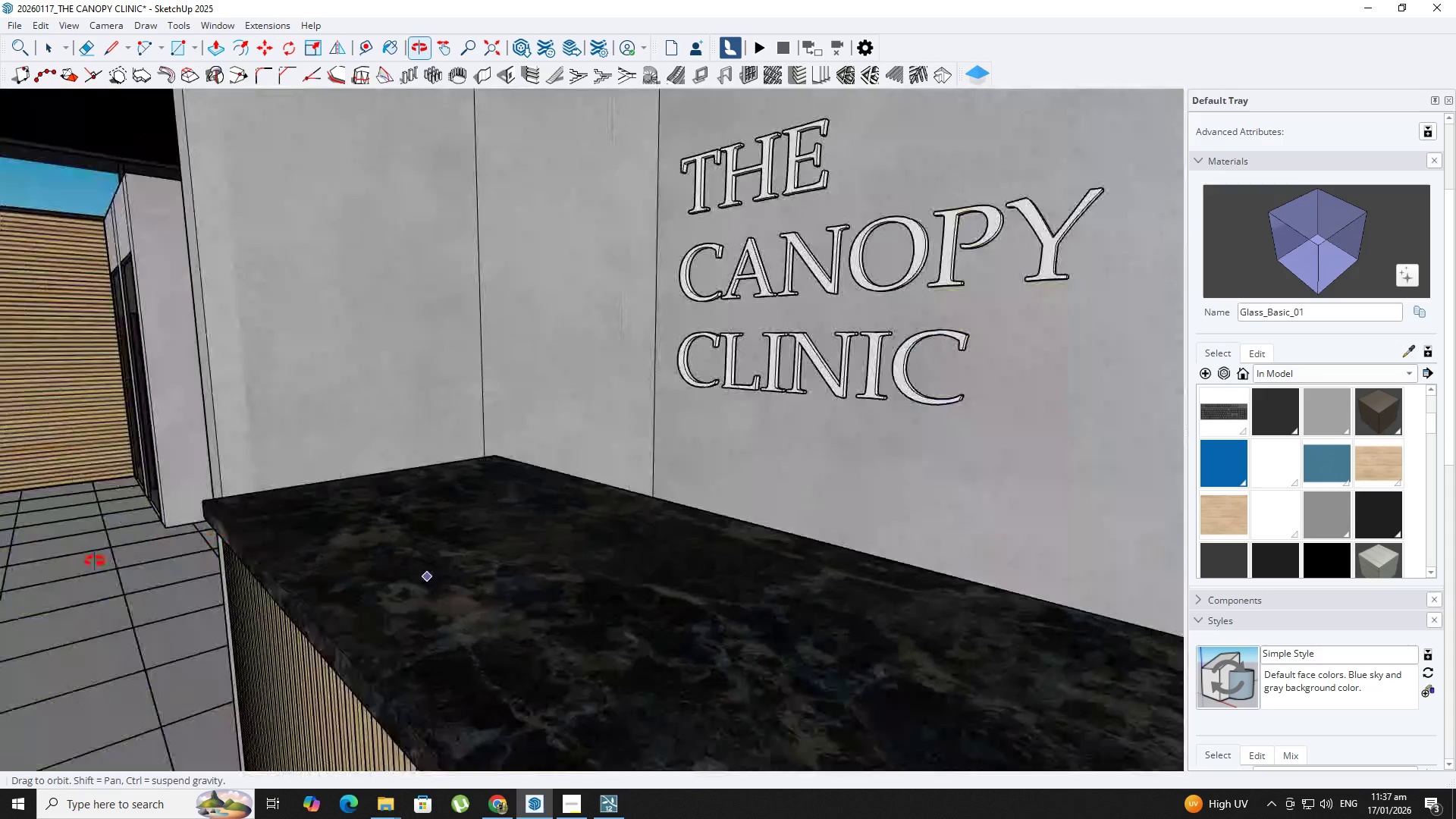 
scroll: coordinate [704, 521], scroll_direction: up, amount: 1.0
 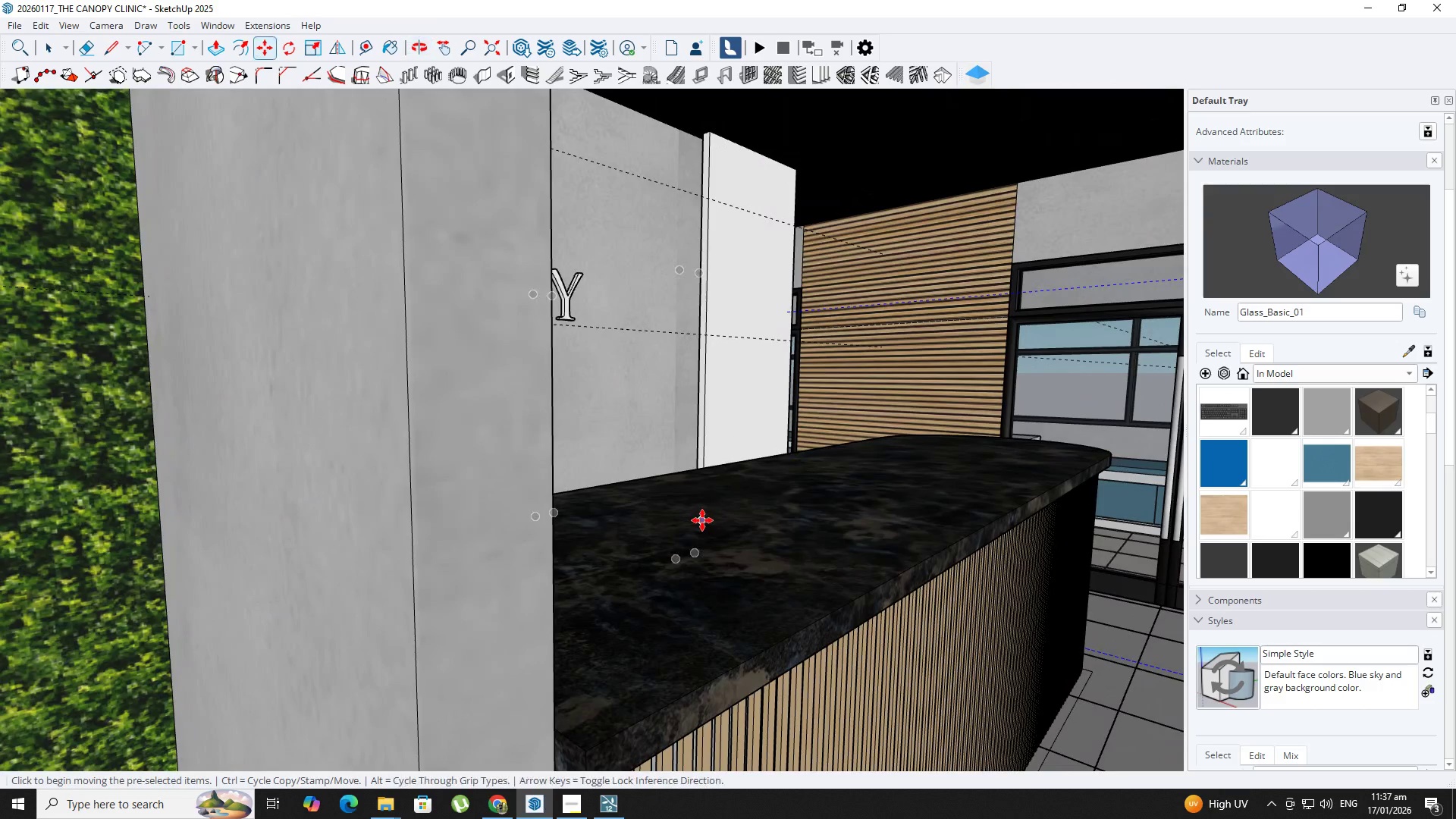 
hold_key(key=ShiftLeft, duration=0.52)
 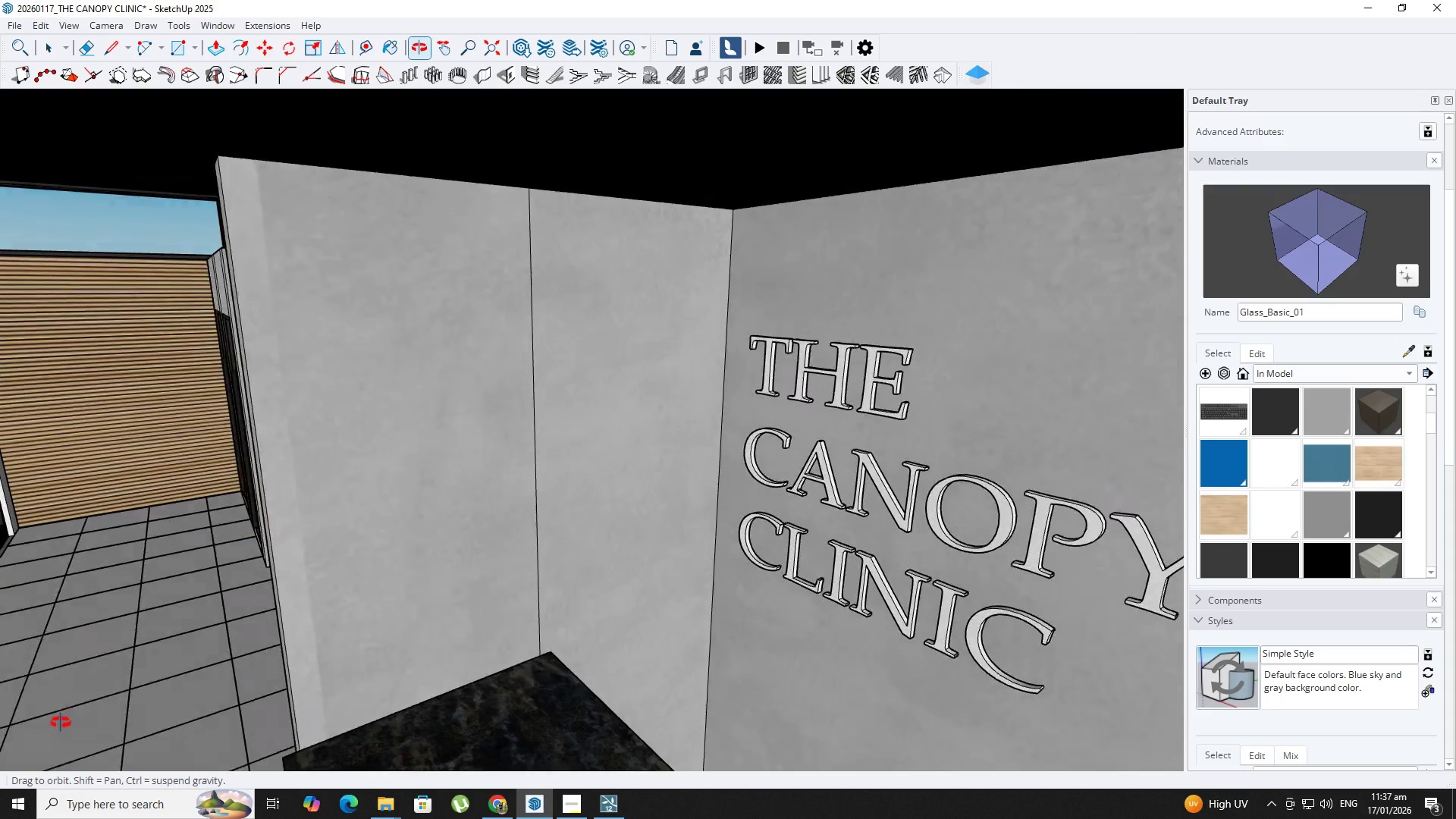 
hold_key(key=ShiftLeft, duration=0.67)
 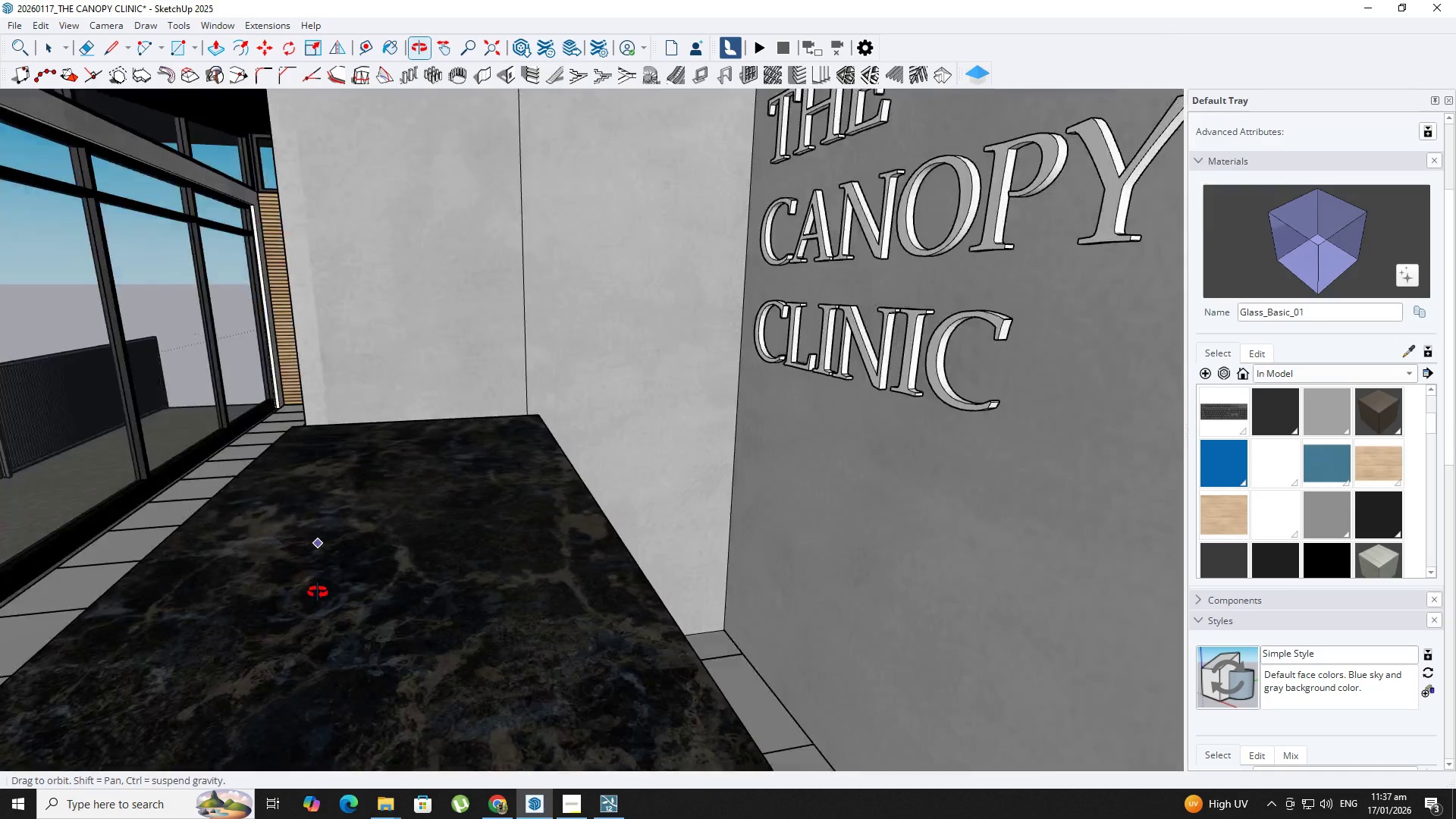 
hold_key(key=ShiftLeft, duration=0.61)
 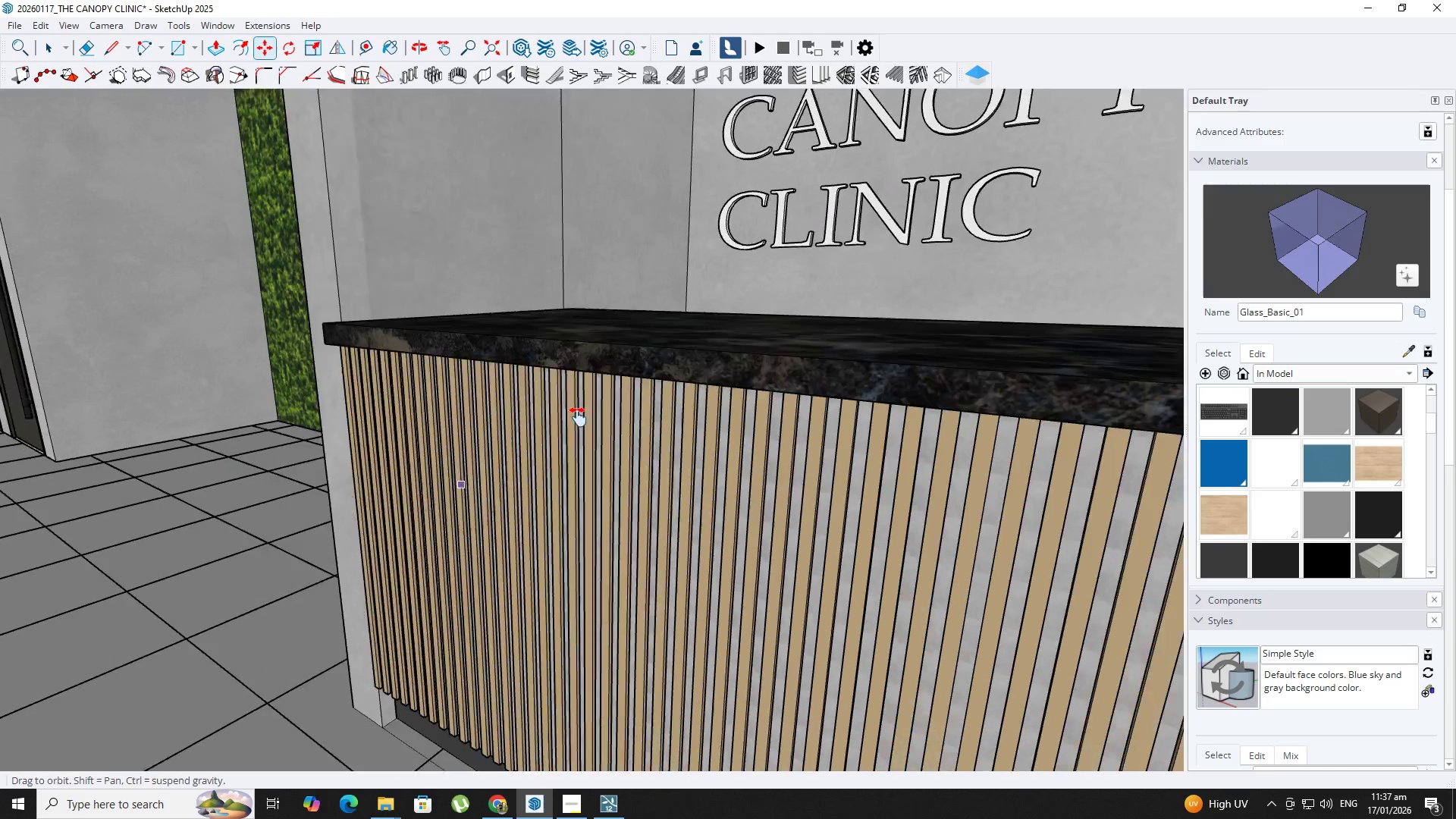 
hold_key(key=ShiftLeft, duration=0.98)
scroll: coordinate [705, 564], scroll_direction: up, amount: 1.0
 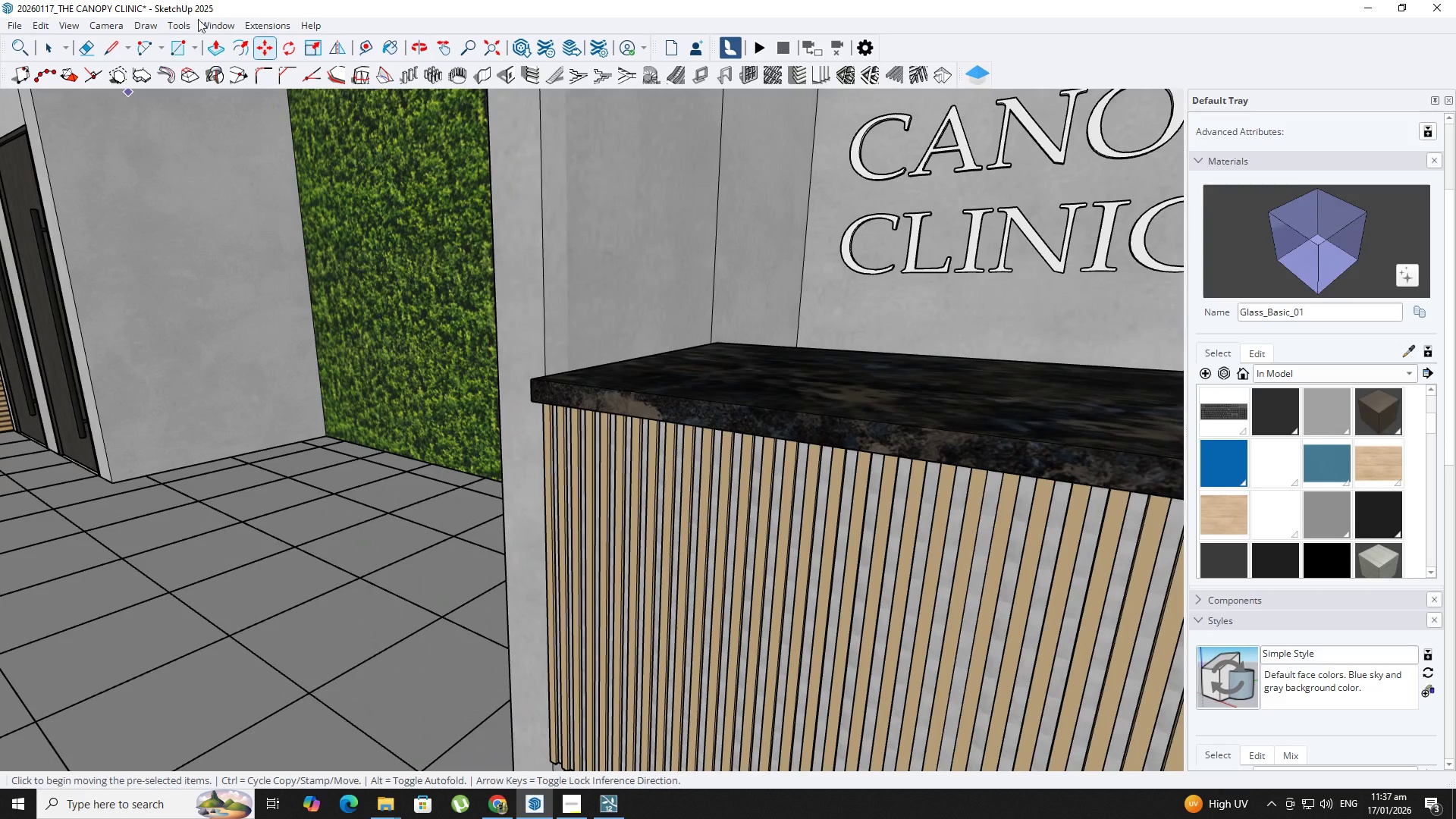 
left_click([215, 27])
 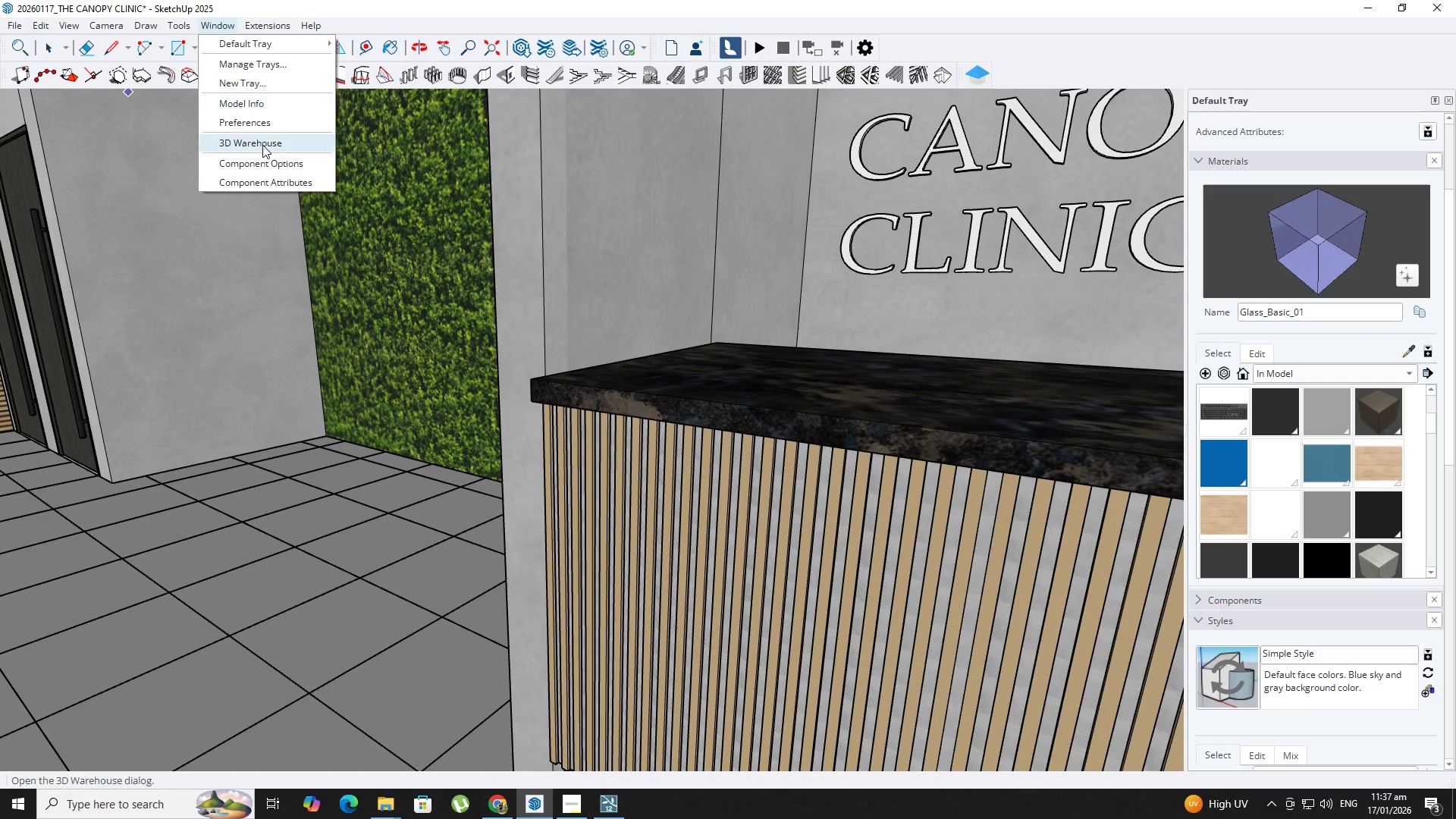 
left_click([262, 145])
 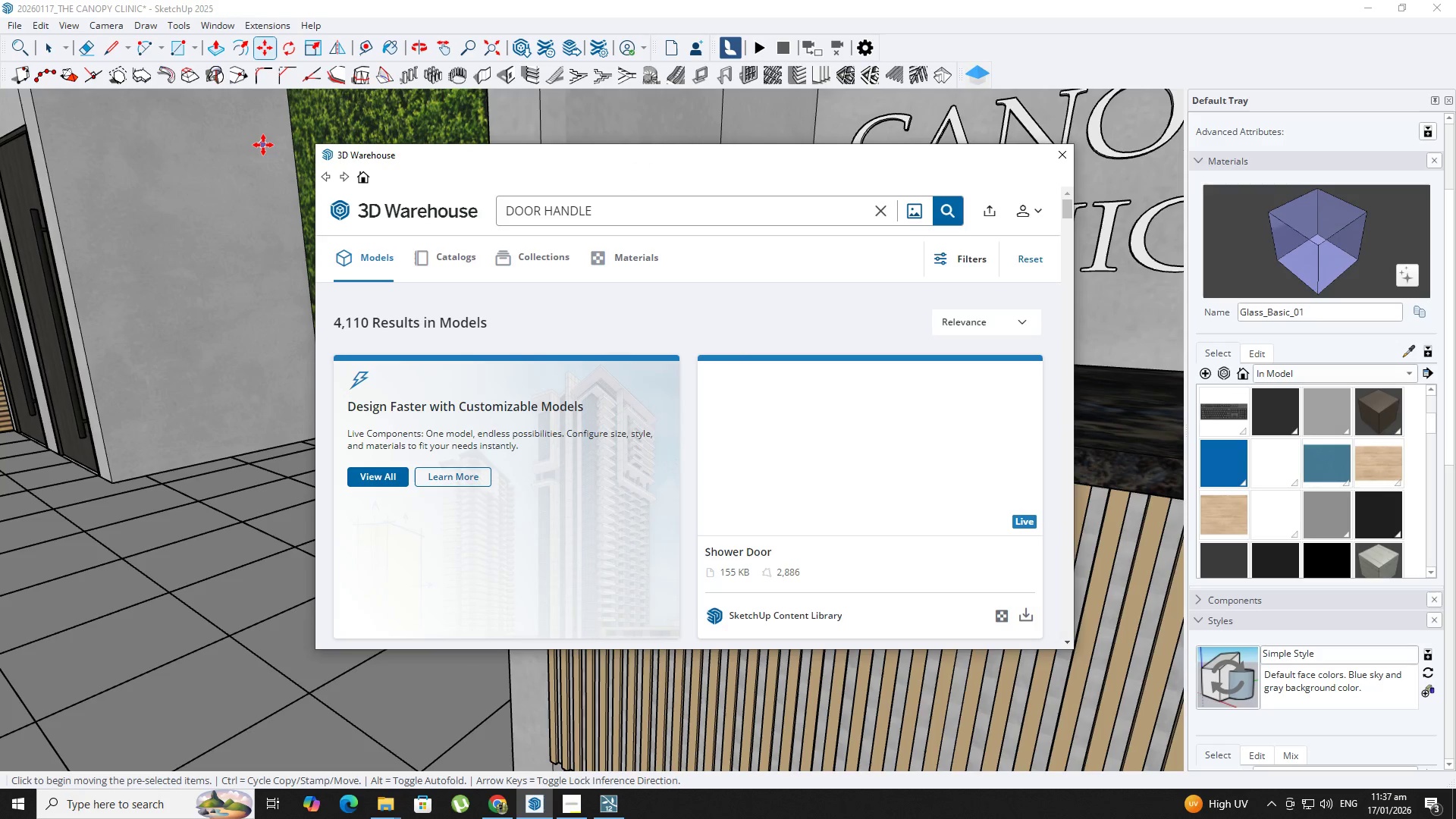 
left_click_drag(start_coordinate=[675, 220], to_coordinate=[408, 183])
 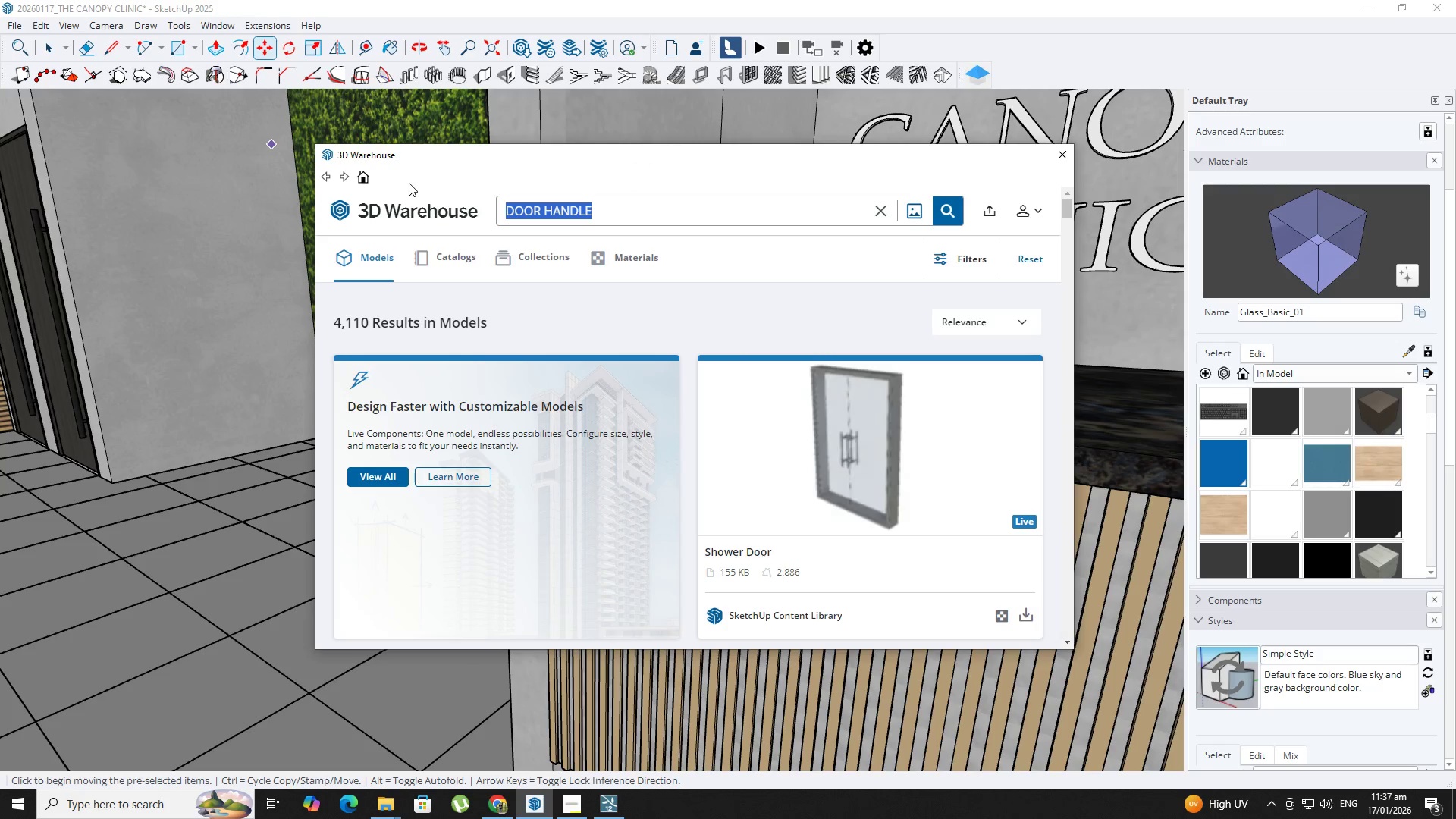 
type(sofa )
 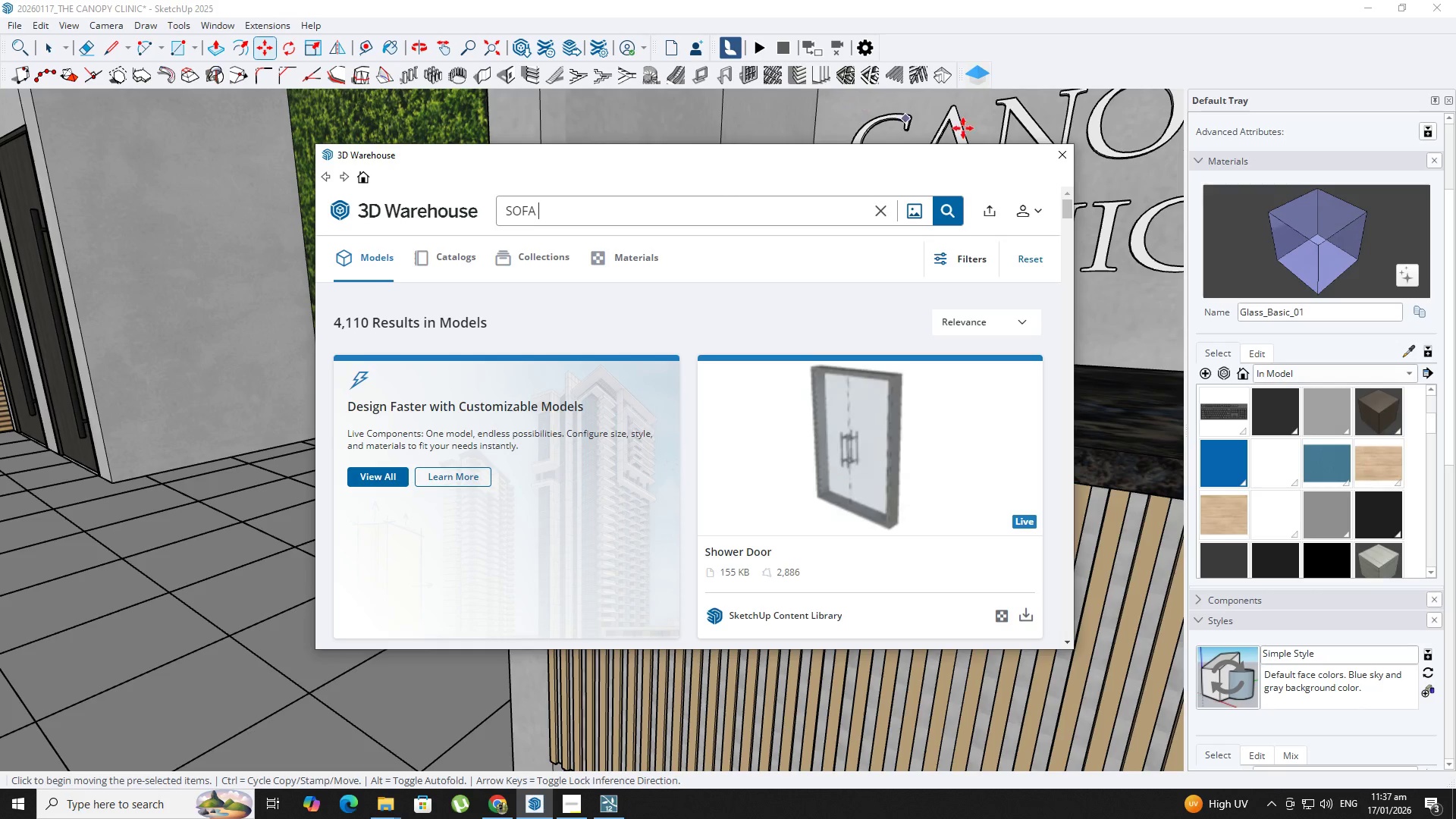 
left_click([1068, 166])
 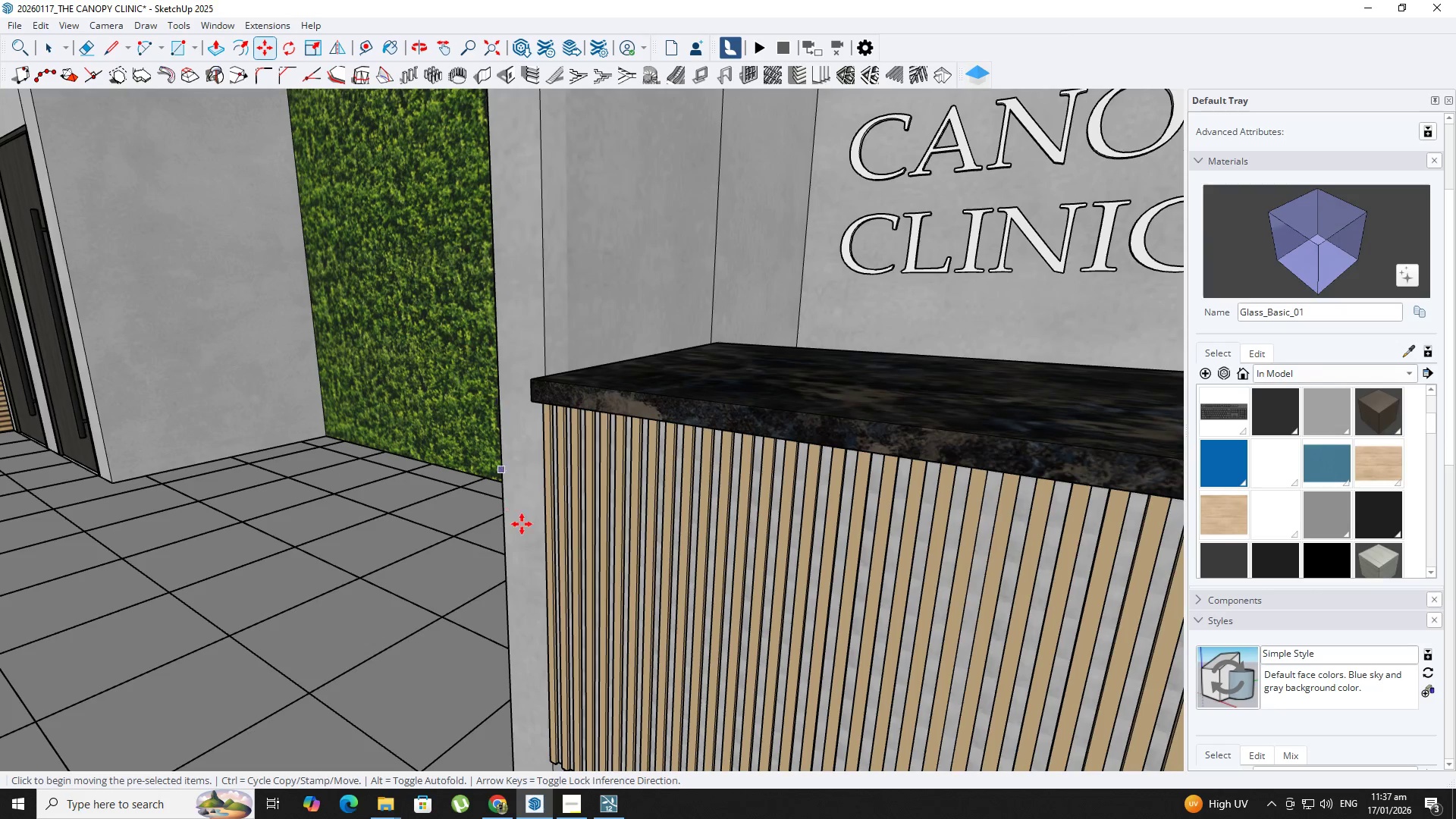 
hold_key(key=ShiftLeft, duration=0.45)
 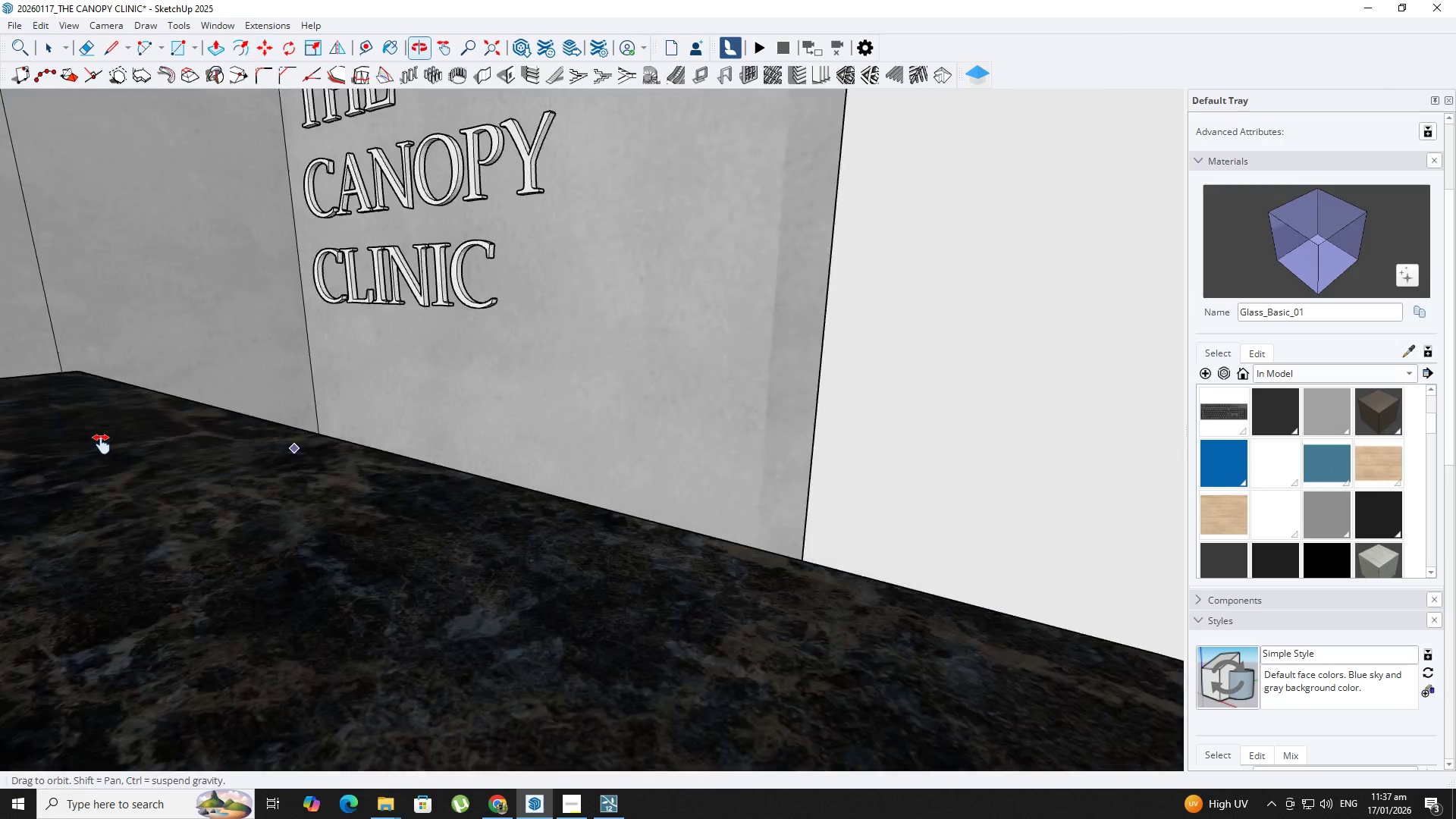 
hold_key(key=ShiftLeft, duration=0.5)
 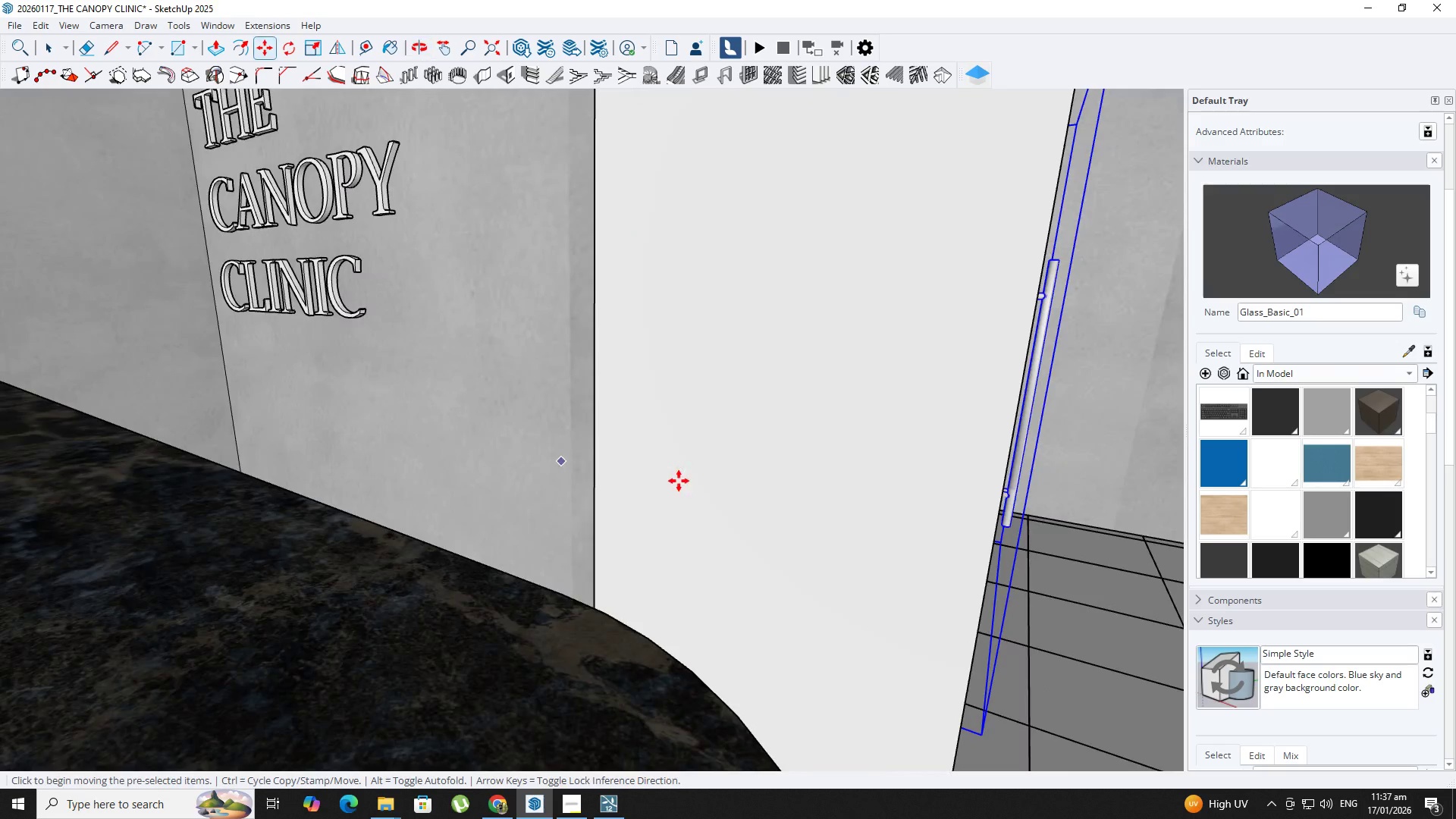 
hold_key(key=ShiftLeft, duration=0.41)
 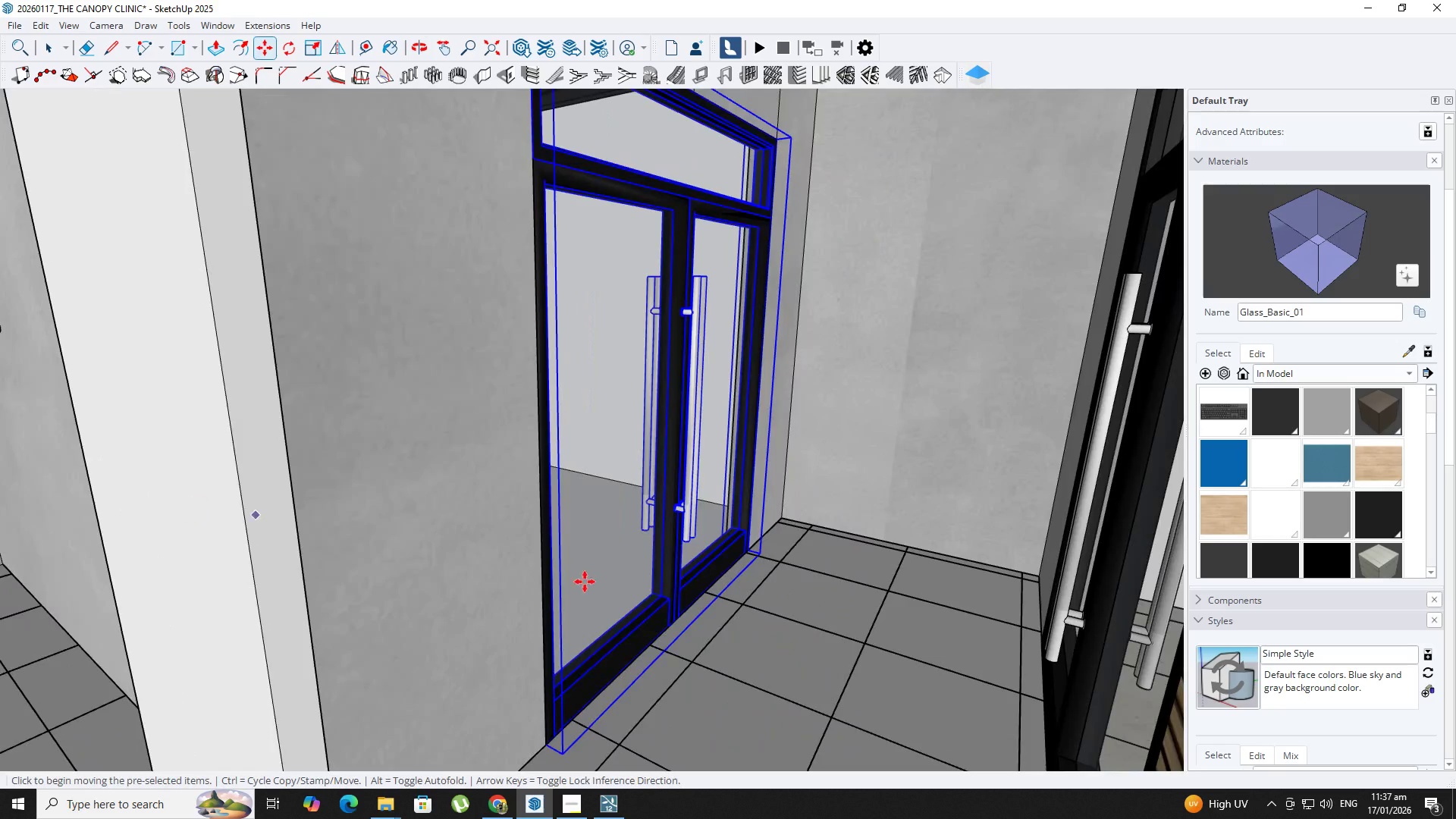 
scroll: coordinate [102, 445], scroll_direction: down, amount: 5.0
 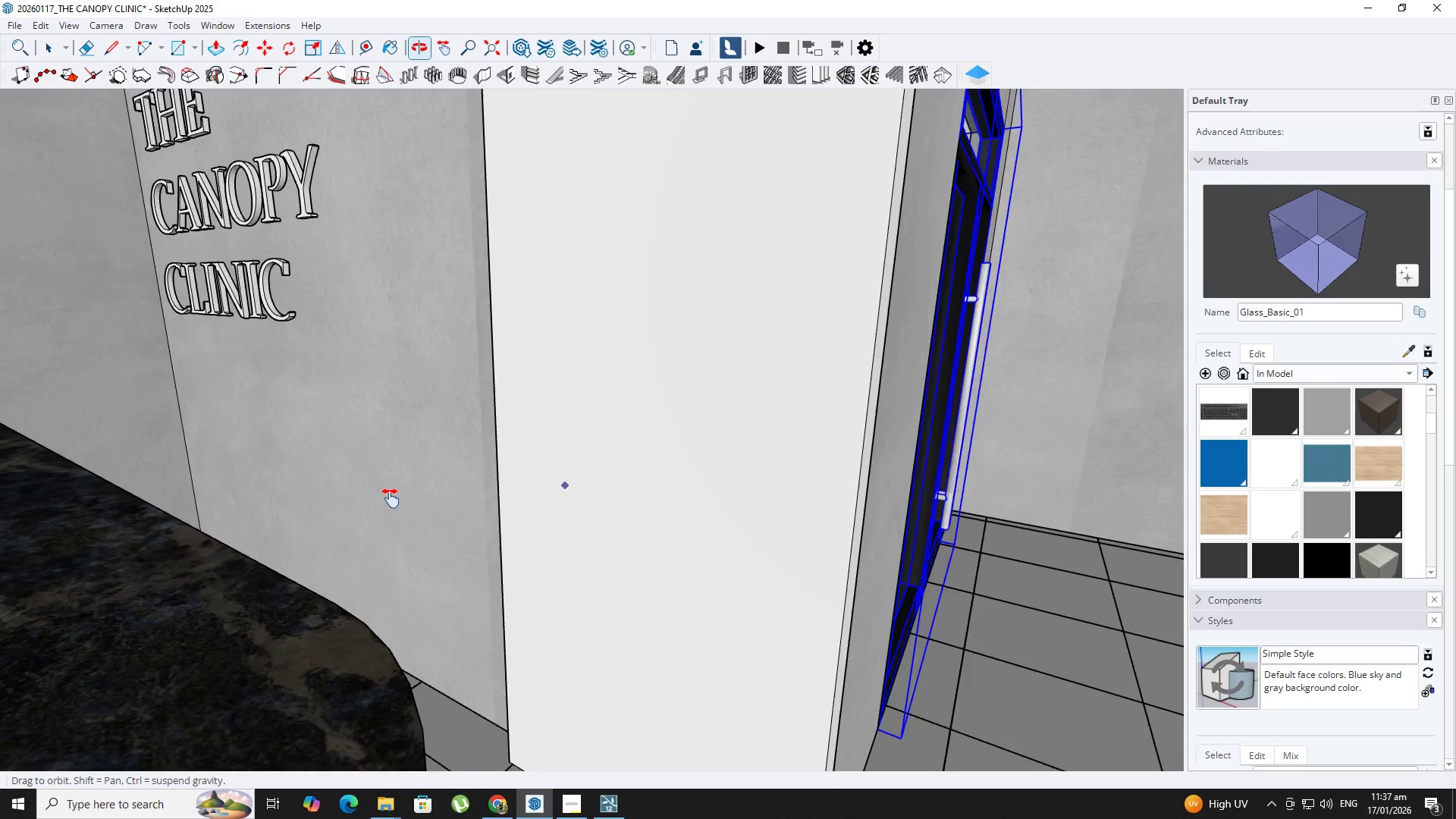 
key(Space)
 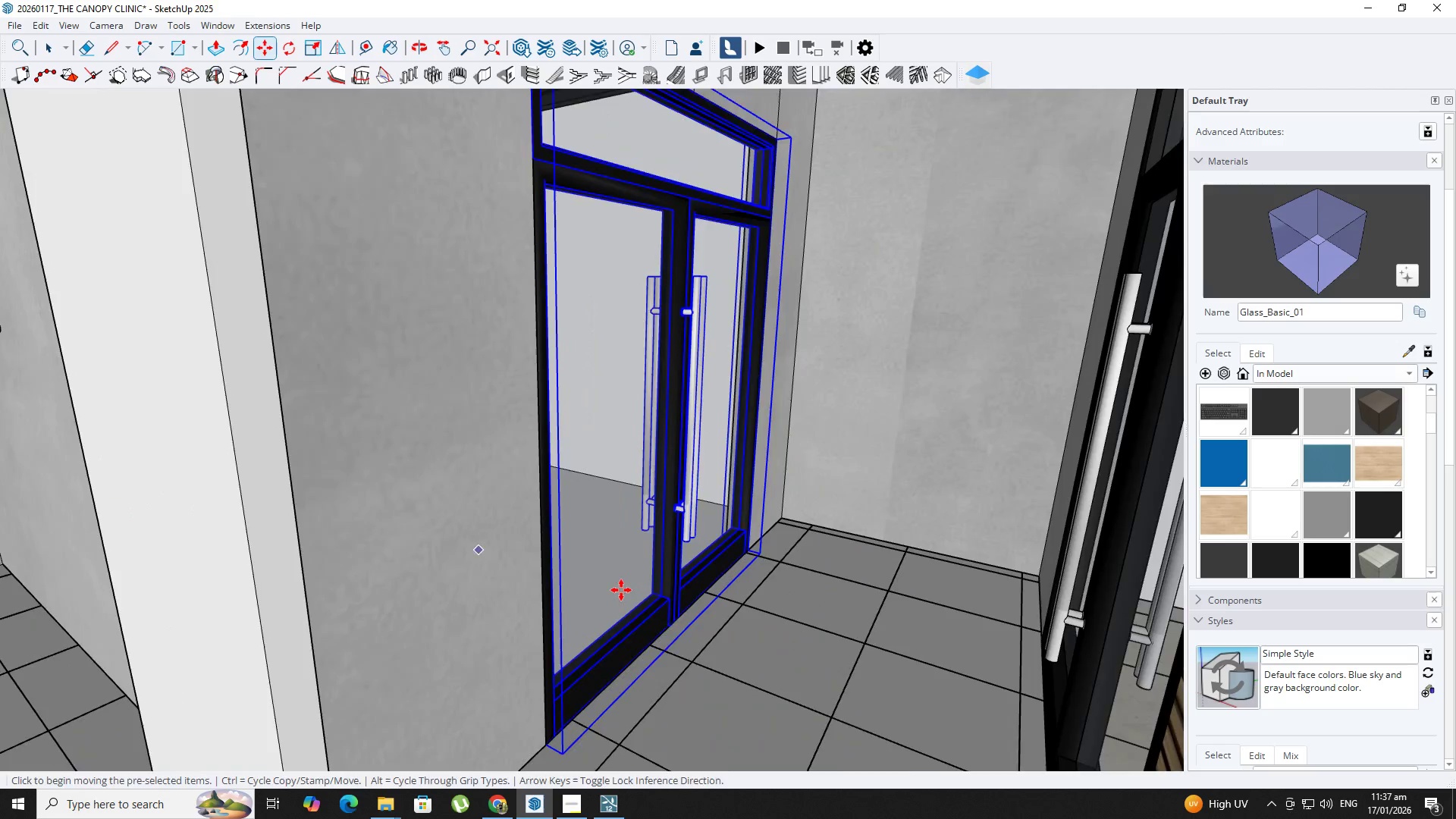 
scroll: coordinate [296, 325], scroll_direction: up, amount: 89.0
 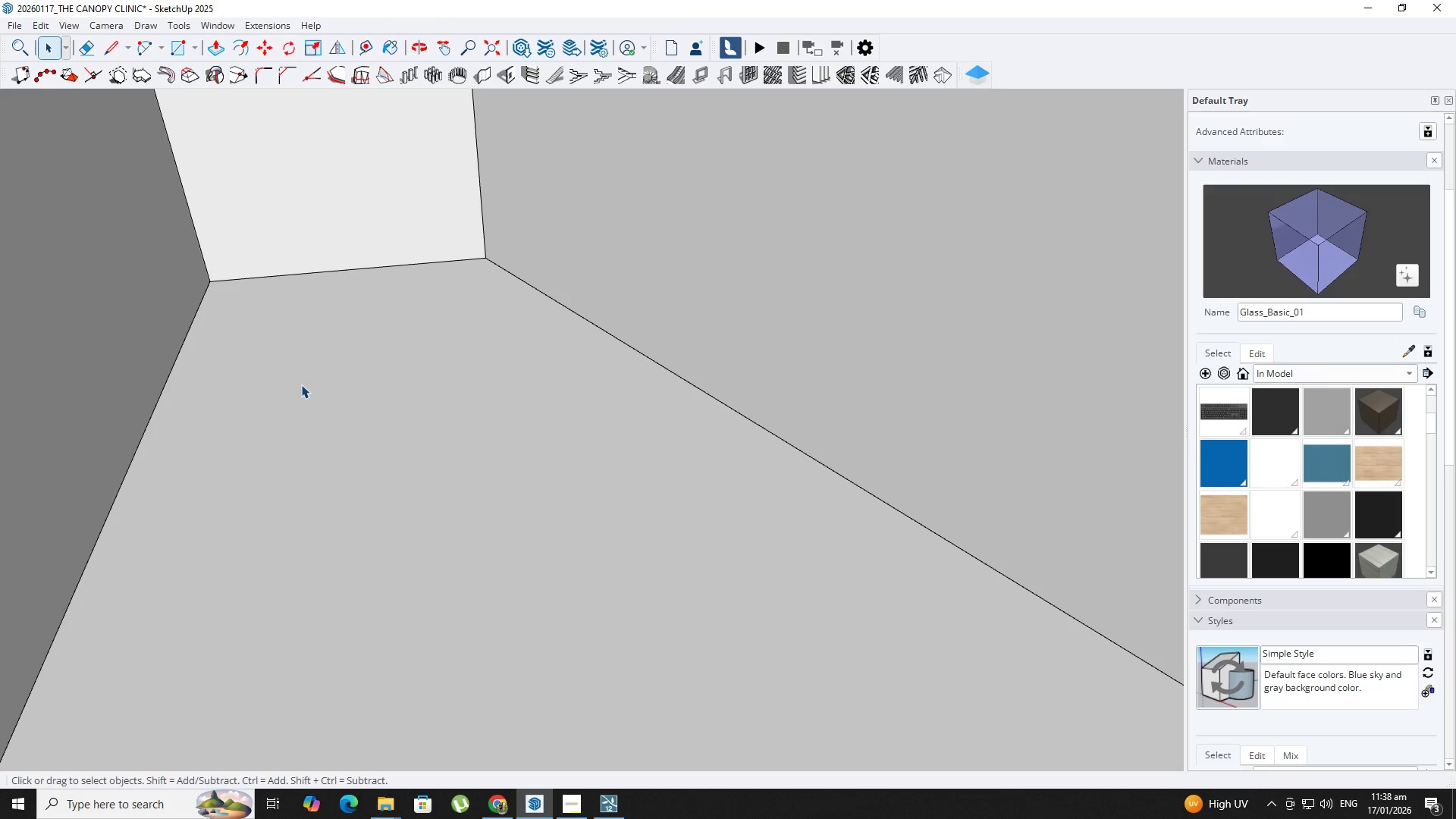 
double_click([301, 384])
 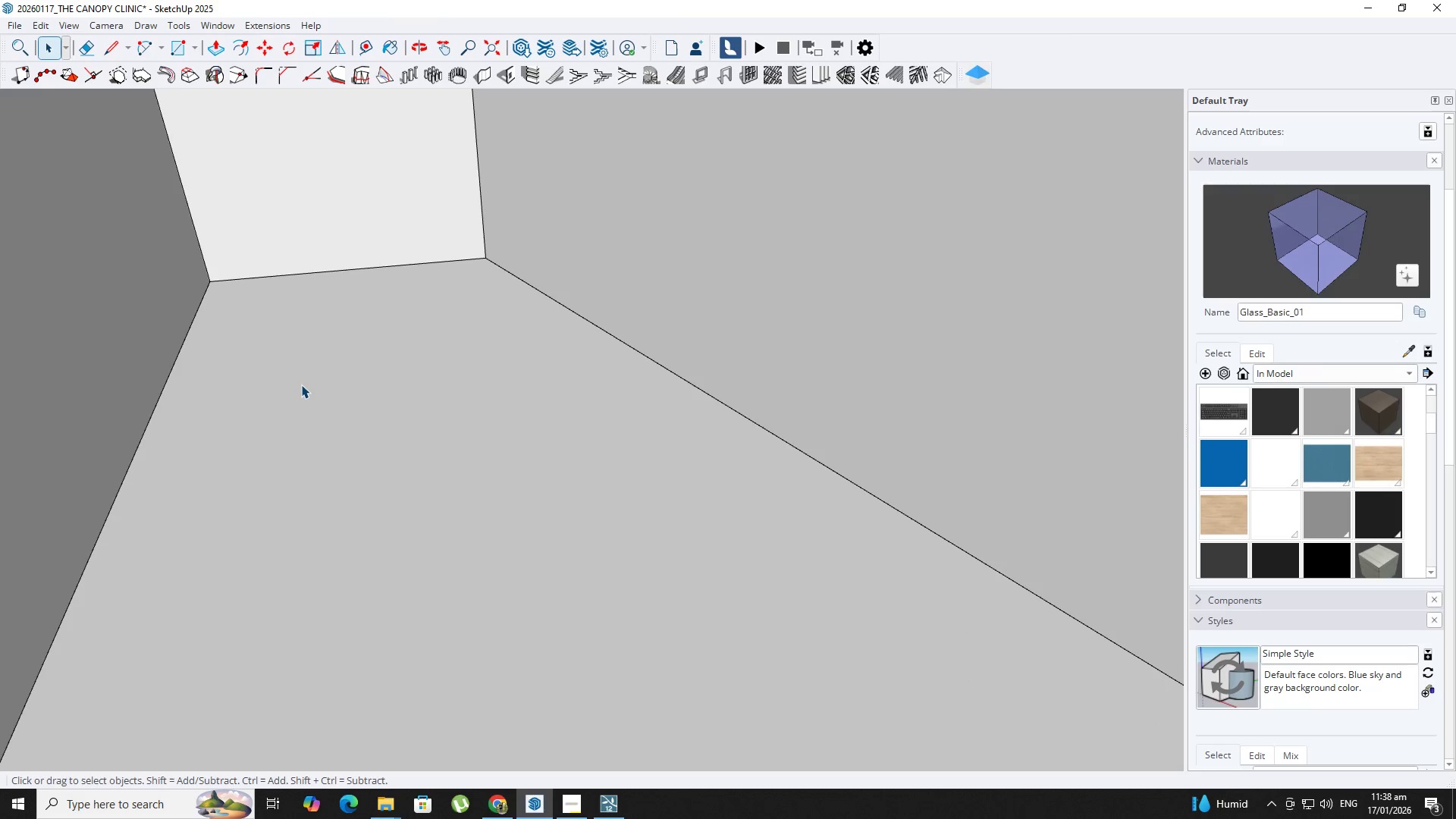 
key(Backquote)
 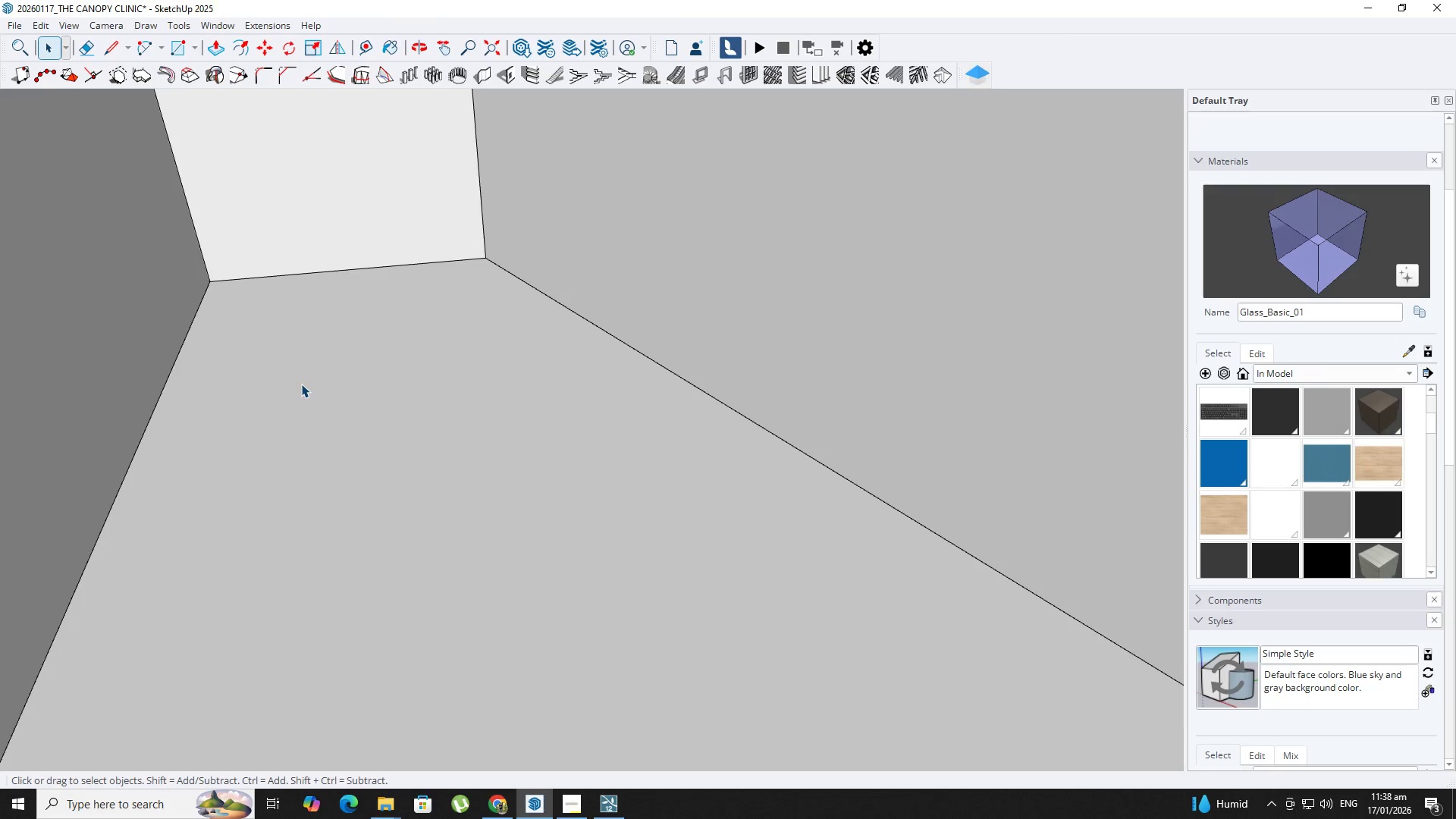 
key(Backquote)
 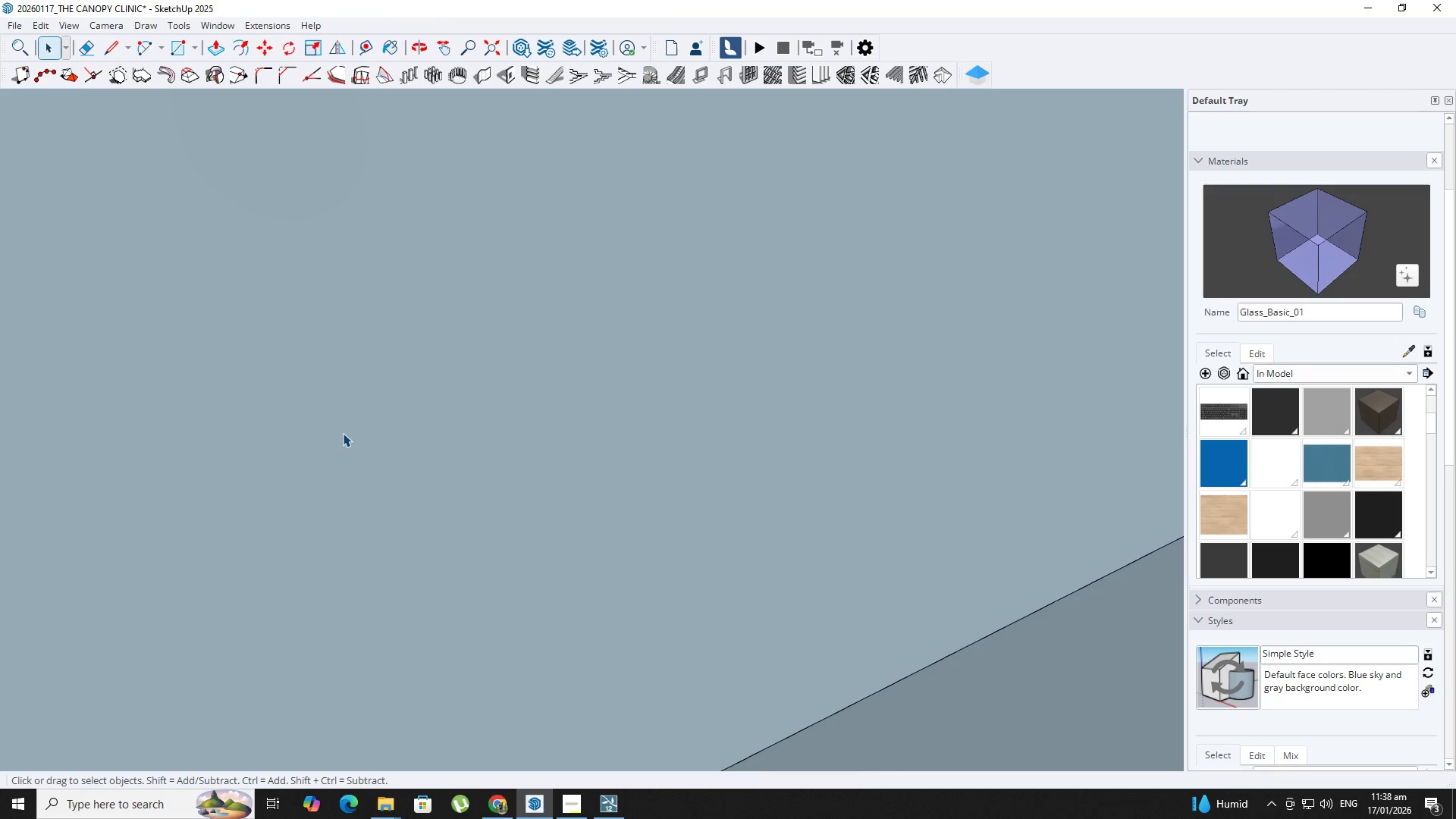 
scroll: coordinate [343, 435], scroll_direction: down, amount: 10.0
 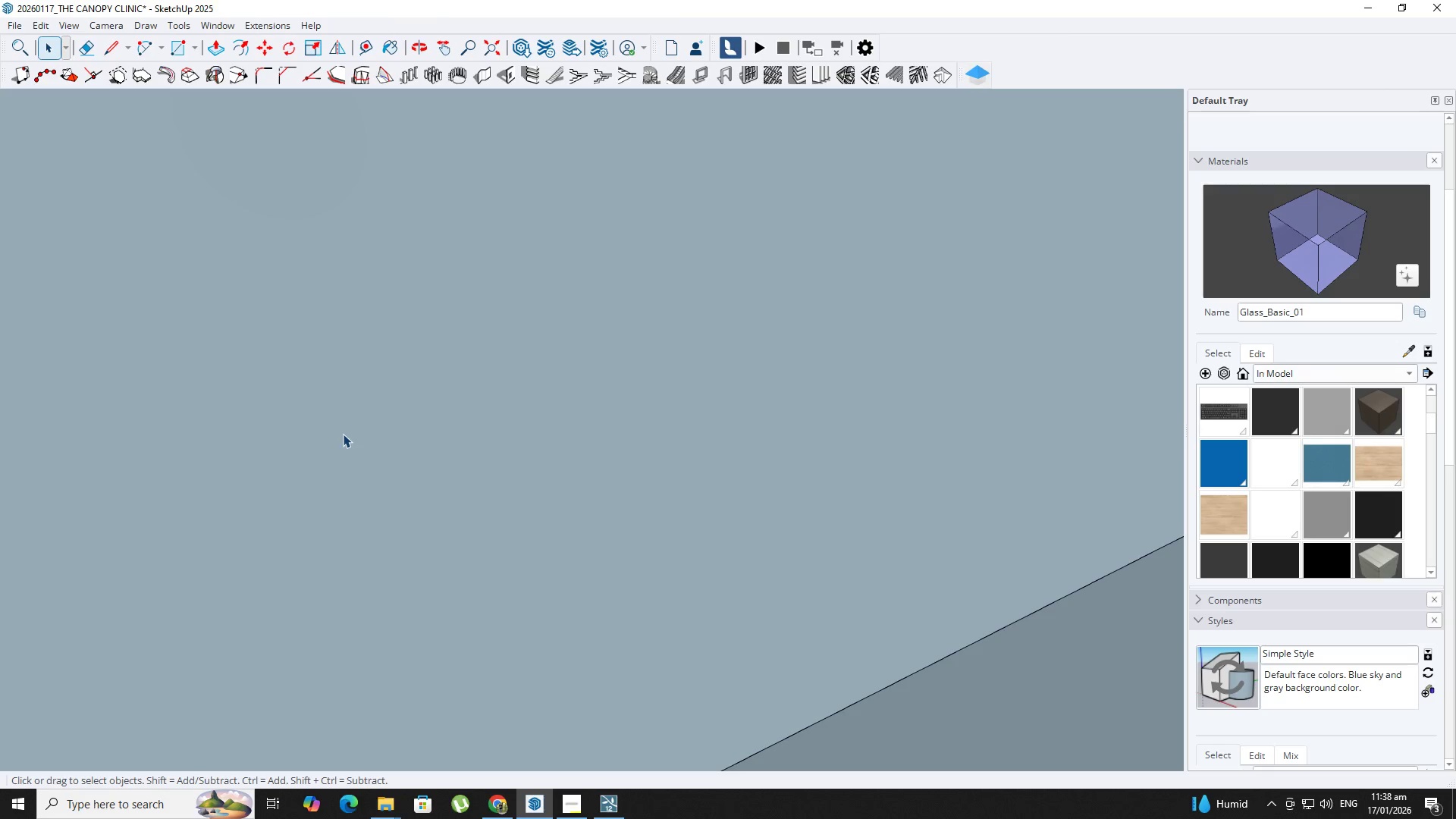 
left_click([343, 433])
 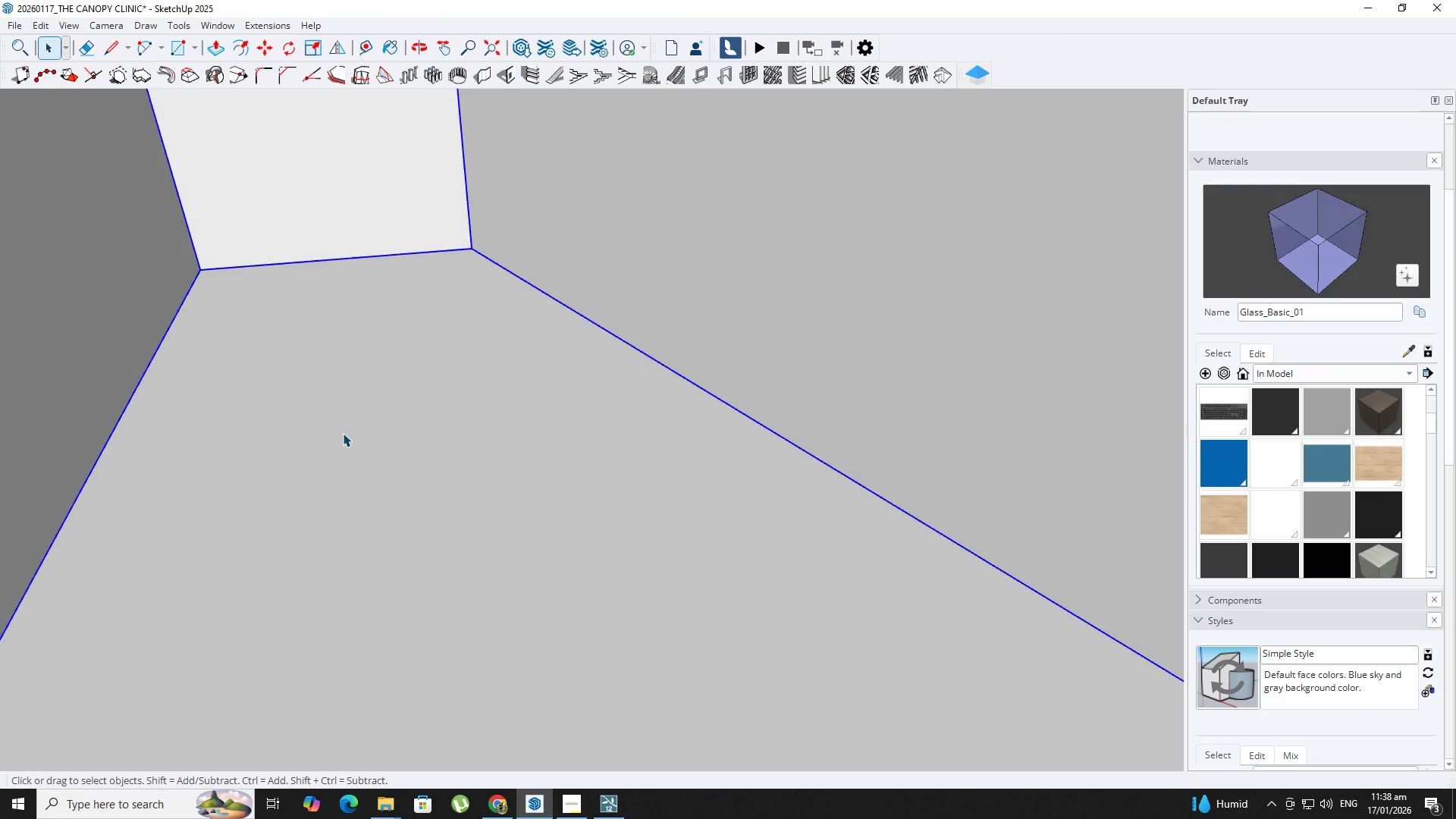 
scroll: coordinate [343, 433], scroll_direction: up, amount: 13.0
 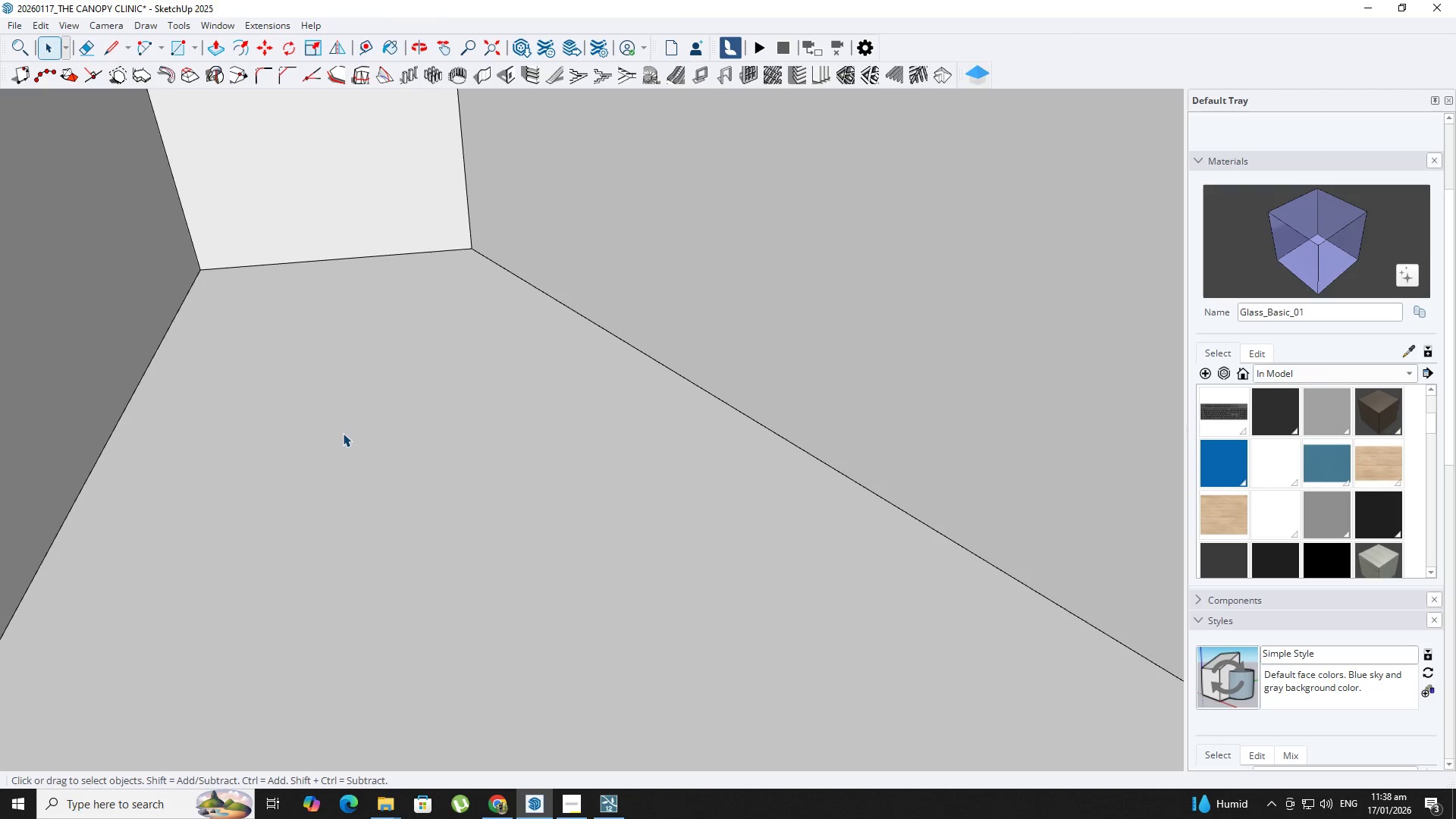 
double_click([343, 433])
 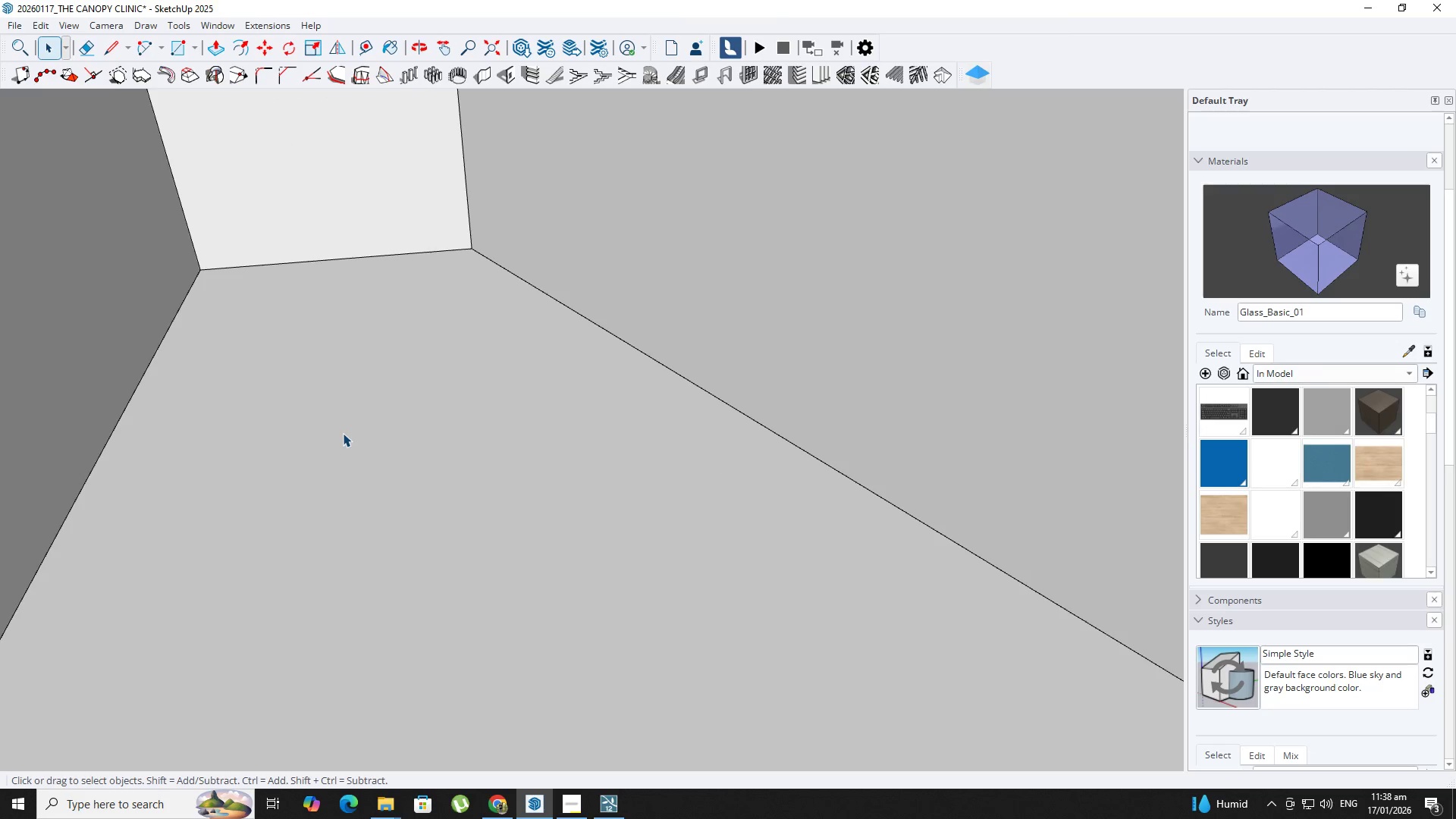 
triple_click([343, 433])
 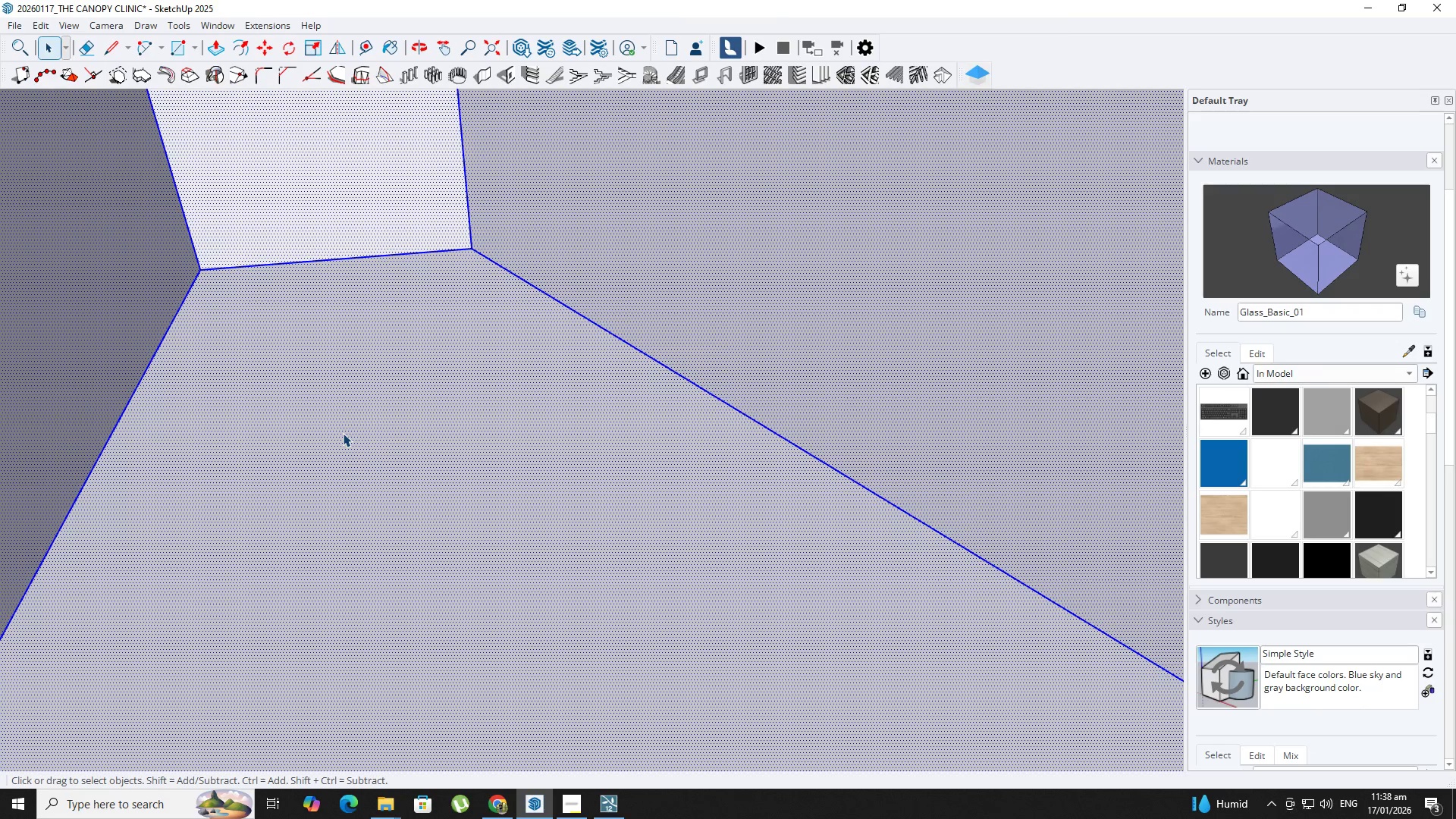 
key(Space)
 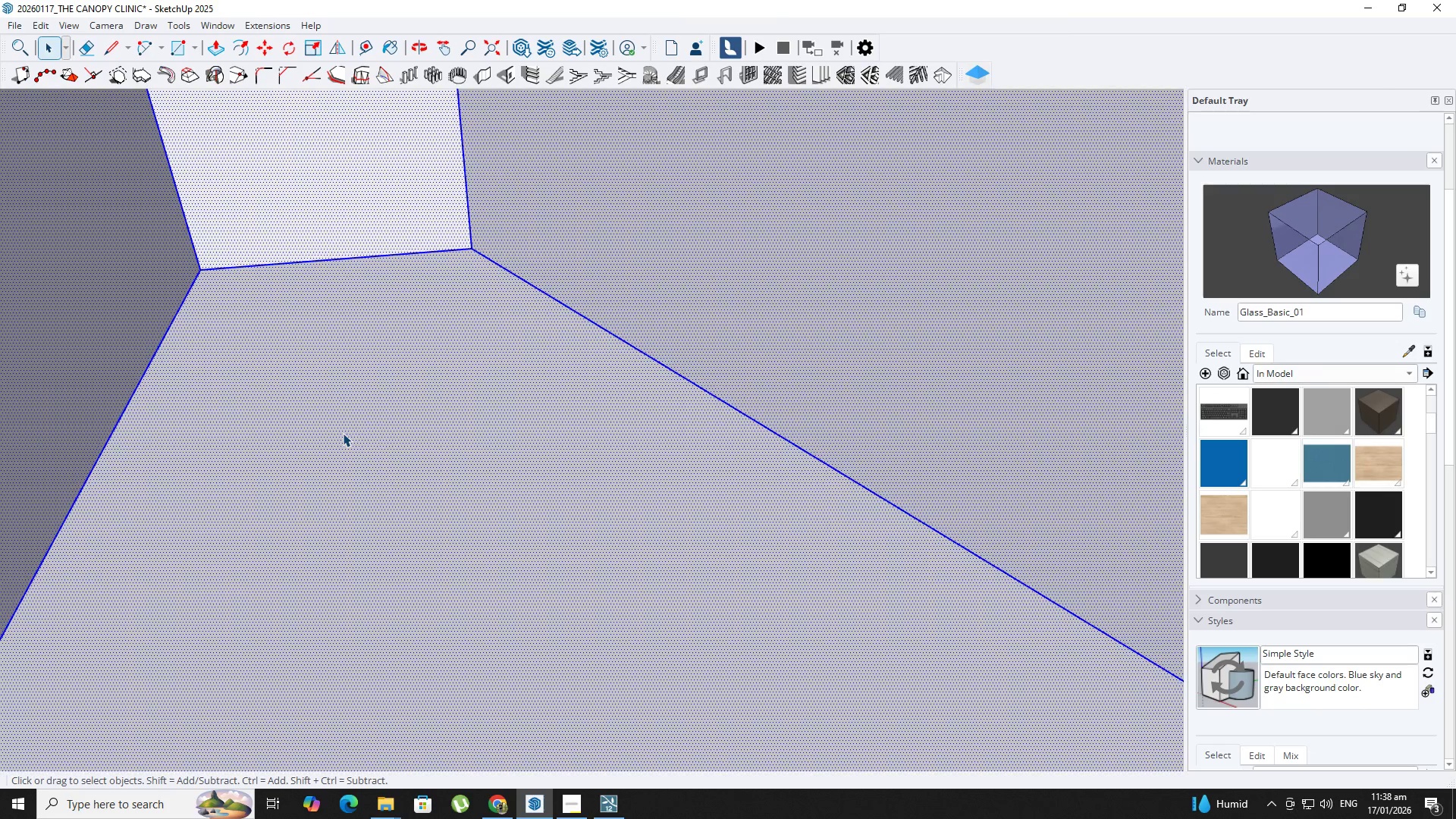 
key(Escape)
 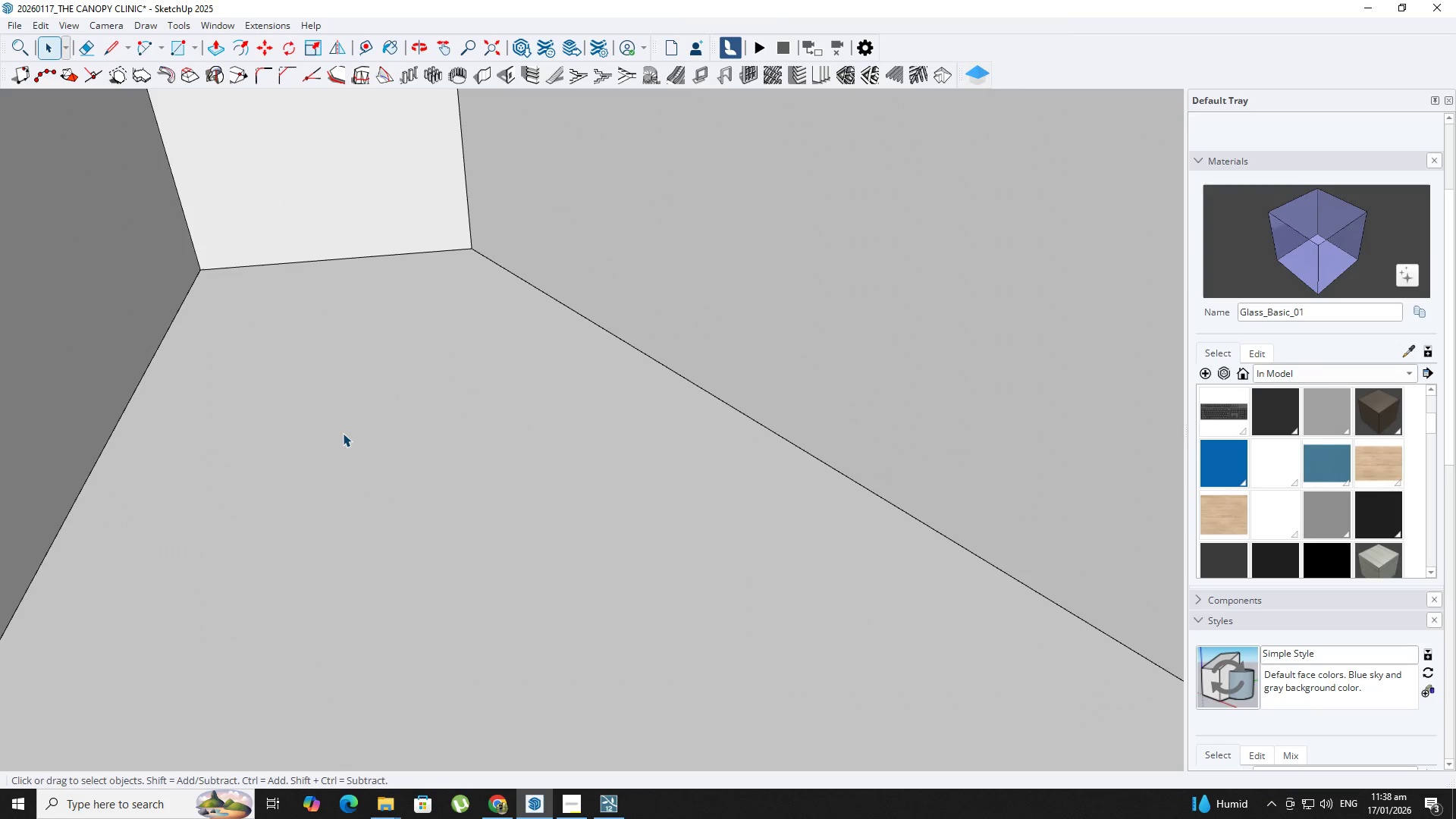 
left_click([325, 421])
 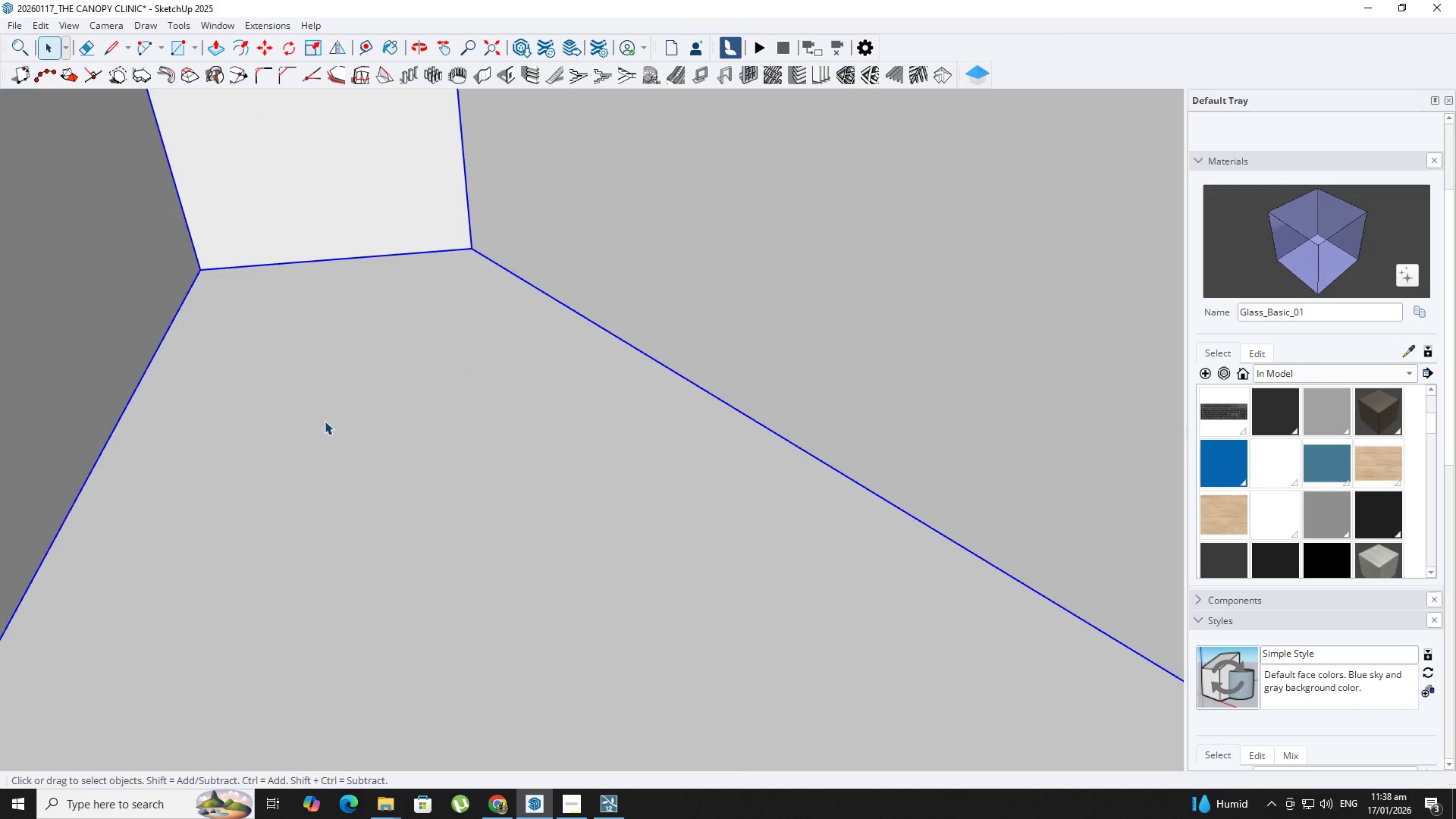 
key(R)
 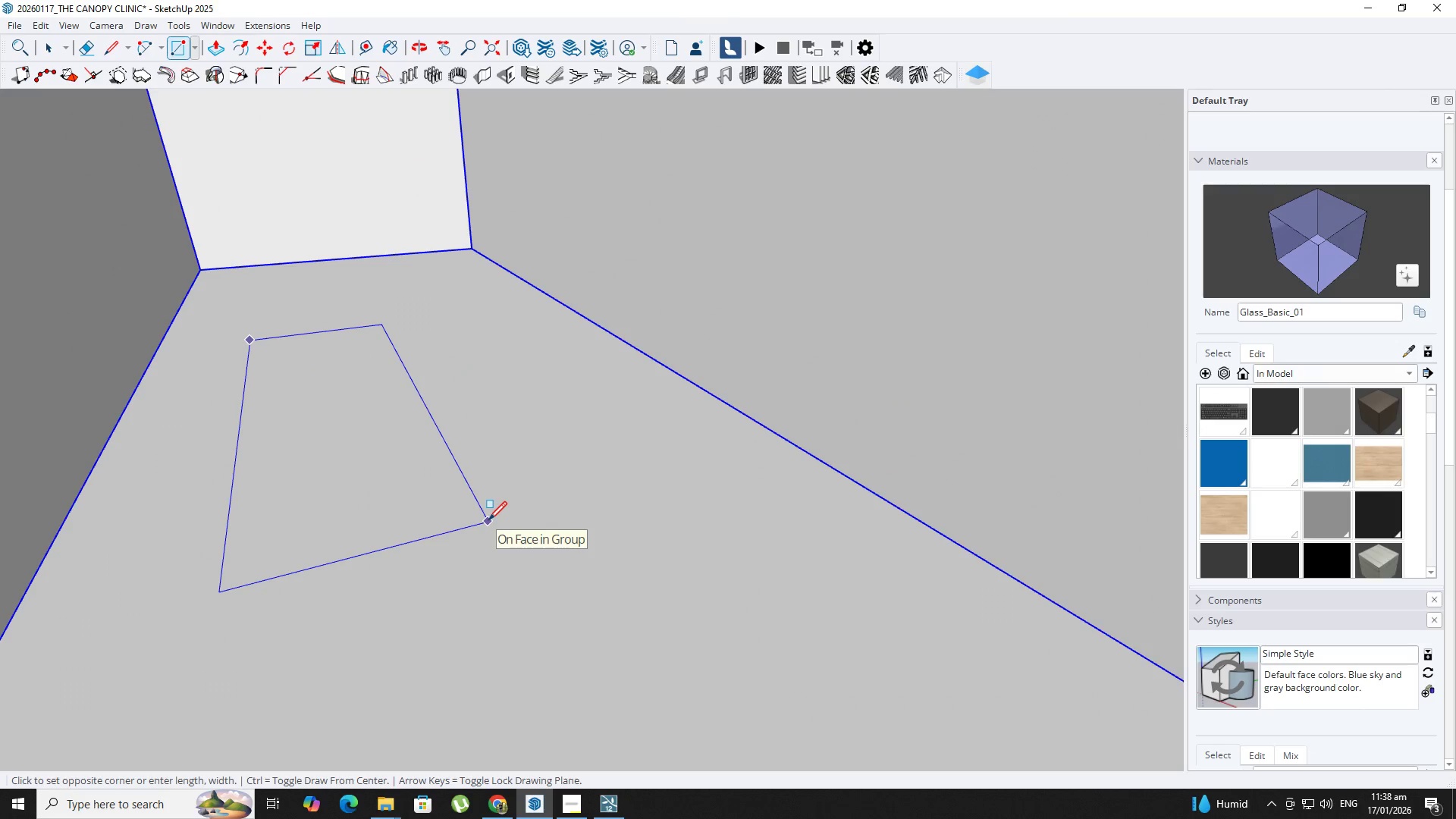 
key(NumpadDecimal)
 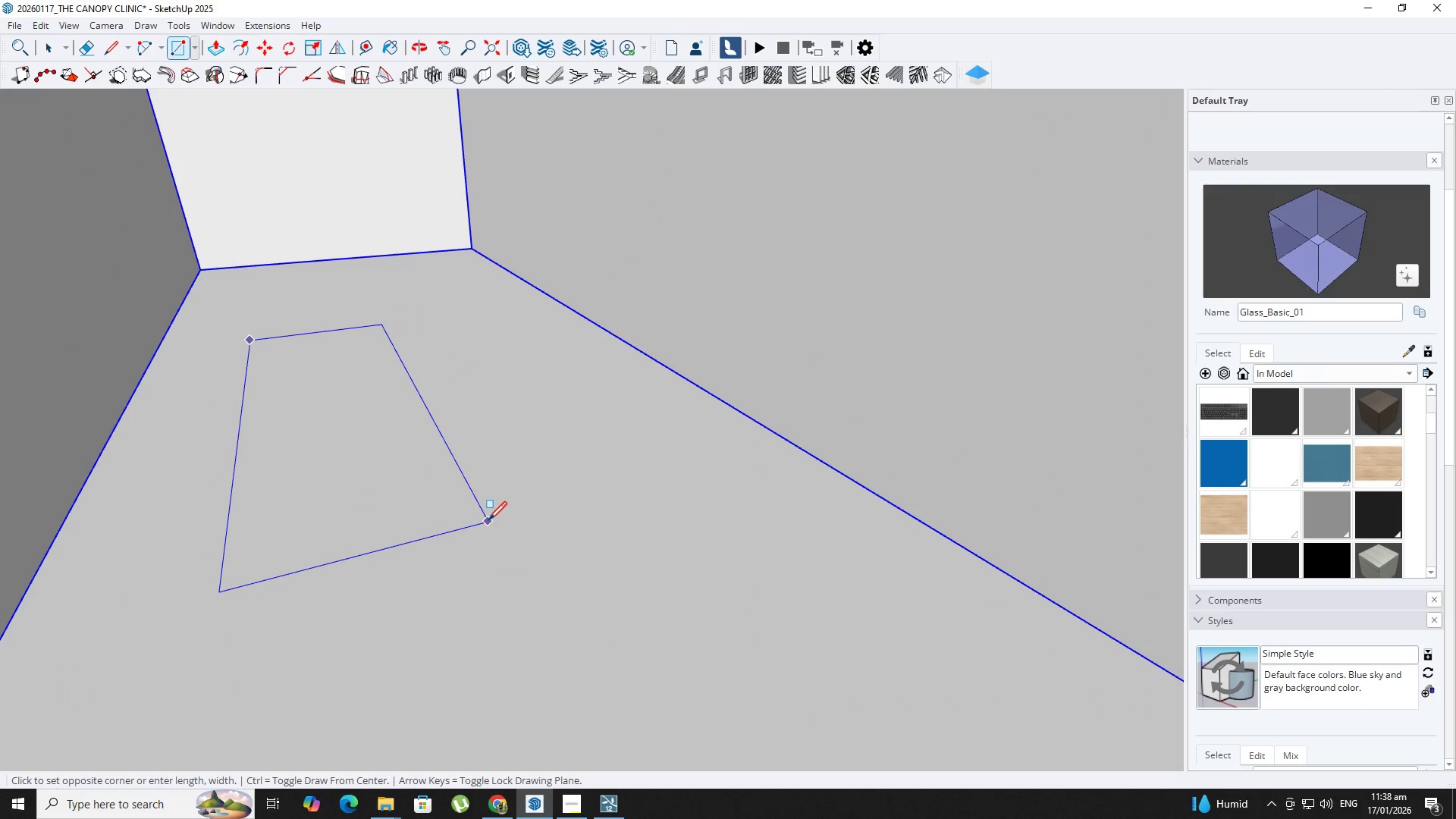 
key(Numpad4)
 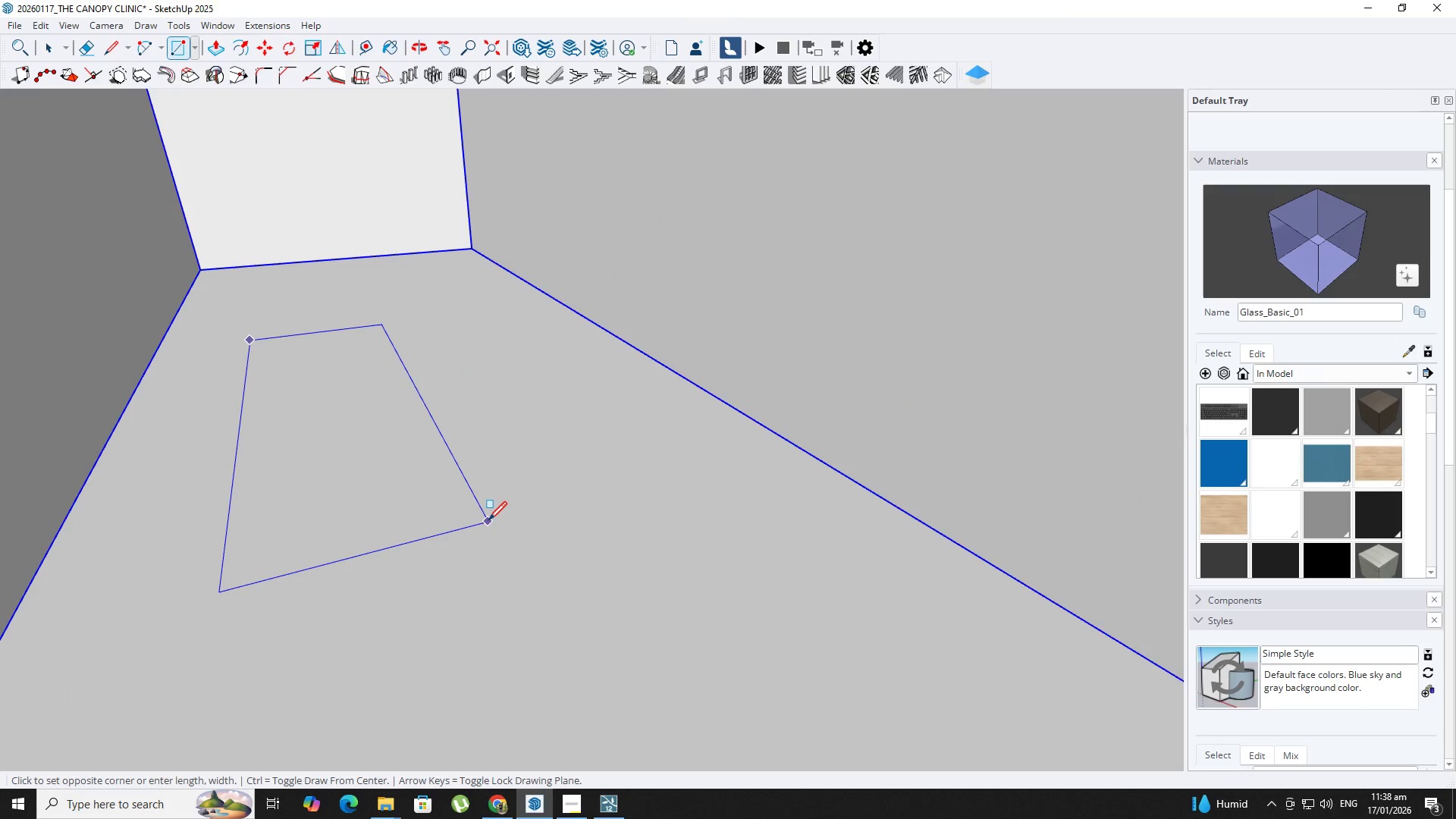 
key(Numpad0)
 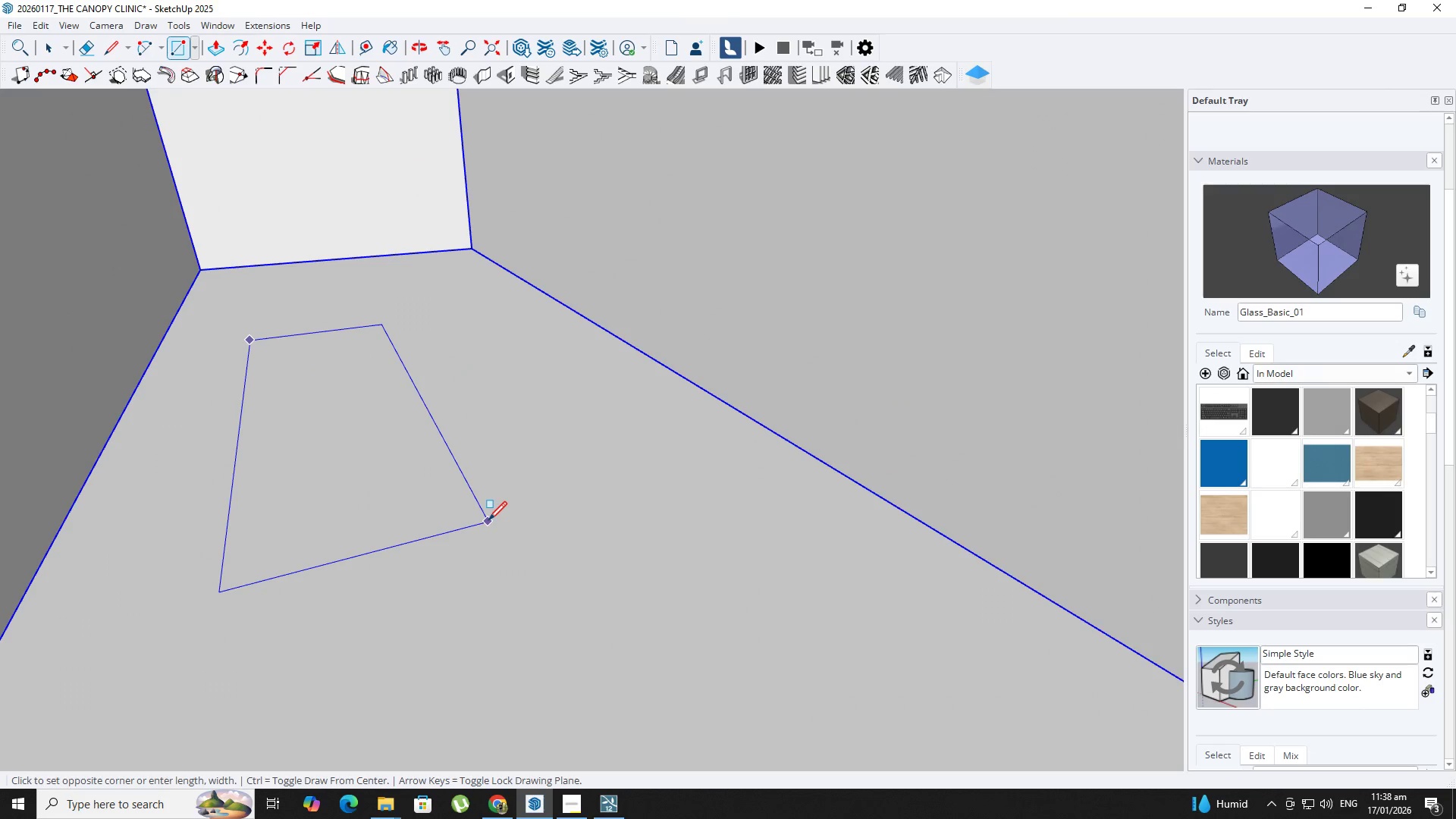 
key(Comma)
 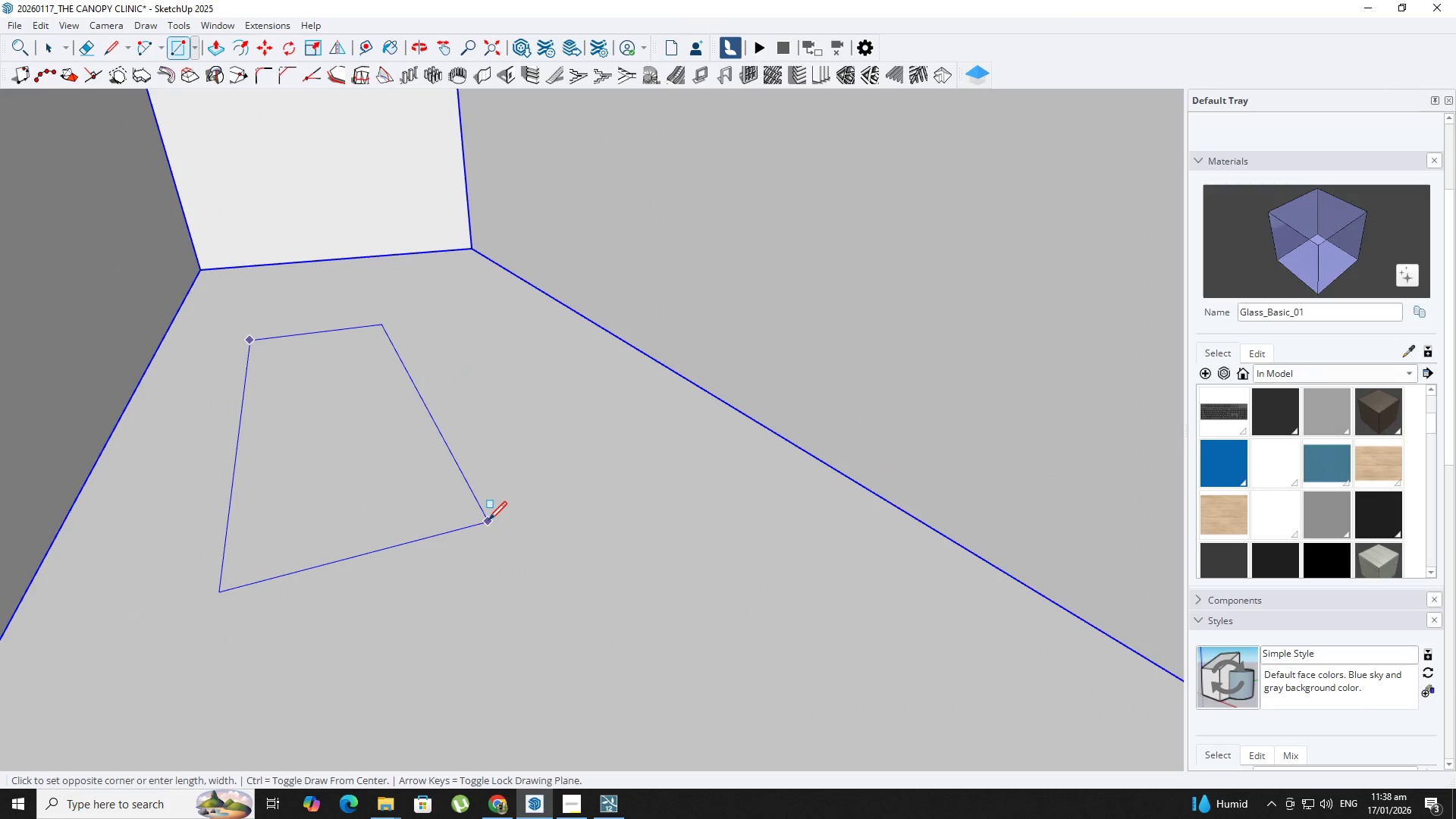 
key(NumpadDecimal)
 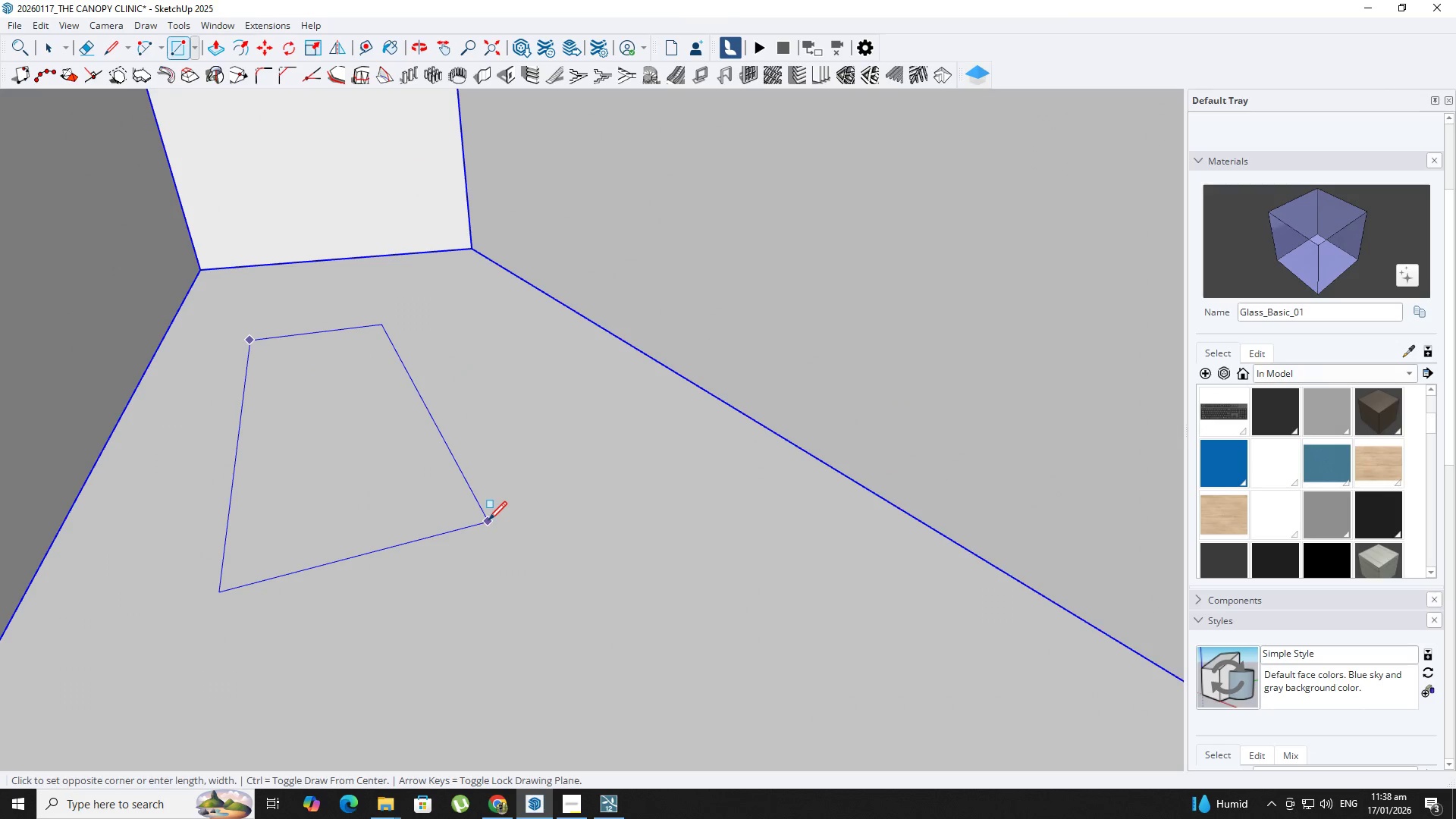 
key(Numpad4)
 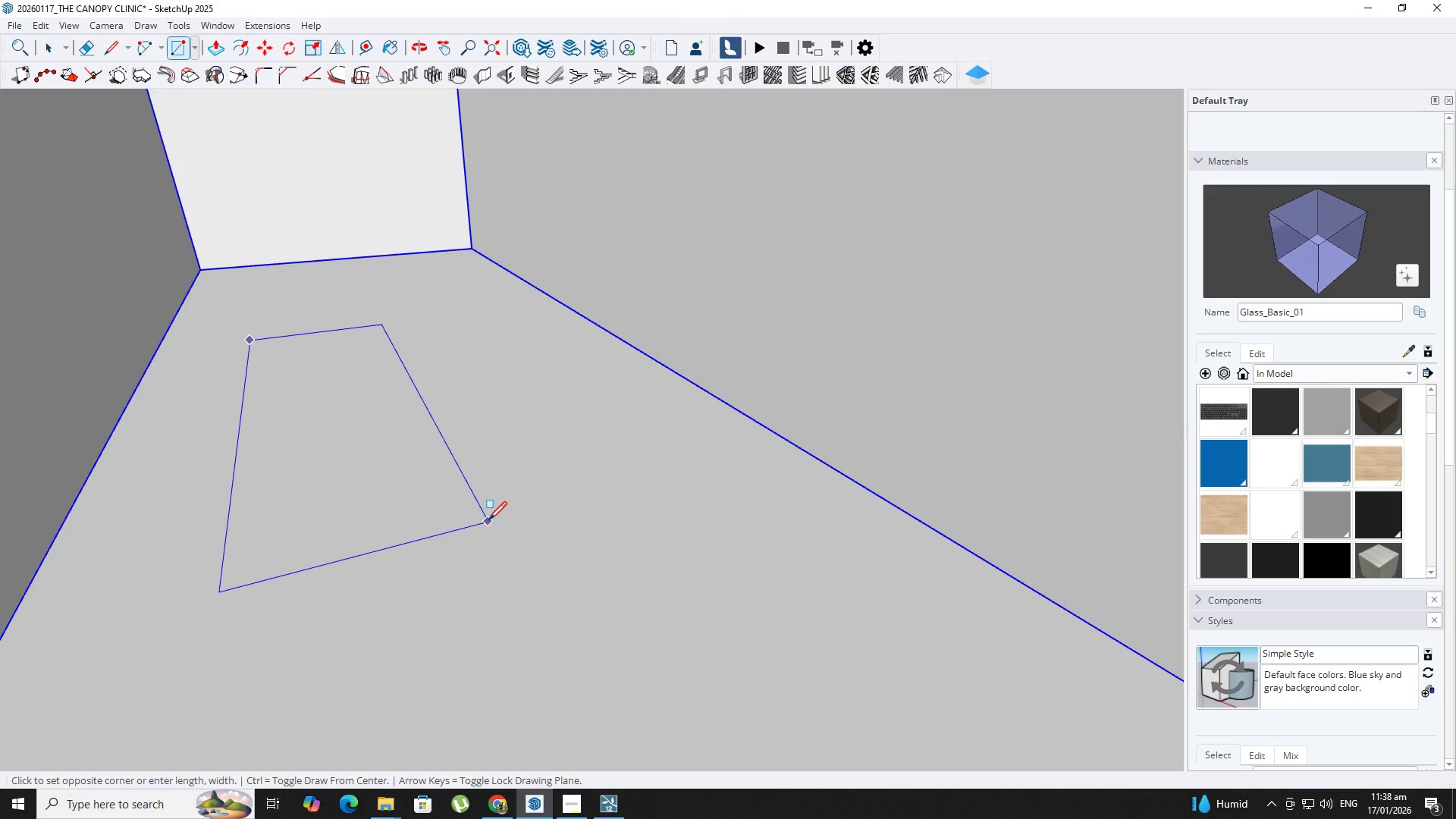 
key(Numpad0)
 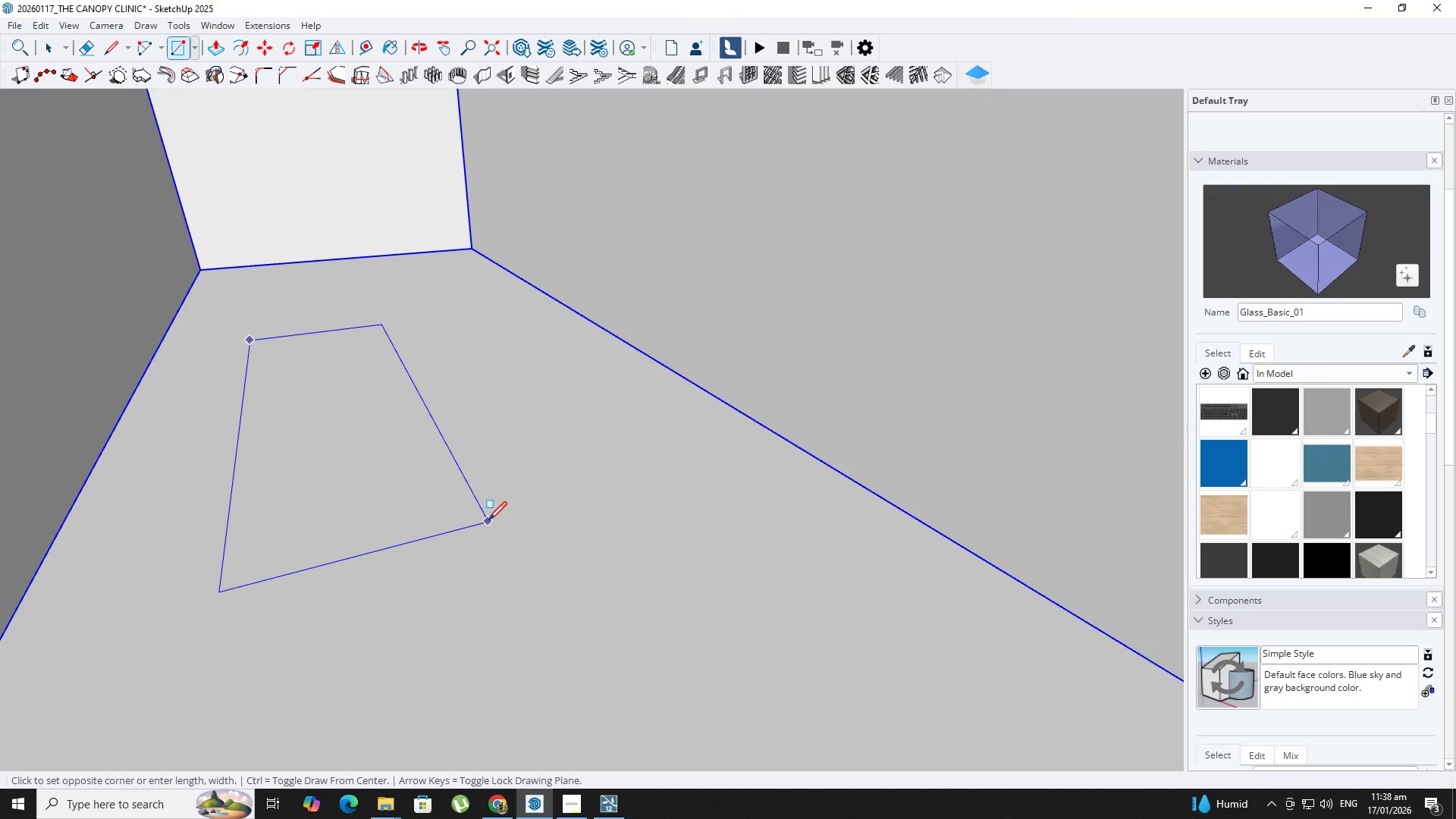 
key(NumpadEnter)
 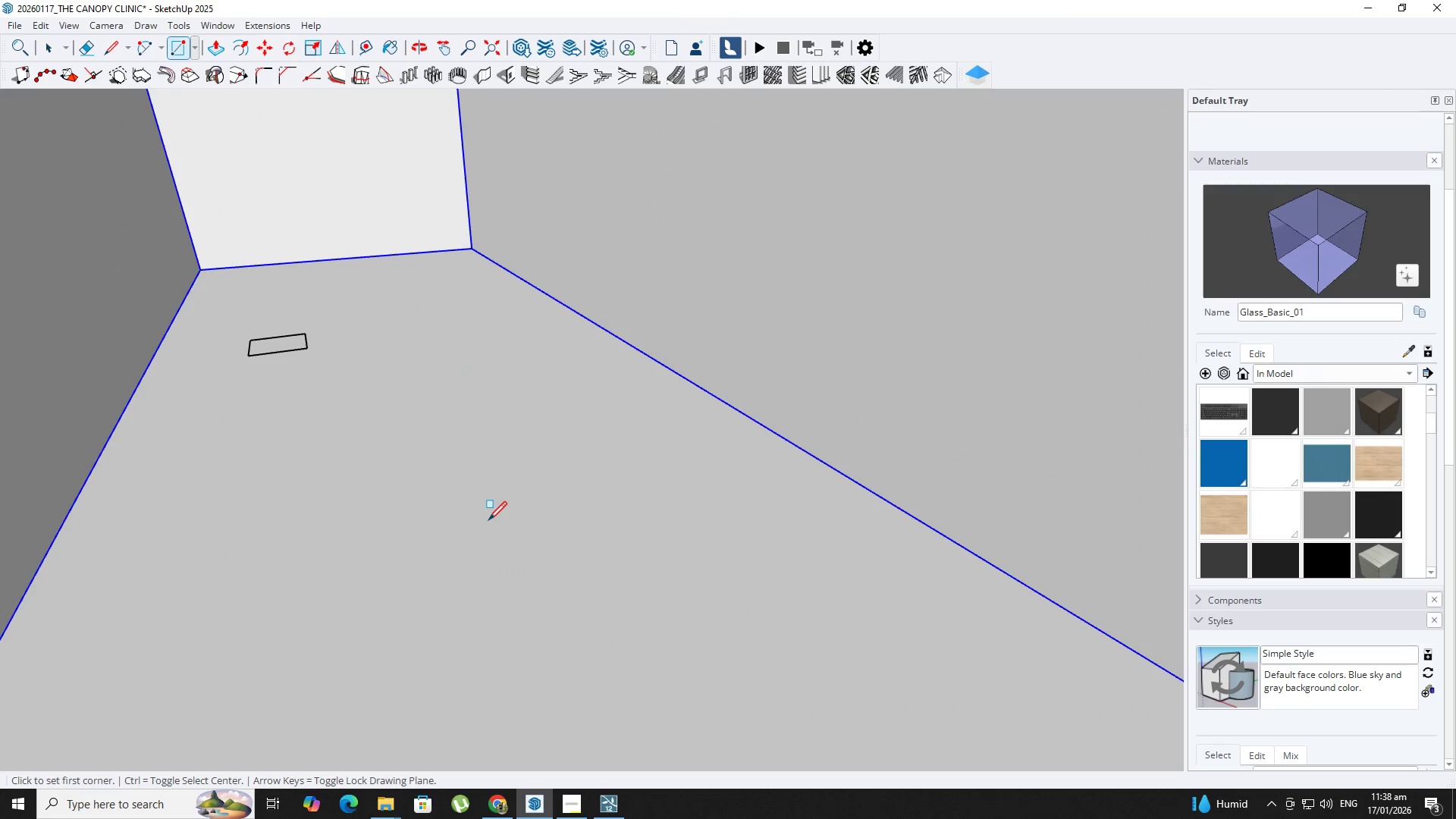 
key(Space)
 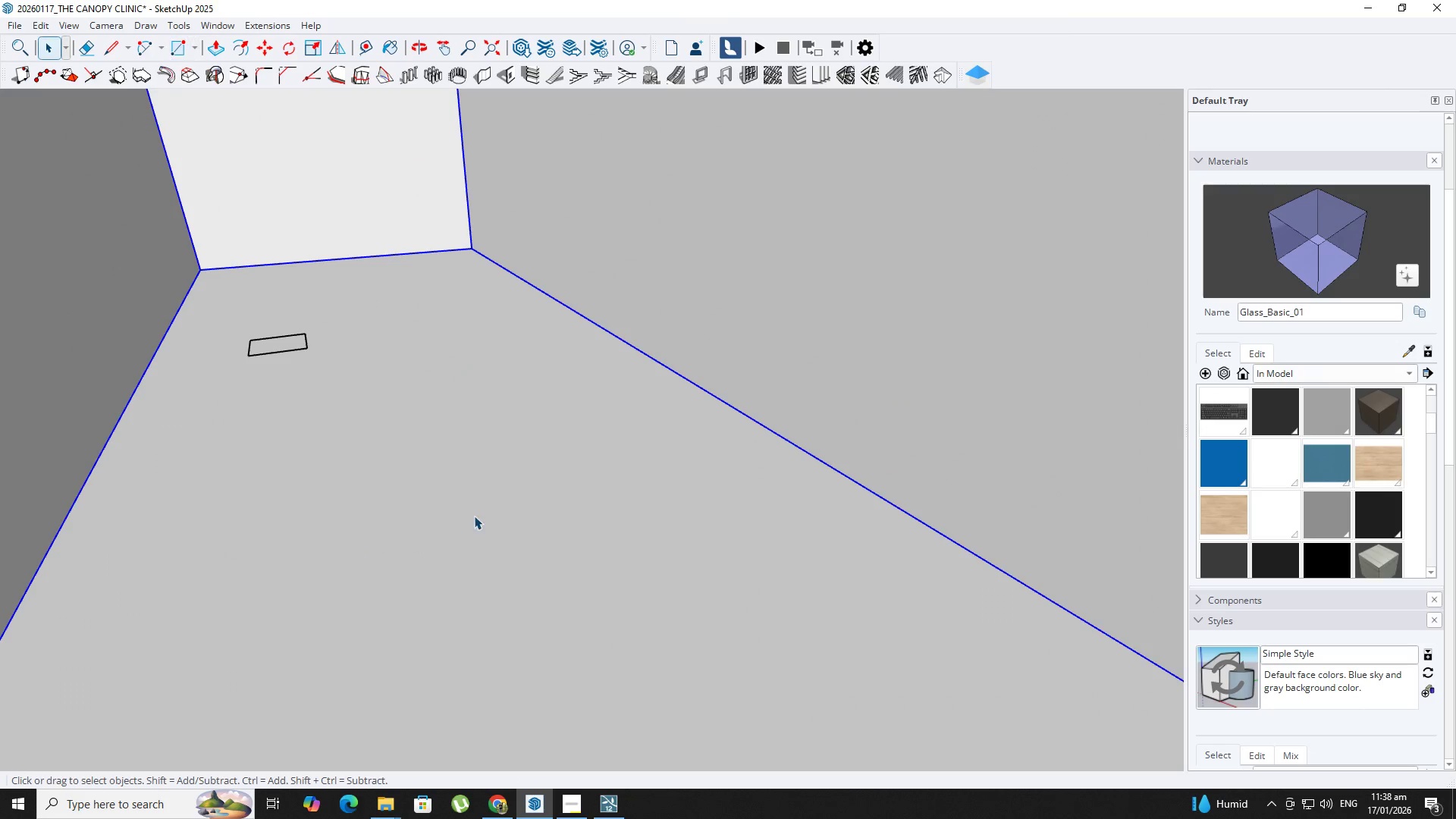 
hold_key(key=ShiftLeft, duration=0.42)
 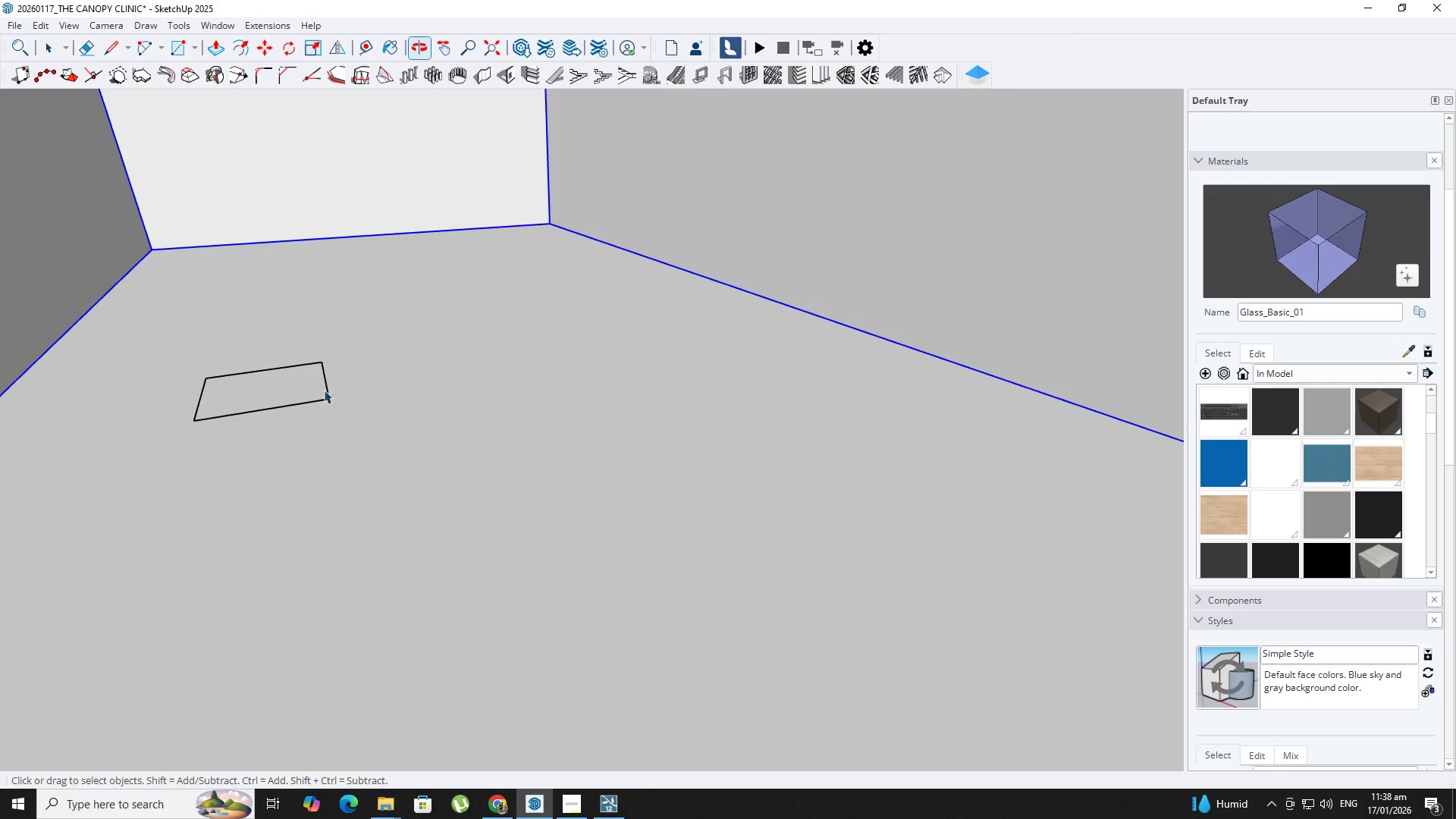 
scroll: coordinate [280, 319], scroll_direction: up, amount: 10.0
 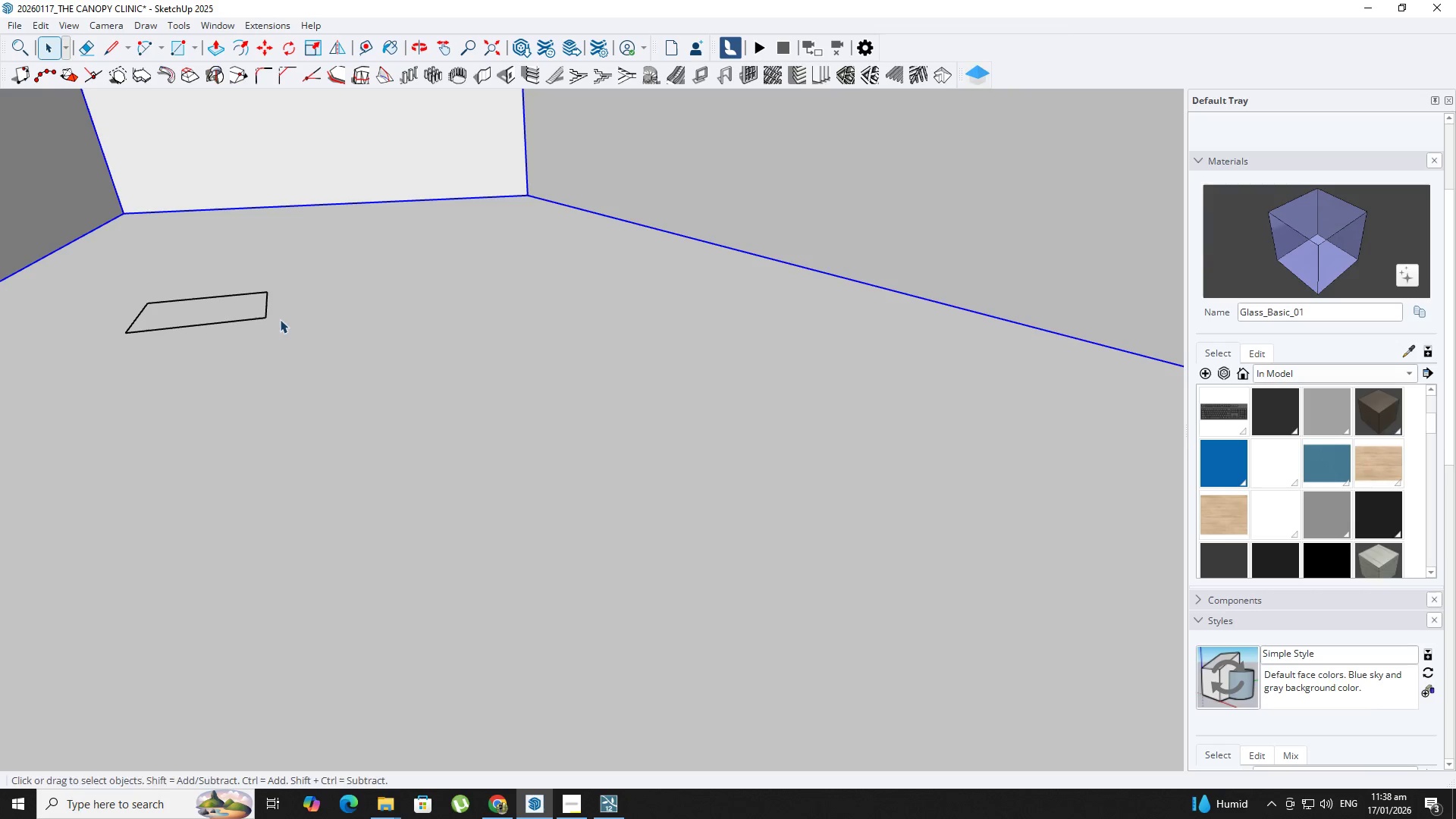 
key(Space)
 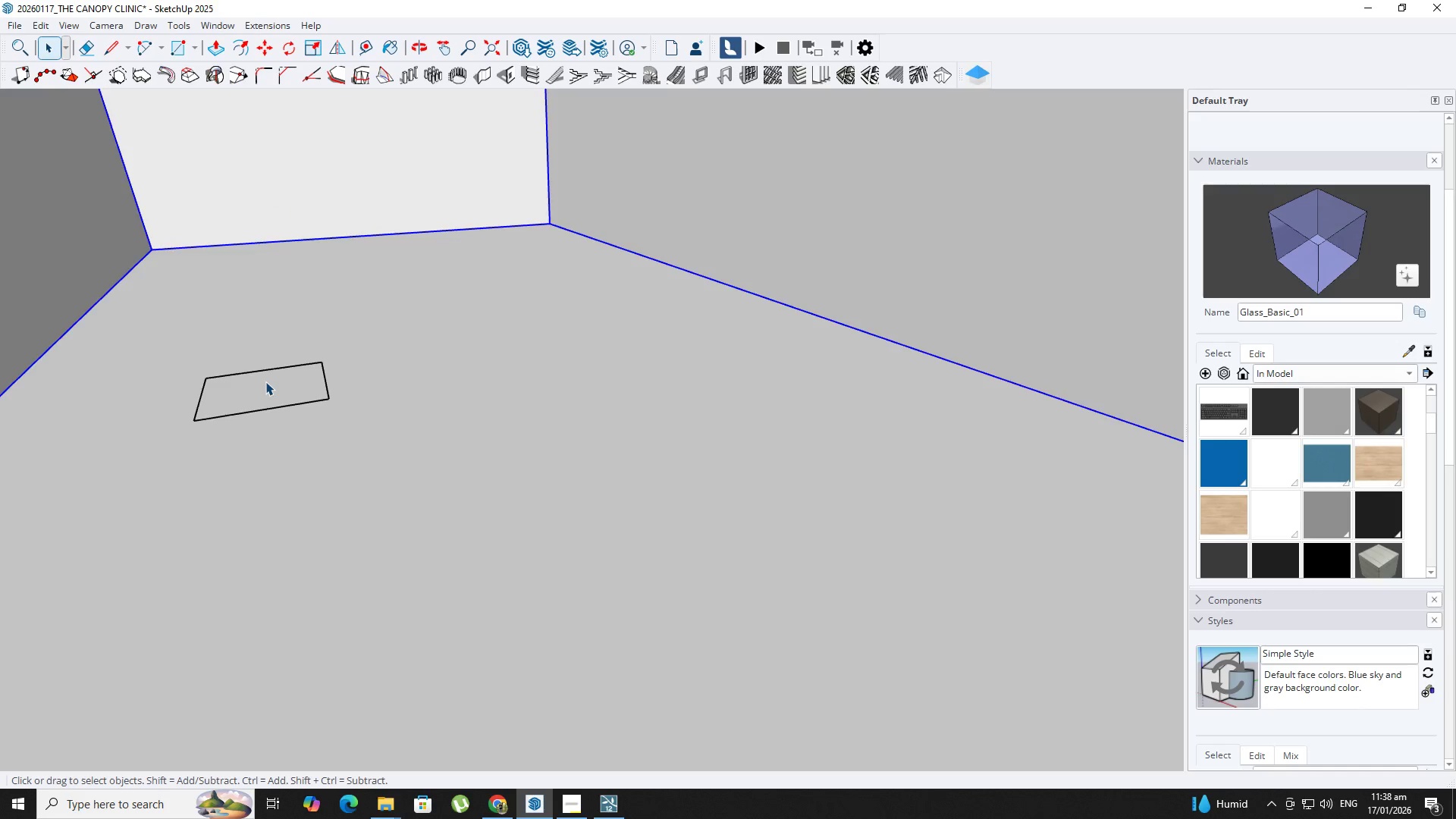 
double_click([265, 382])
 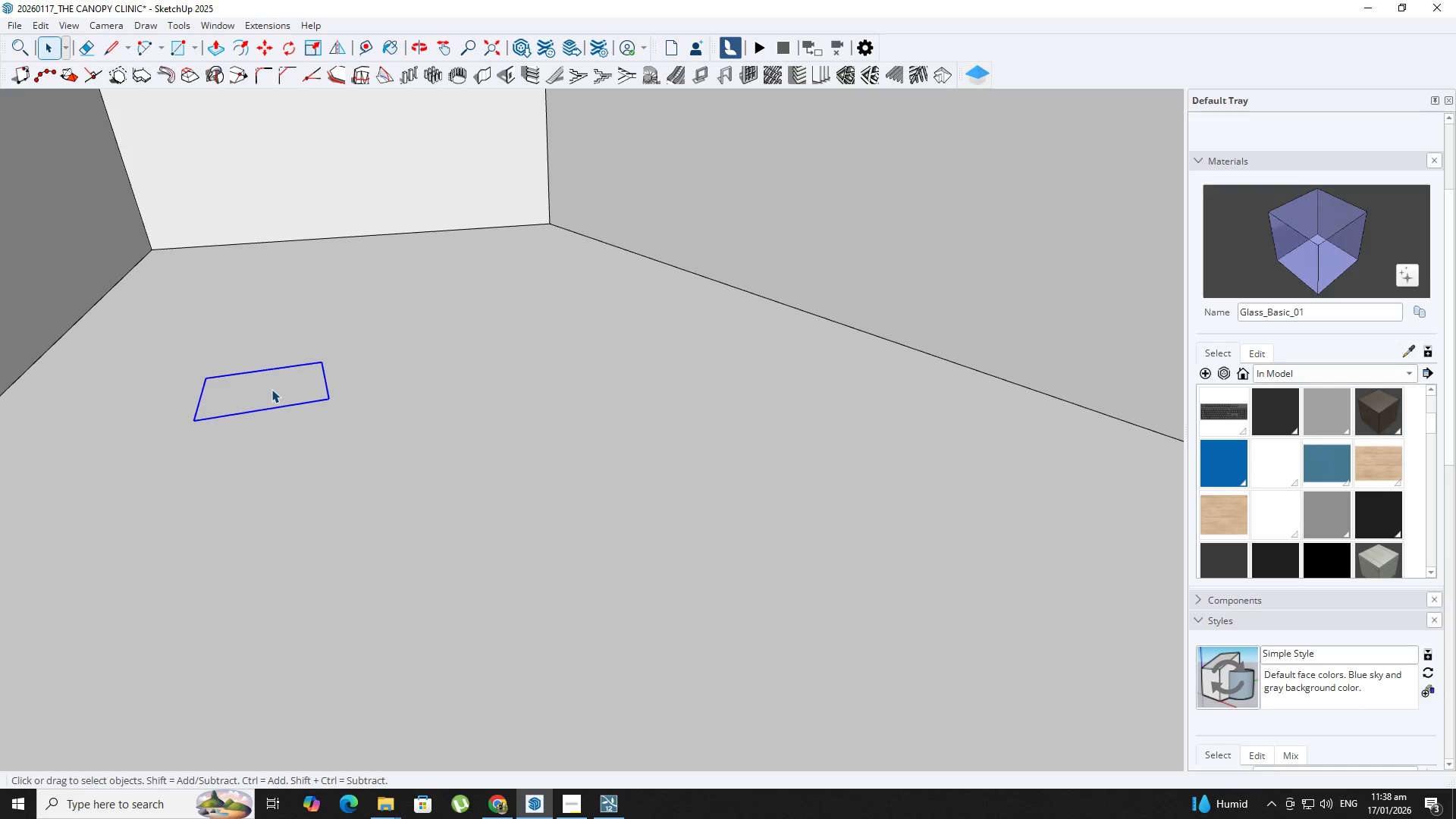 
right_click([271, 389])
 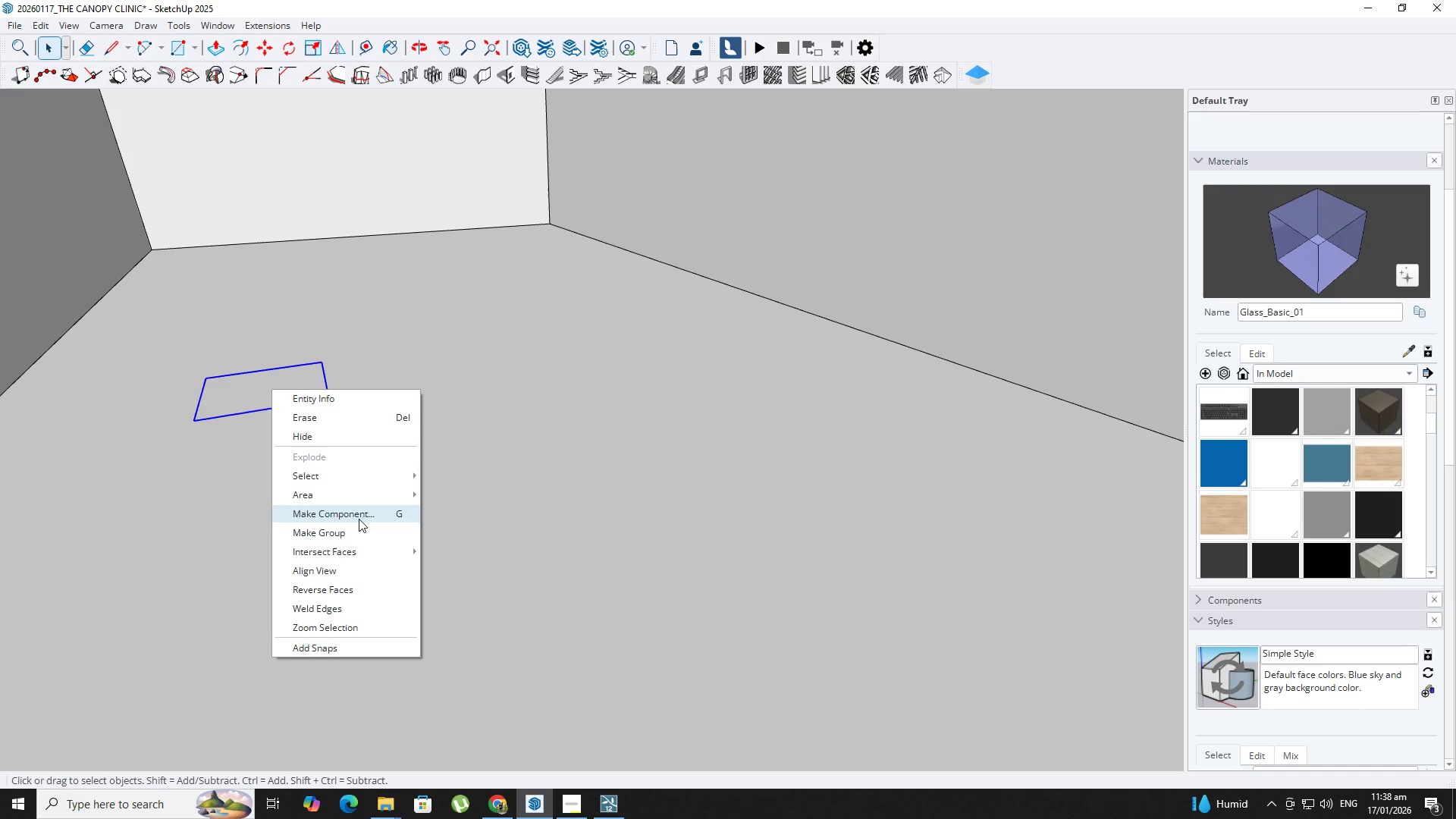 
left_click([359, 519])
 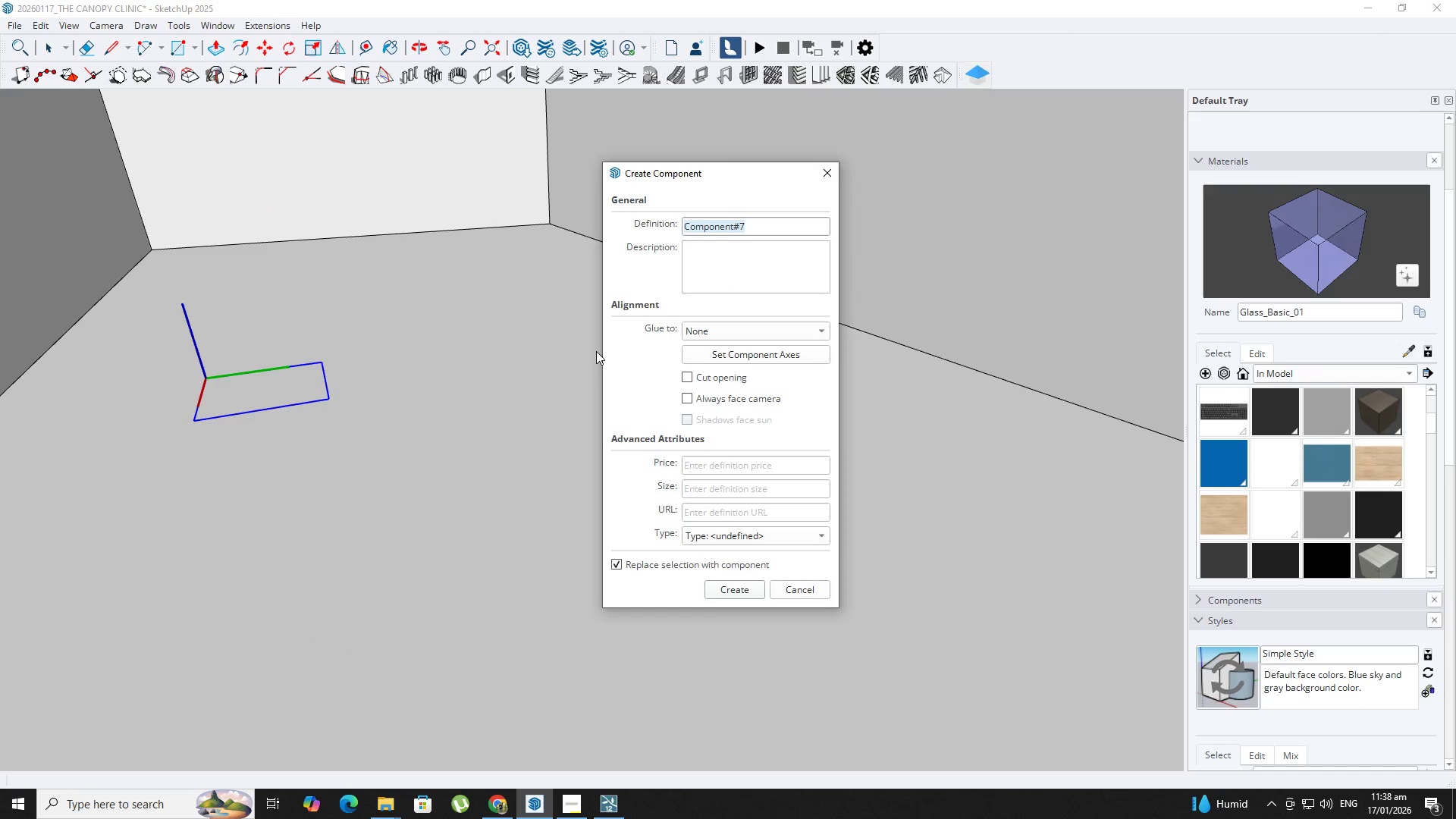 
type(PADD)
key(Backspace)
key(Backspace)
key(Backspace)
key(Backspace)
type(padded d)
key(Backspace)
type(floor)
 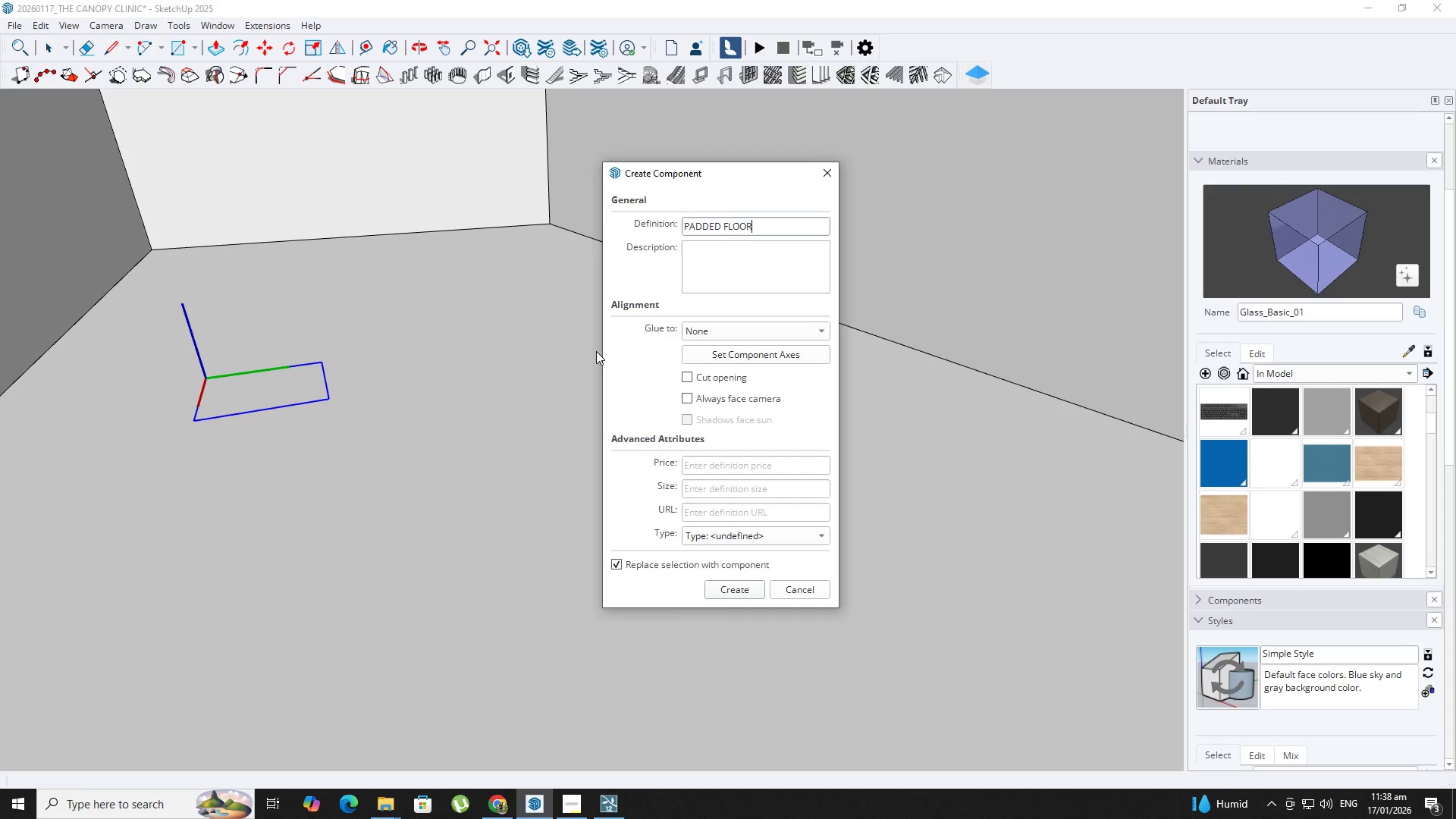 
key(Enter)
 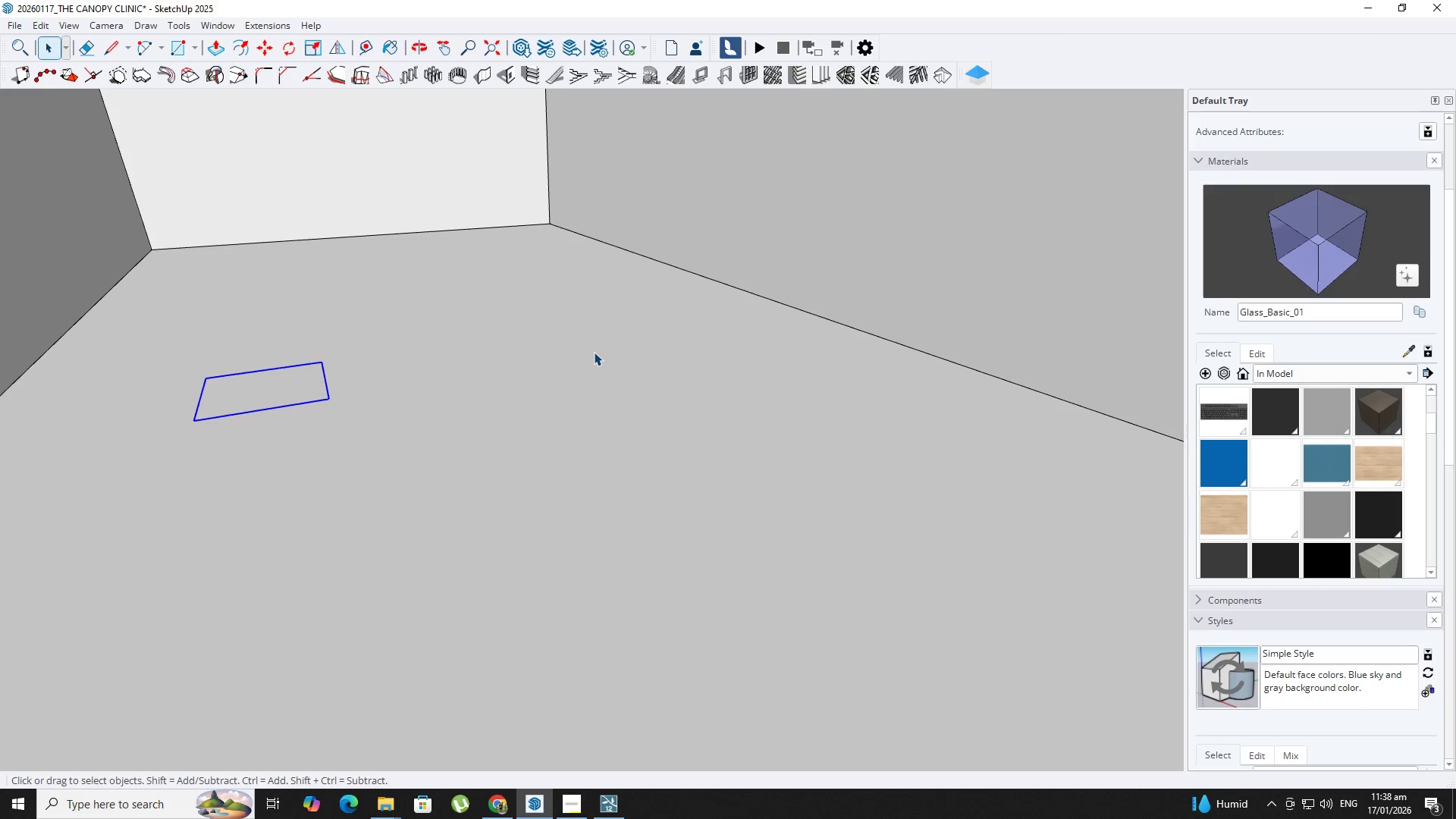 
double_click([281, 409])
 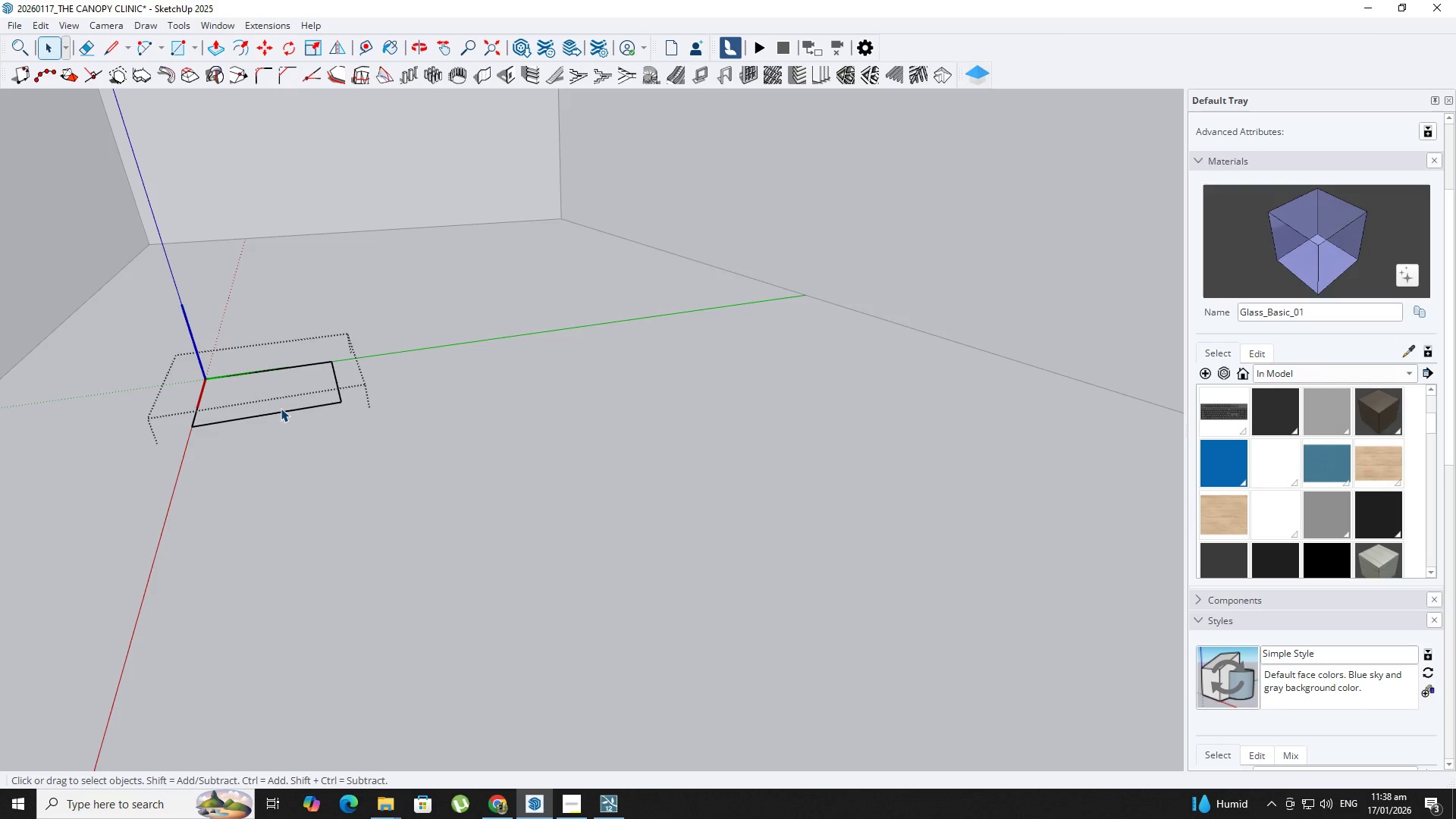 
scroll: coordinate [211, 369], scroll_direction: up, amount: 1.0
 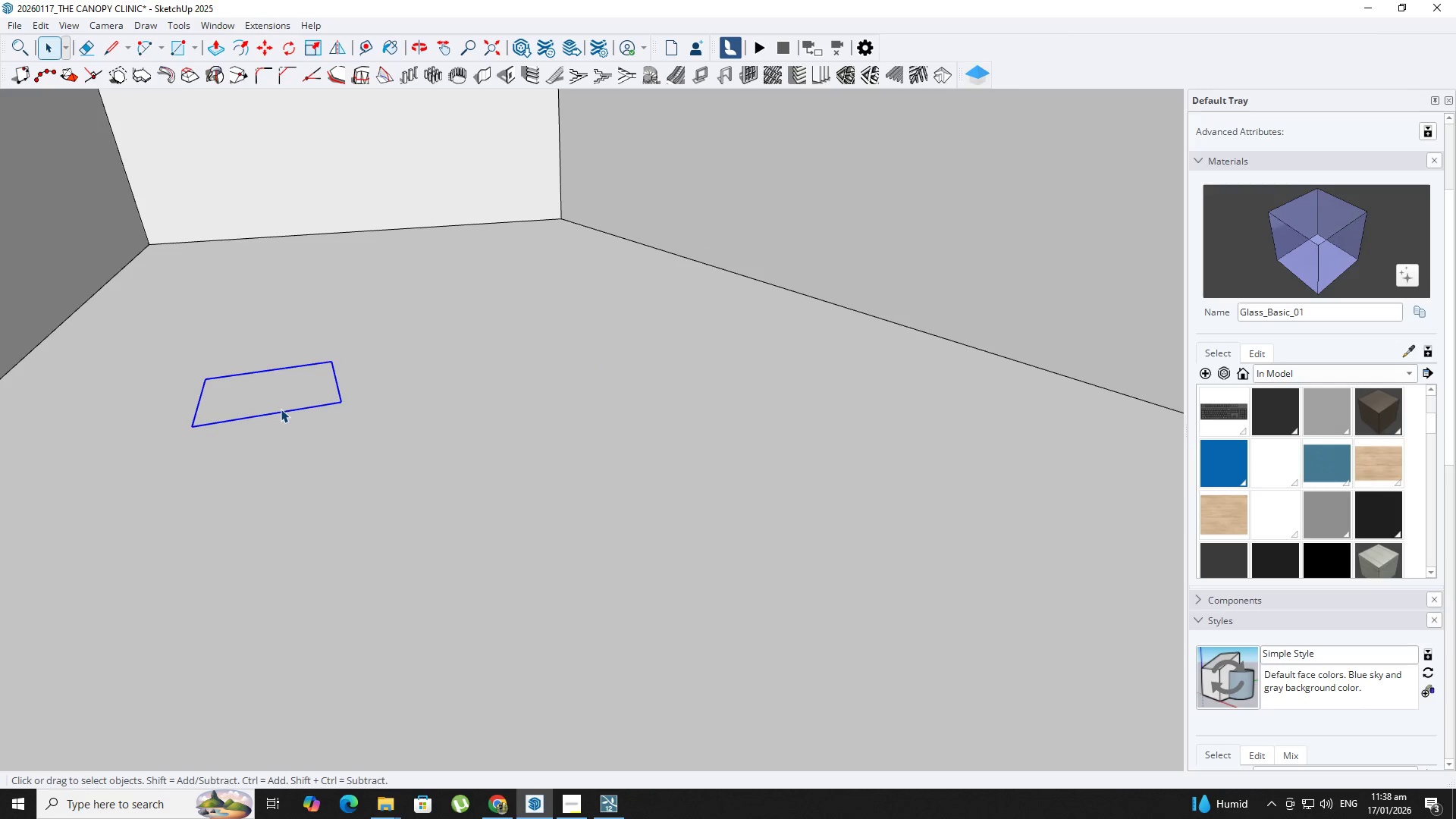 
triple_click([281, 408])
 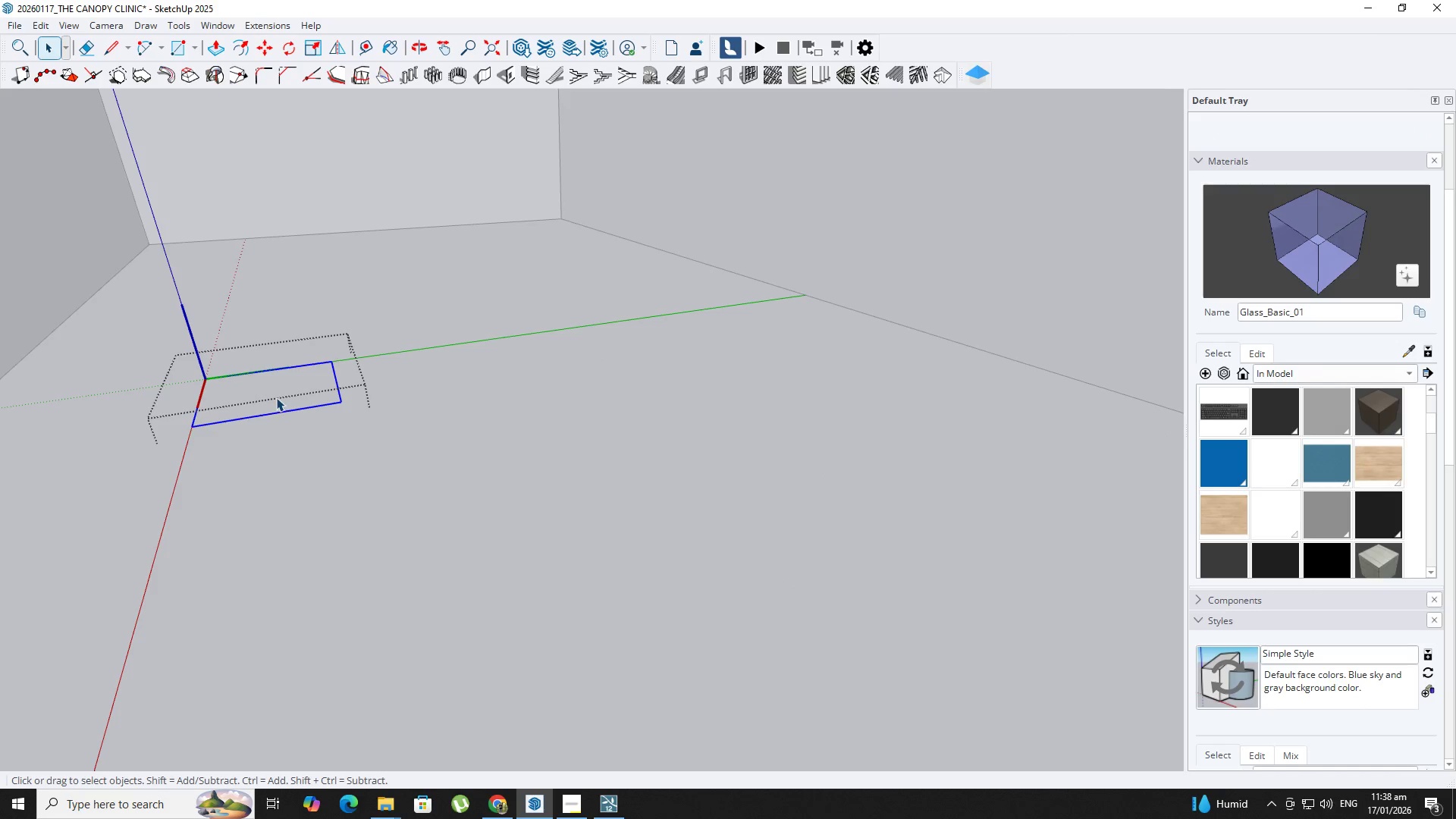 
double_click([277, 397])
 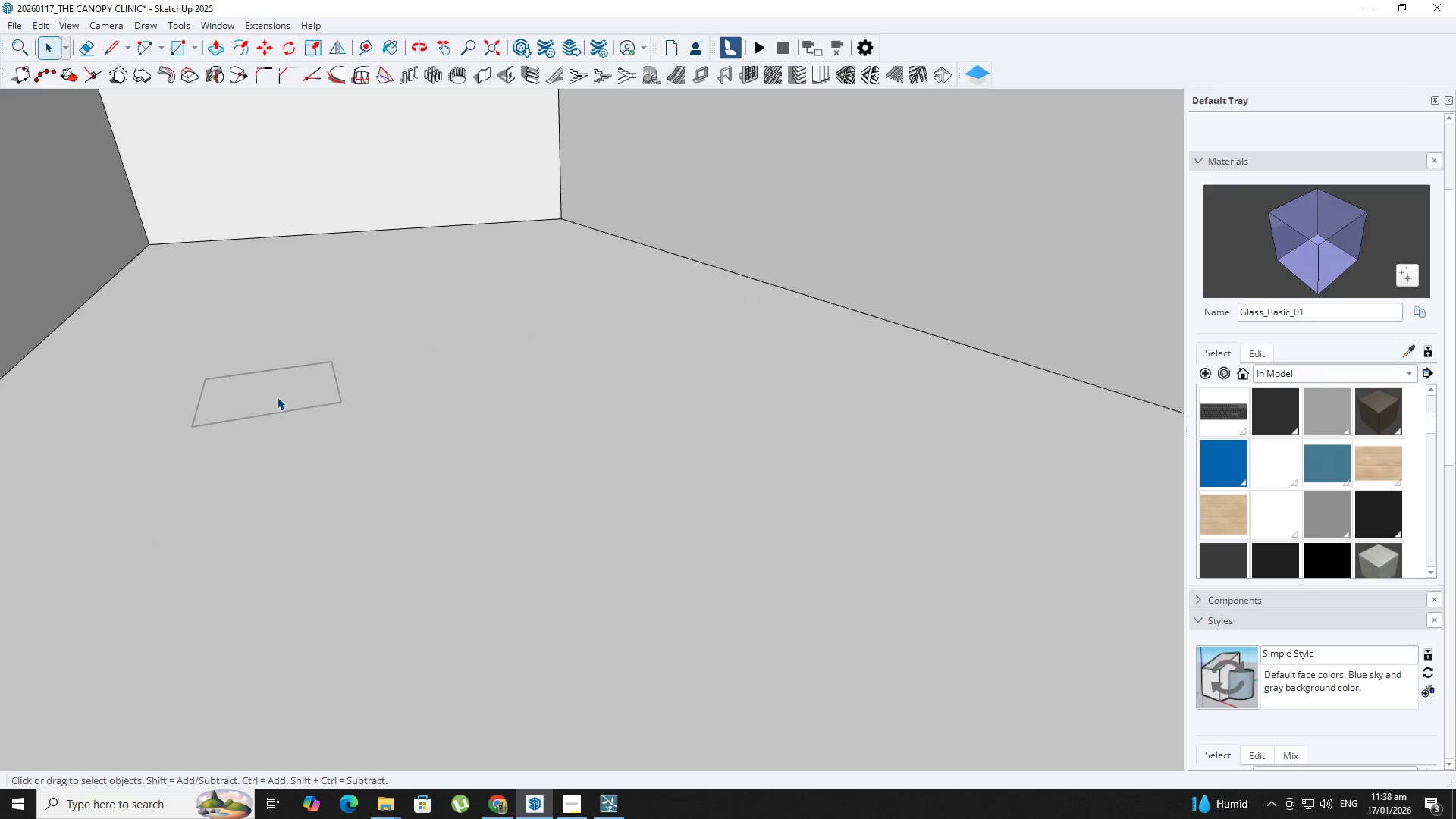 
triple_click([277, 397])
 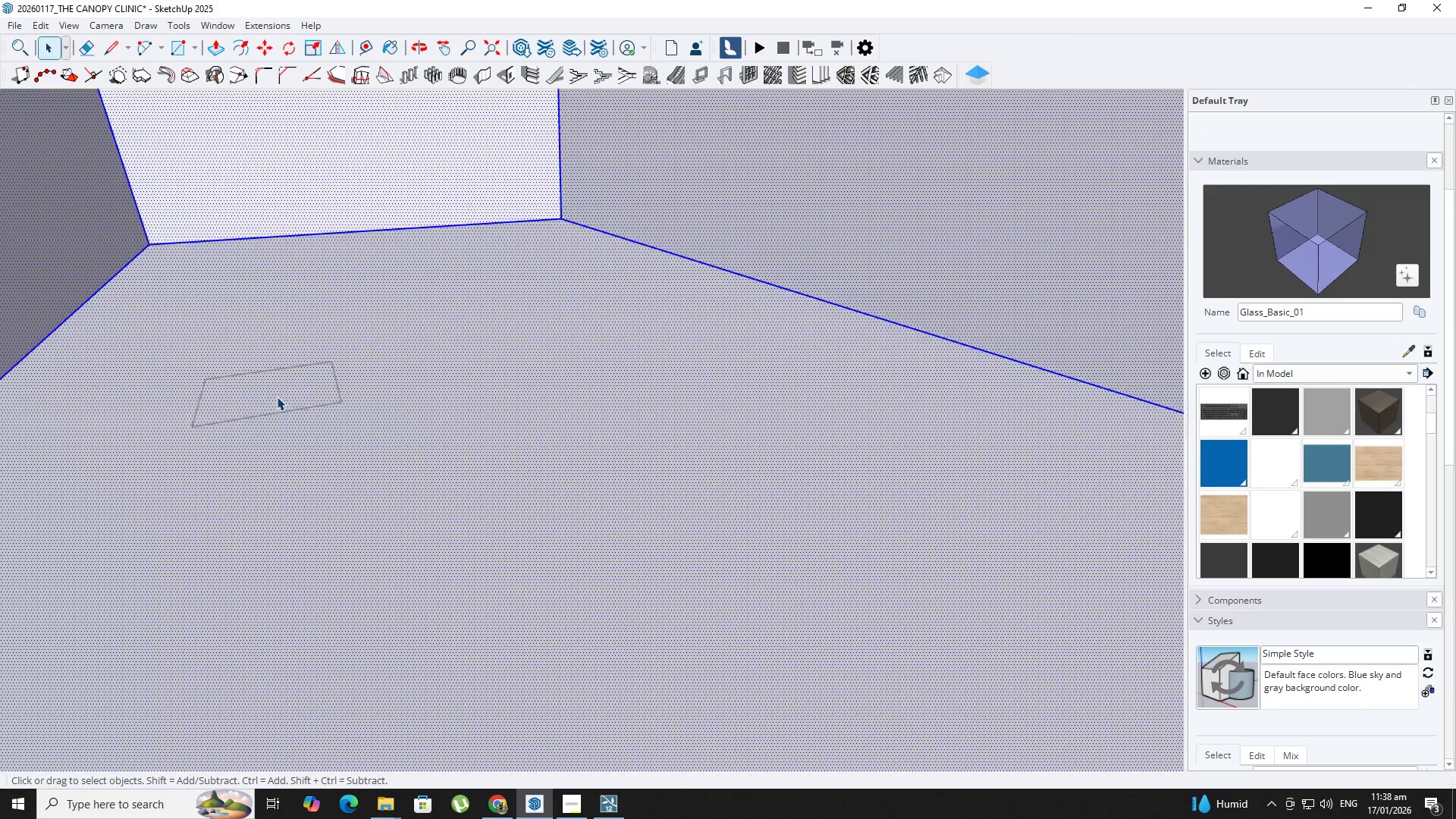 
key(P)
 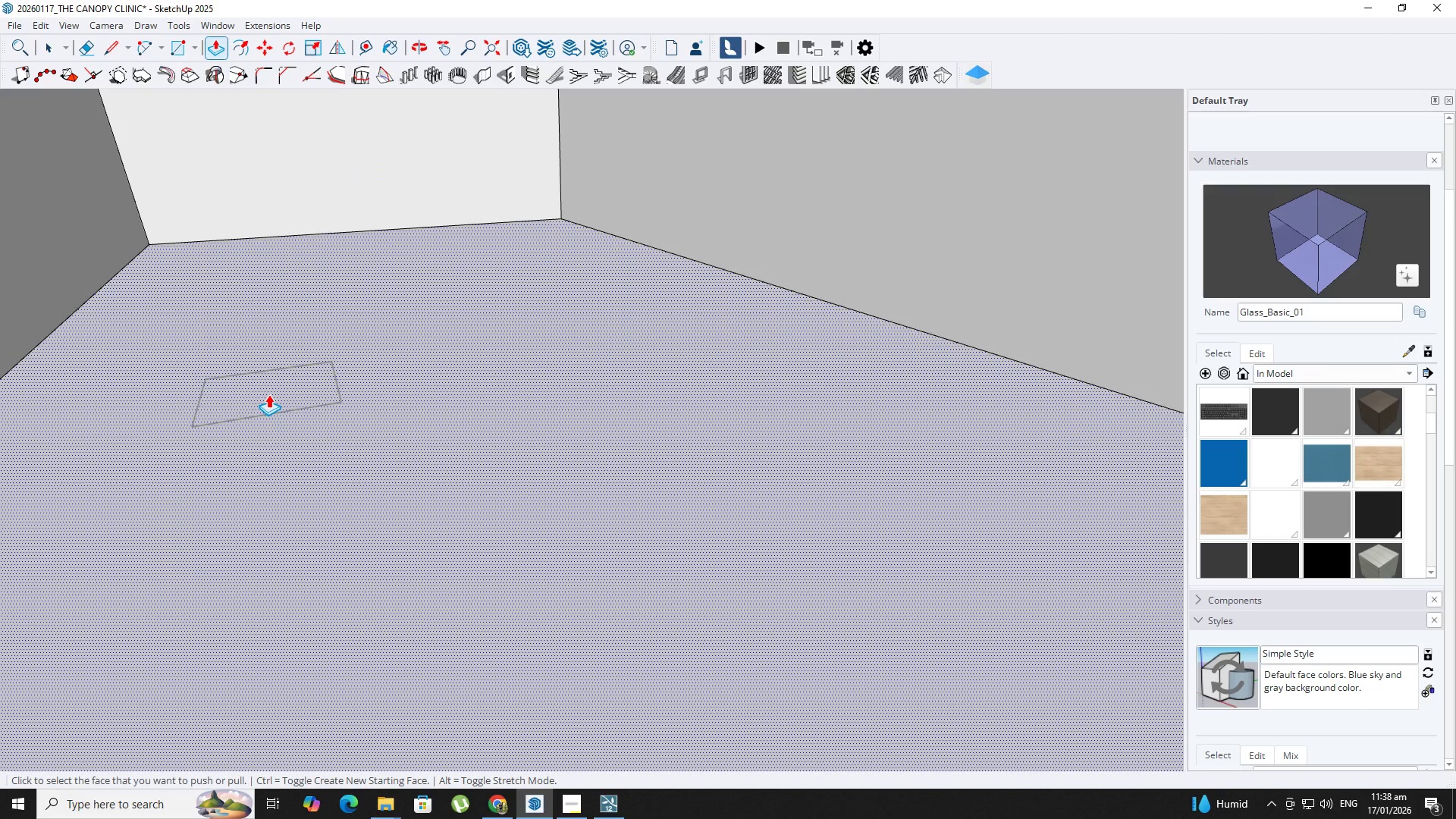 
key(Space)
 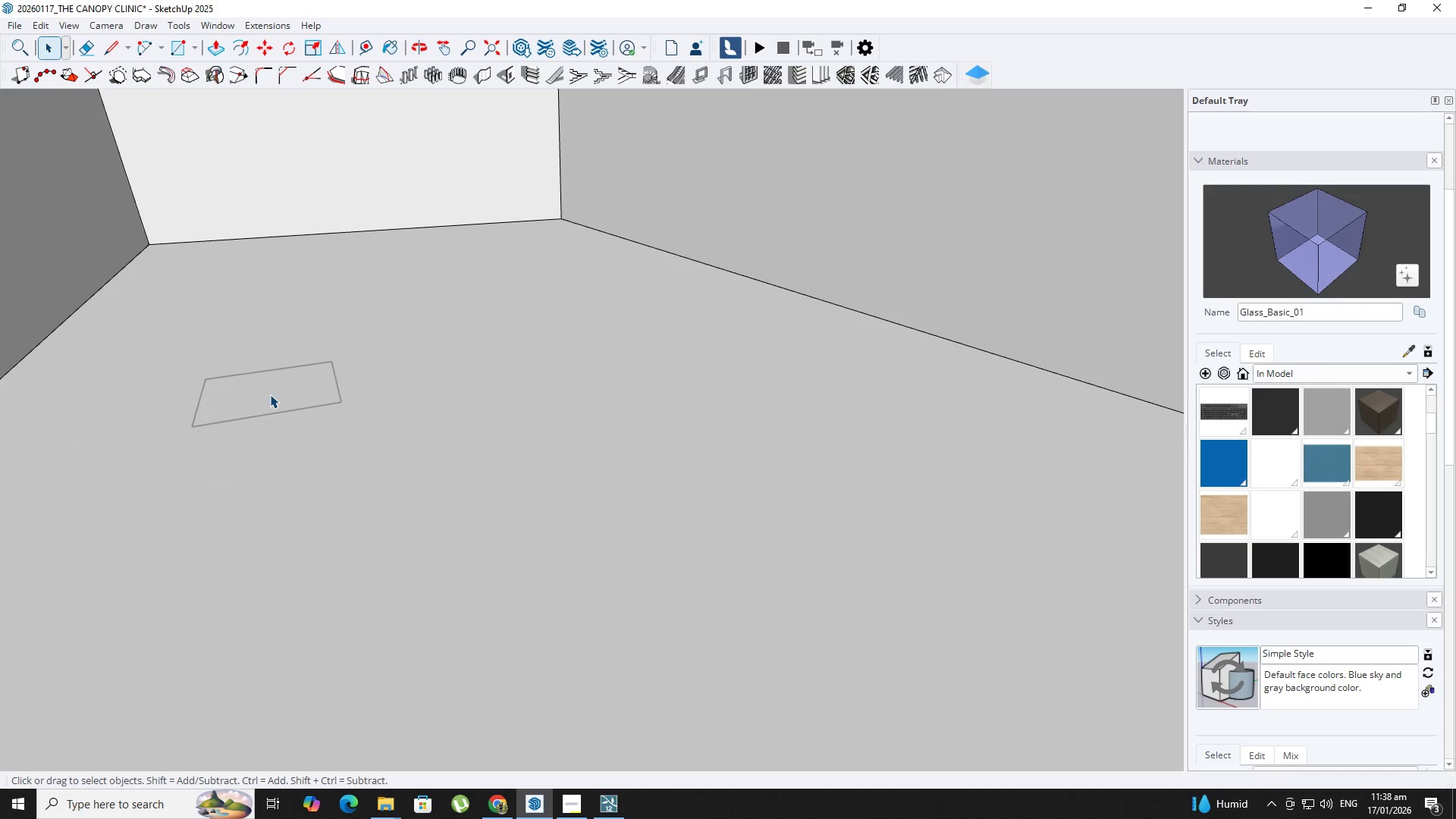 
key(Escape)
 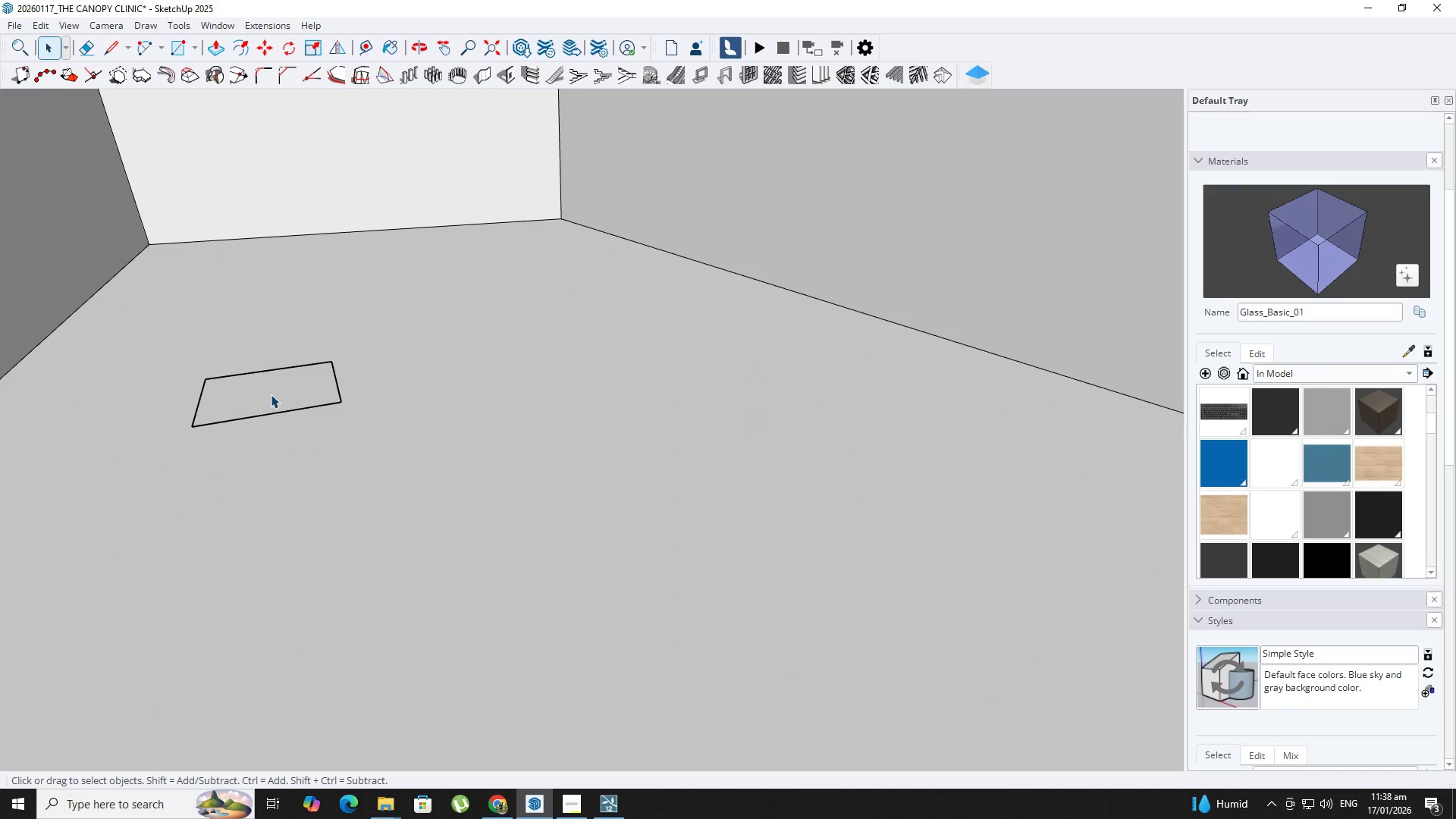 
double_click([271, 394])
 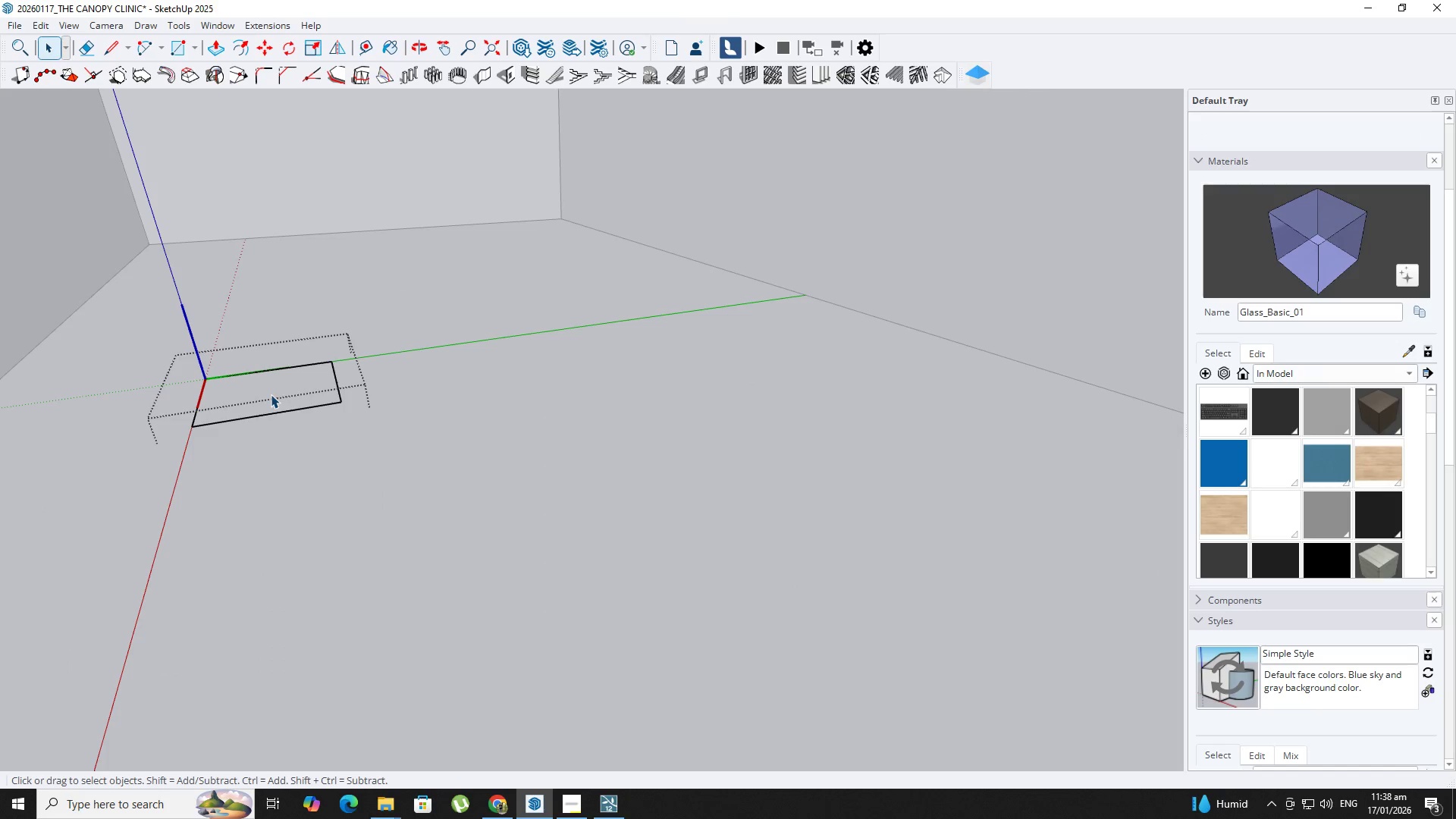 
triple_click([271, 394])
 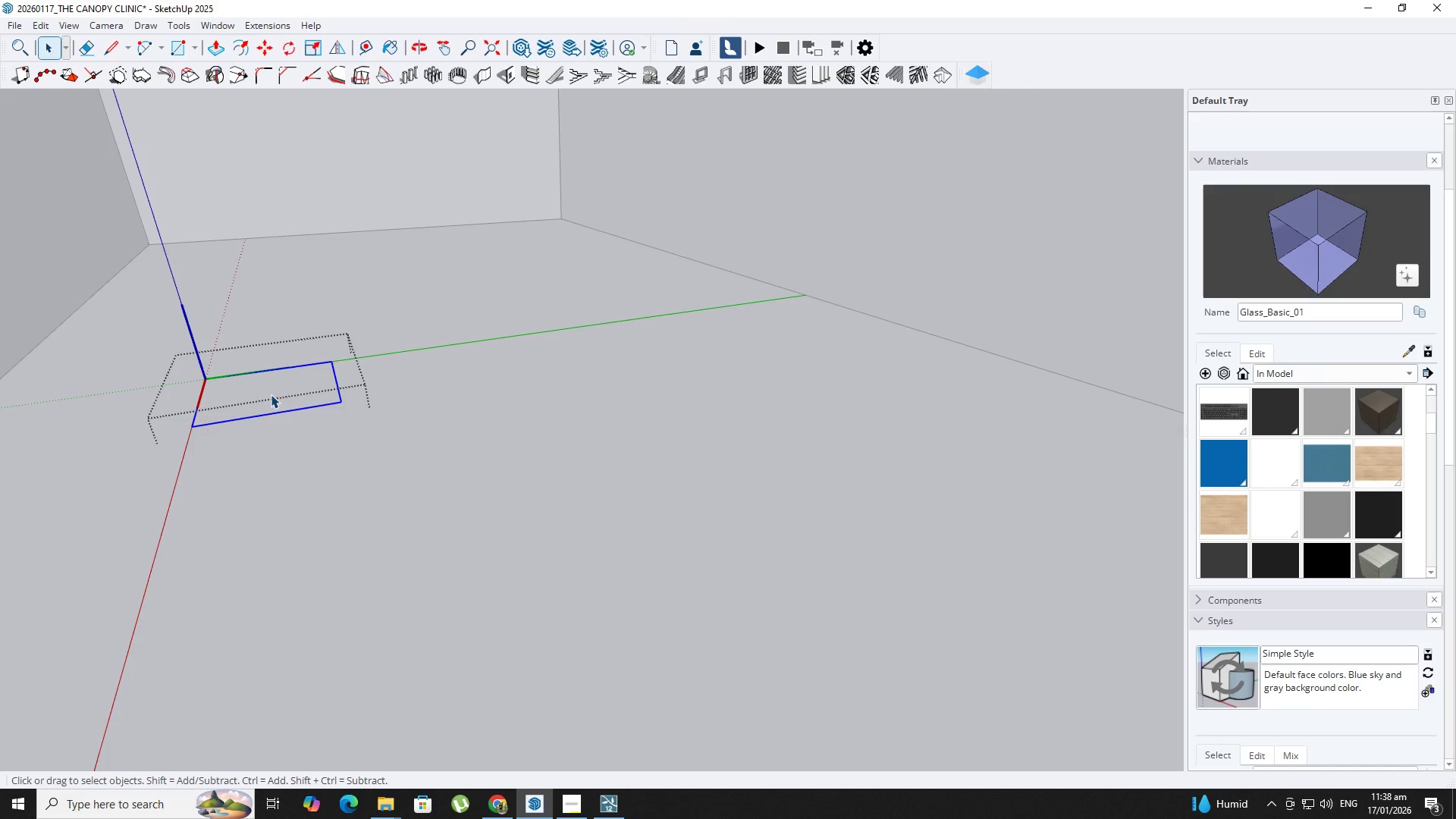 
double_click([271, 394])
 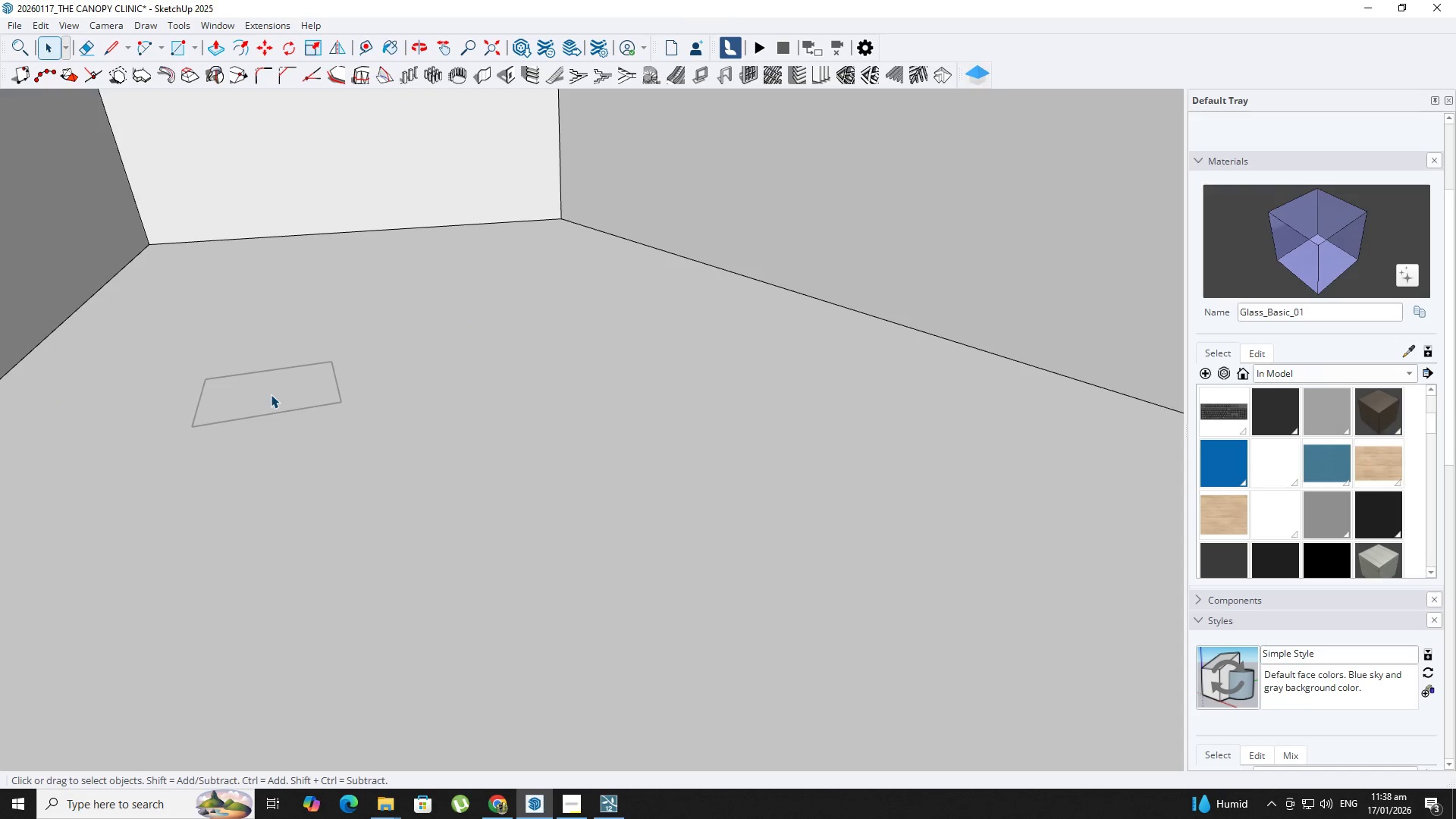 
triple_click([271, 394])
 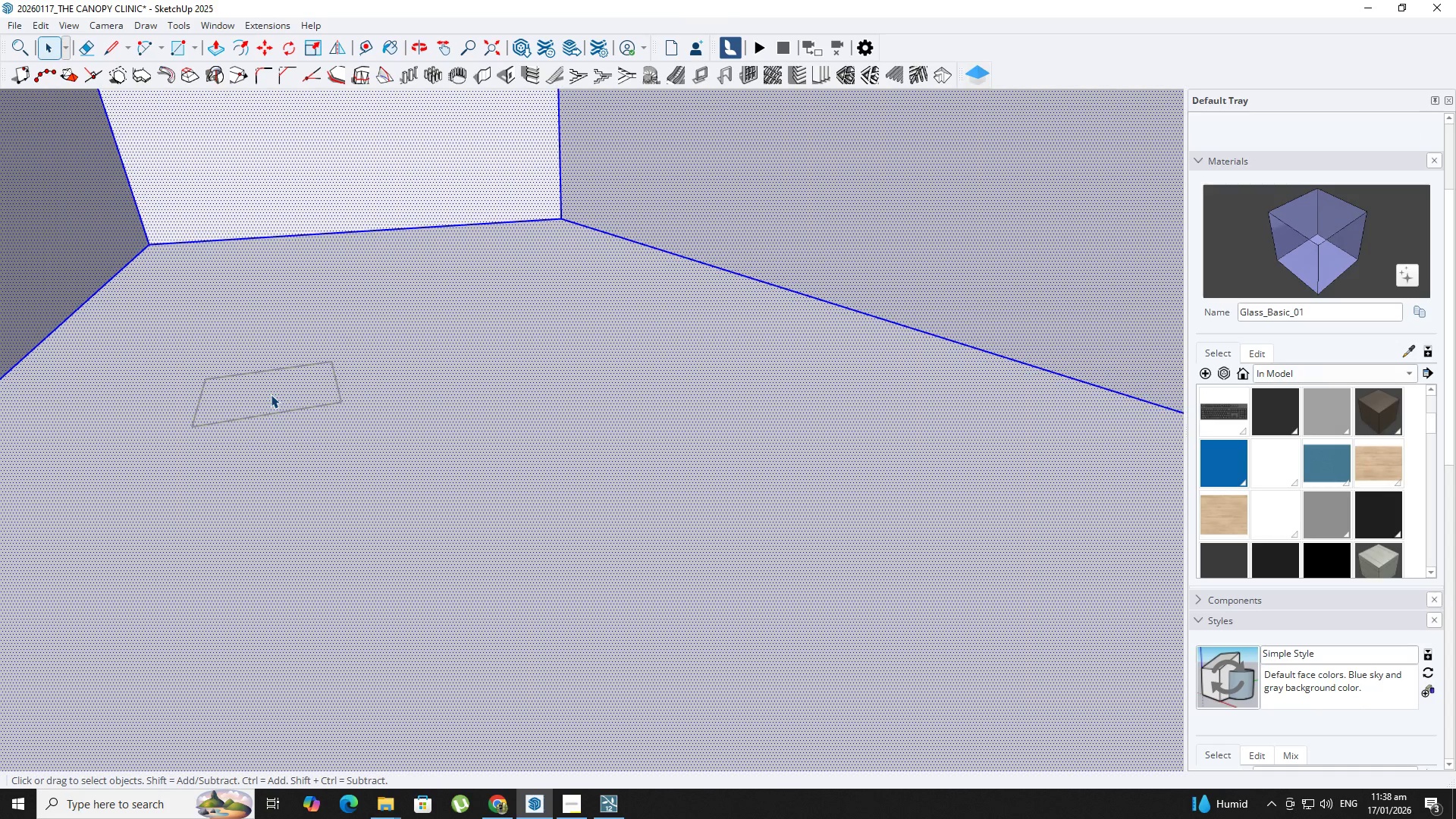 
key(Space)
 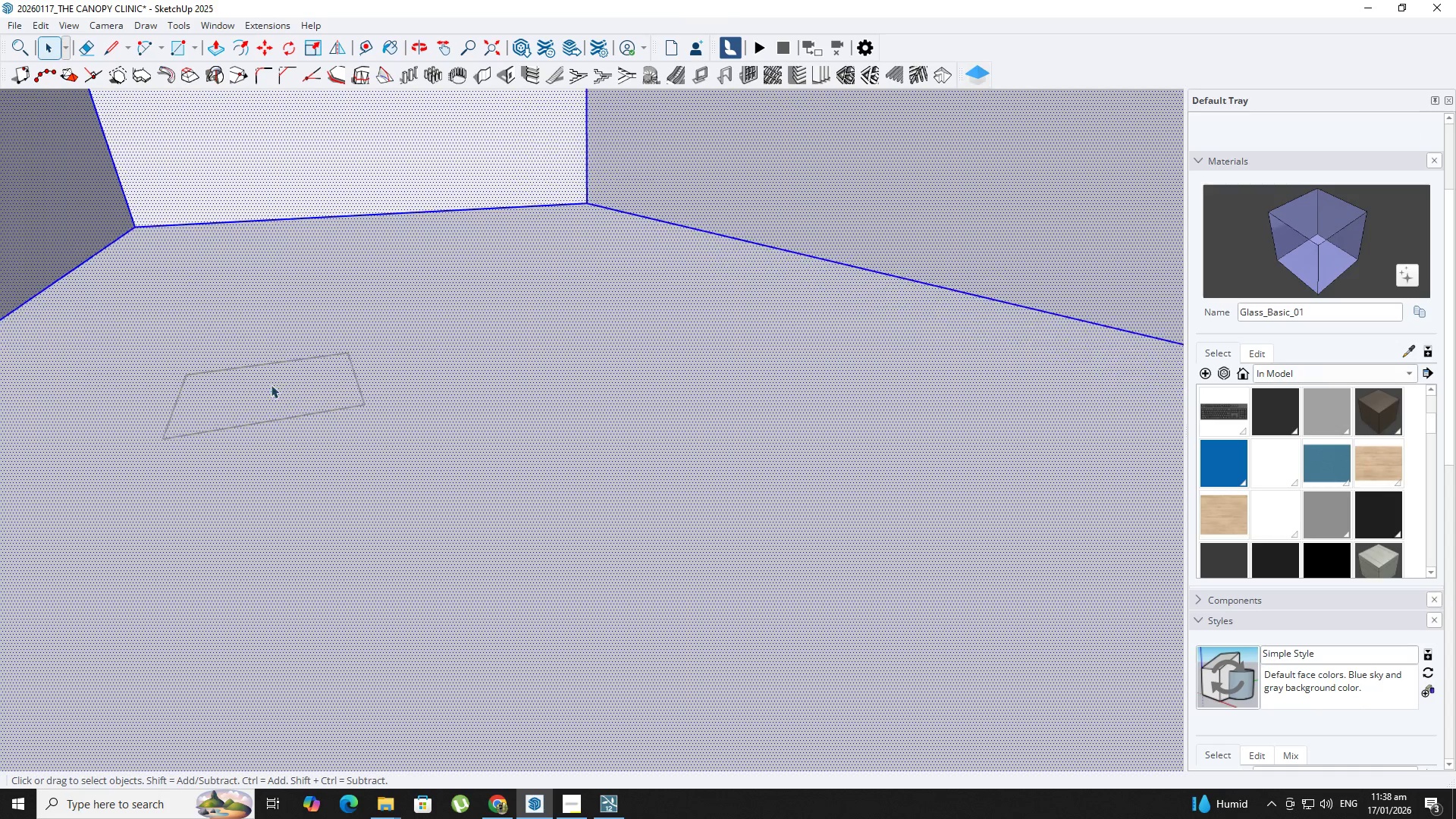 
key(Escape)
 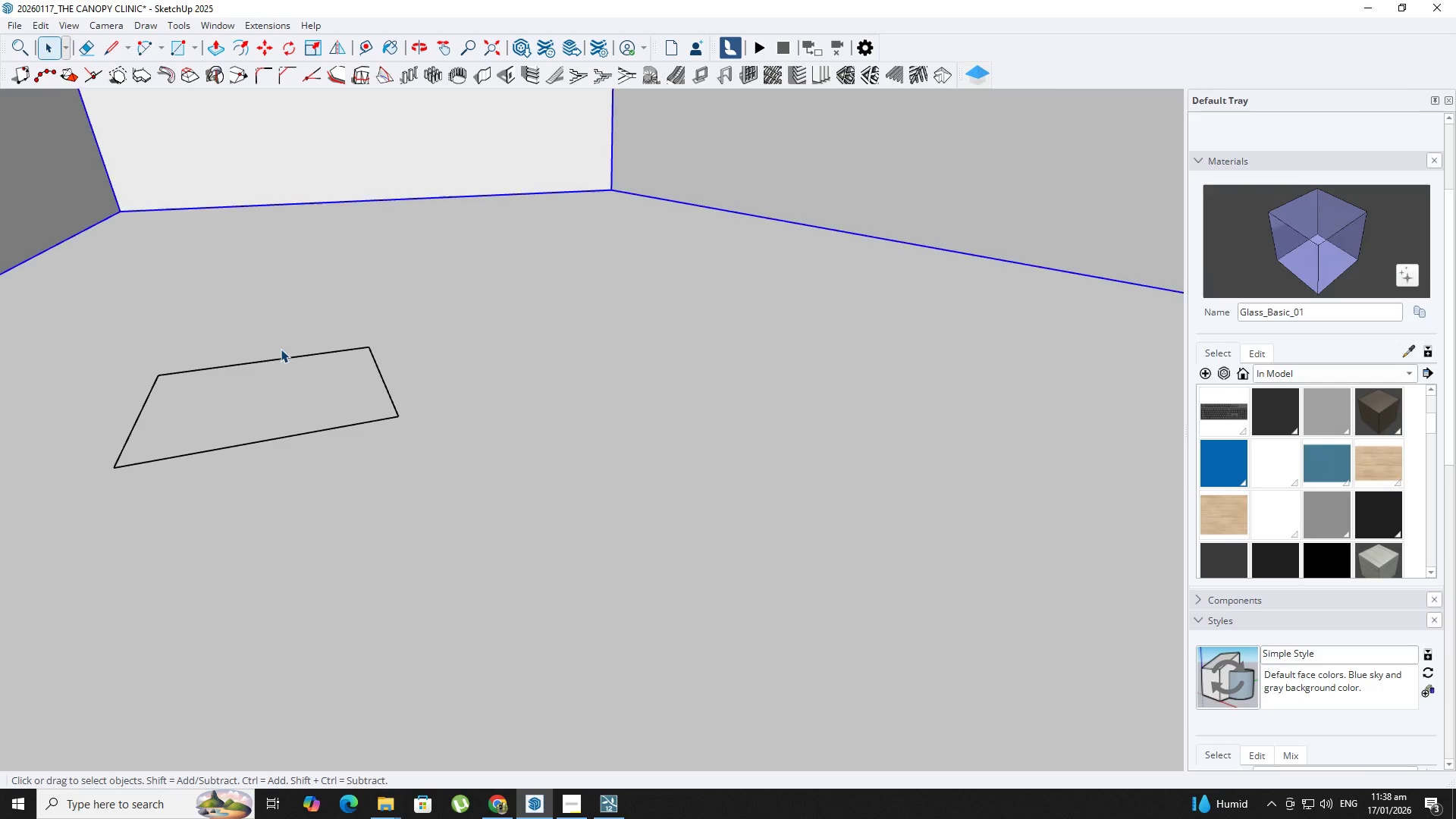 
key(Backquote)
 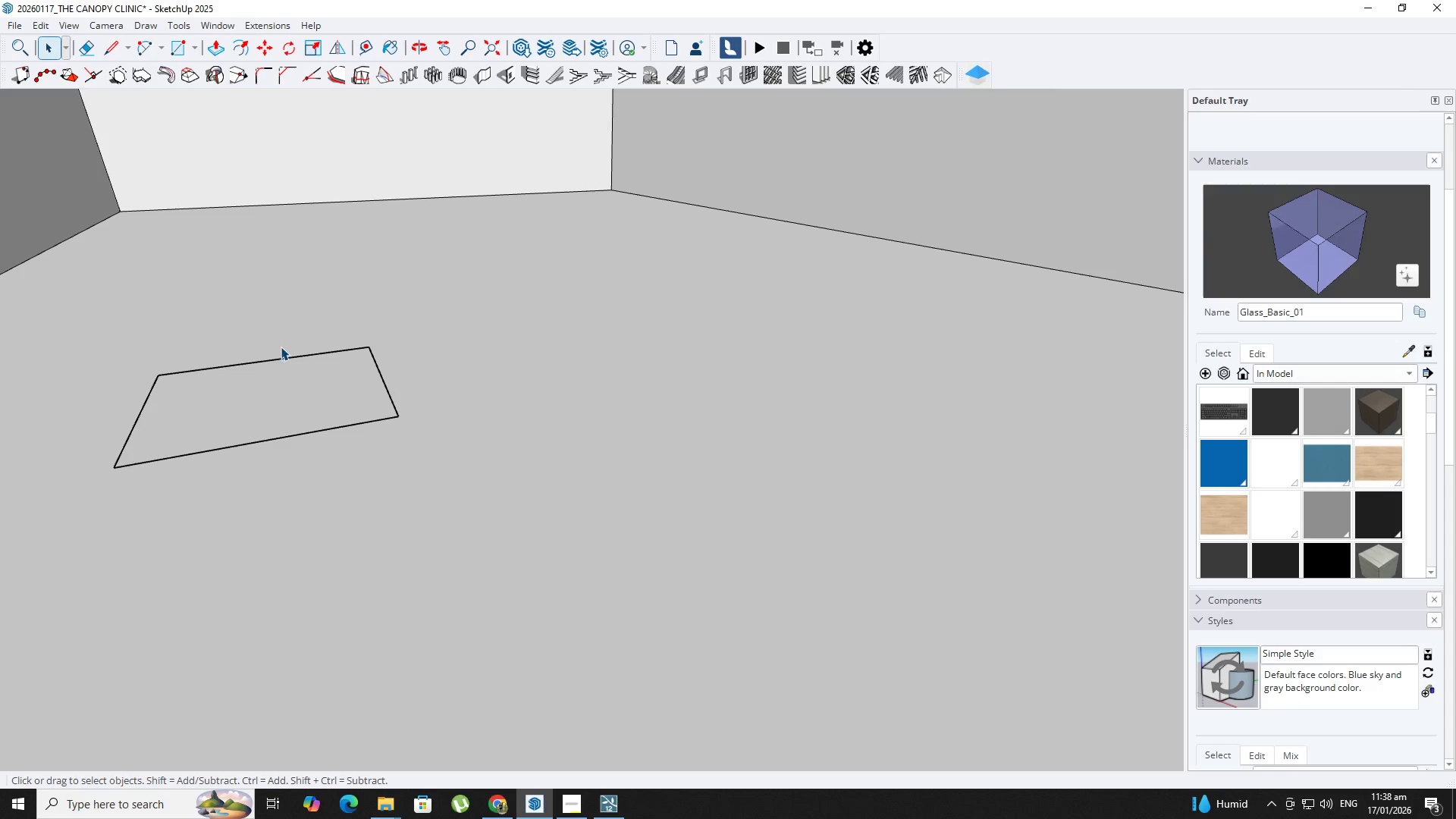 
scroll: coordinate [274, 373], scroll_direction: up, amount: 6.0
 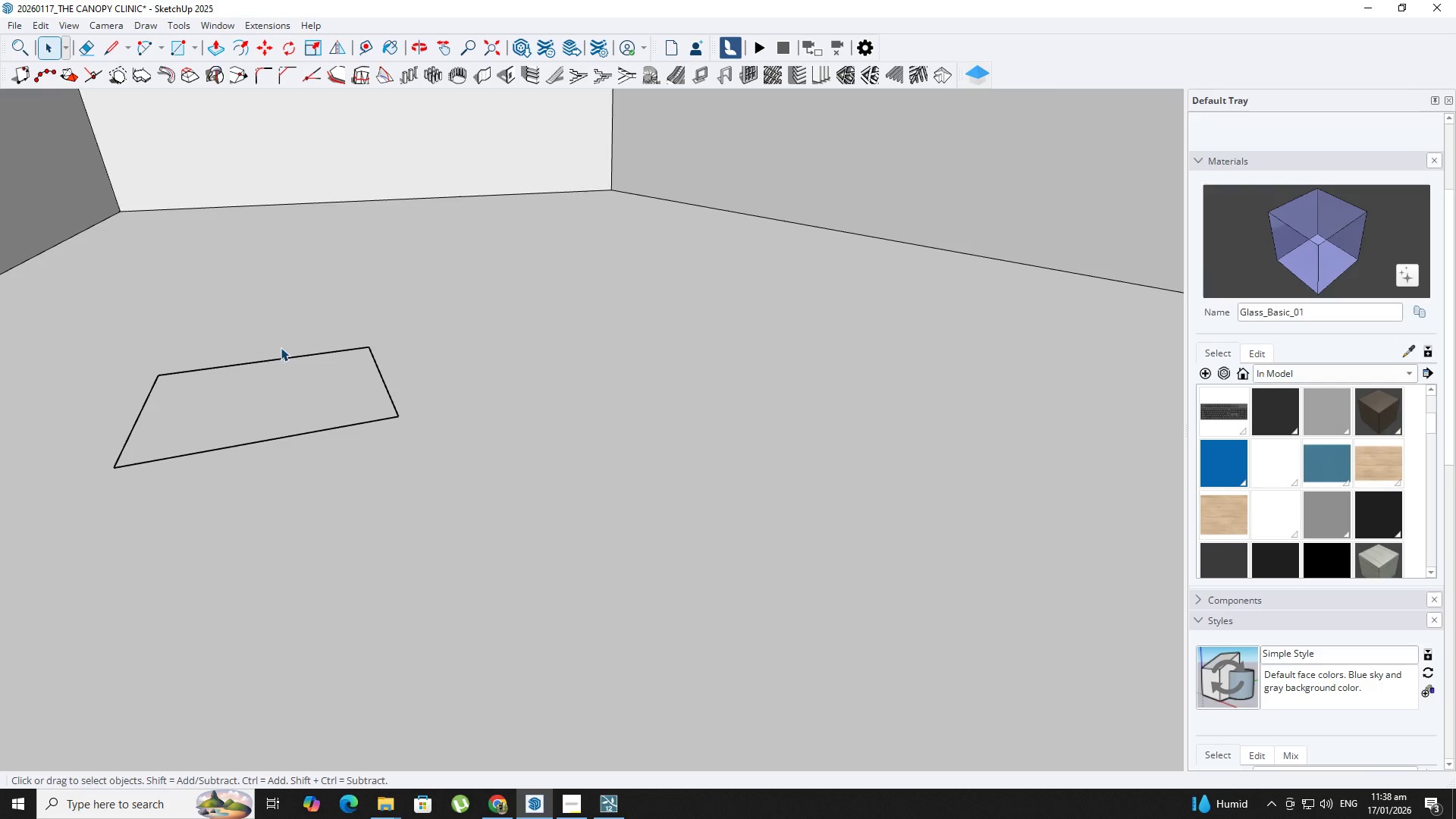 
double_click([287, 356])
 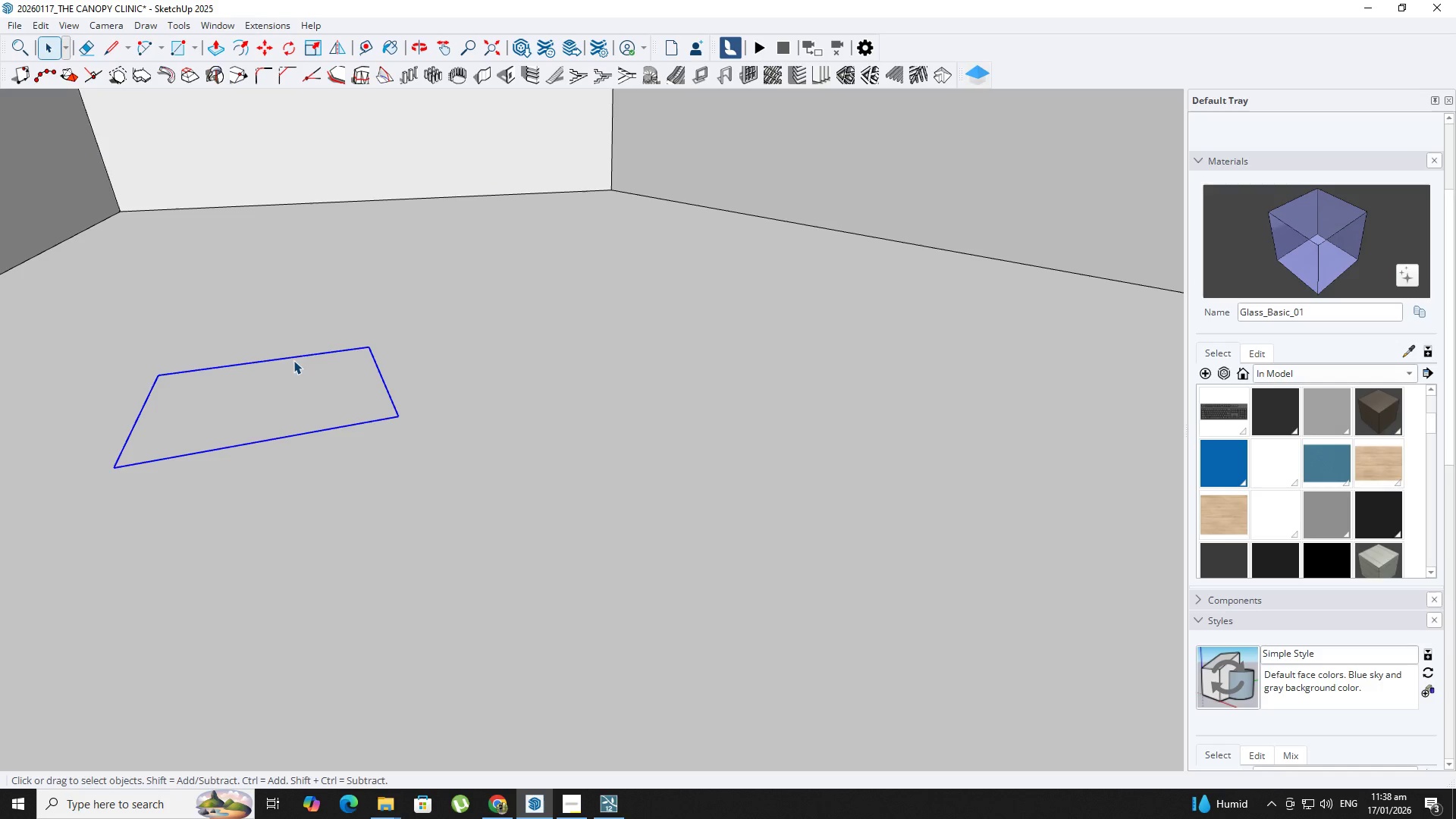 
triple_click([293, 361])
 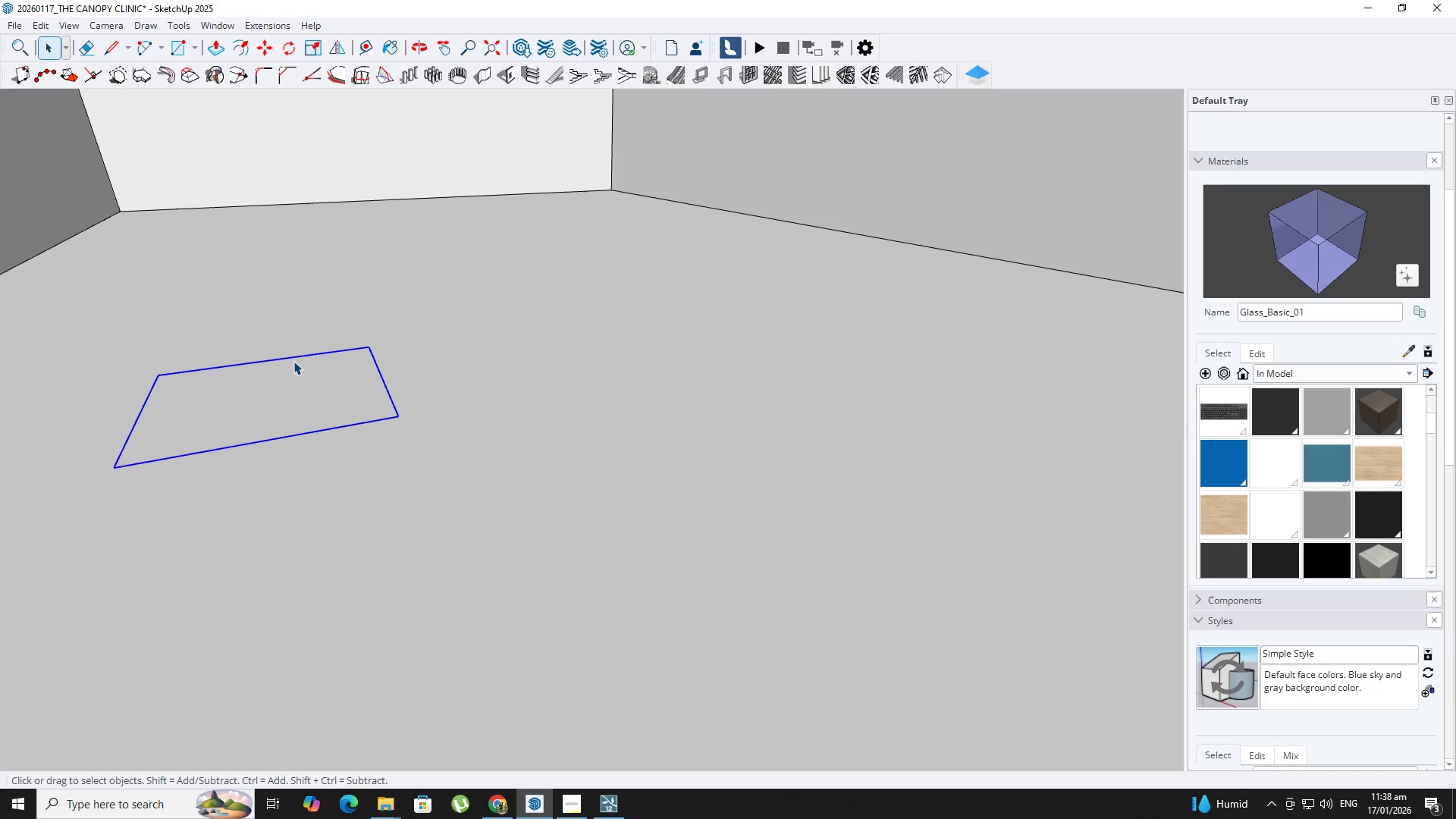 
key(Backquote)
 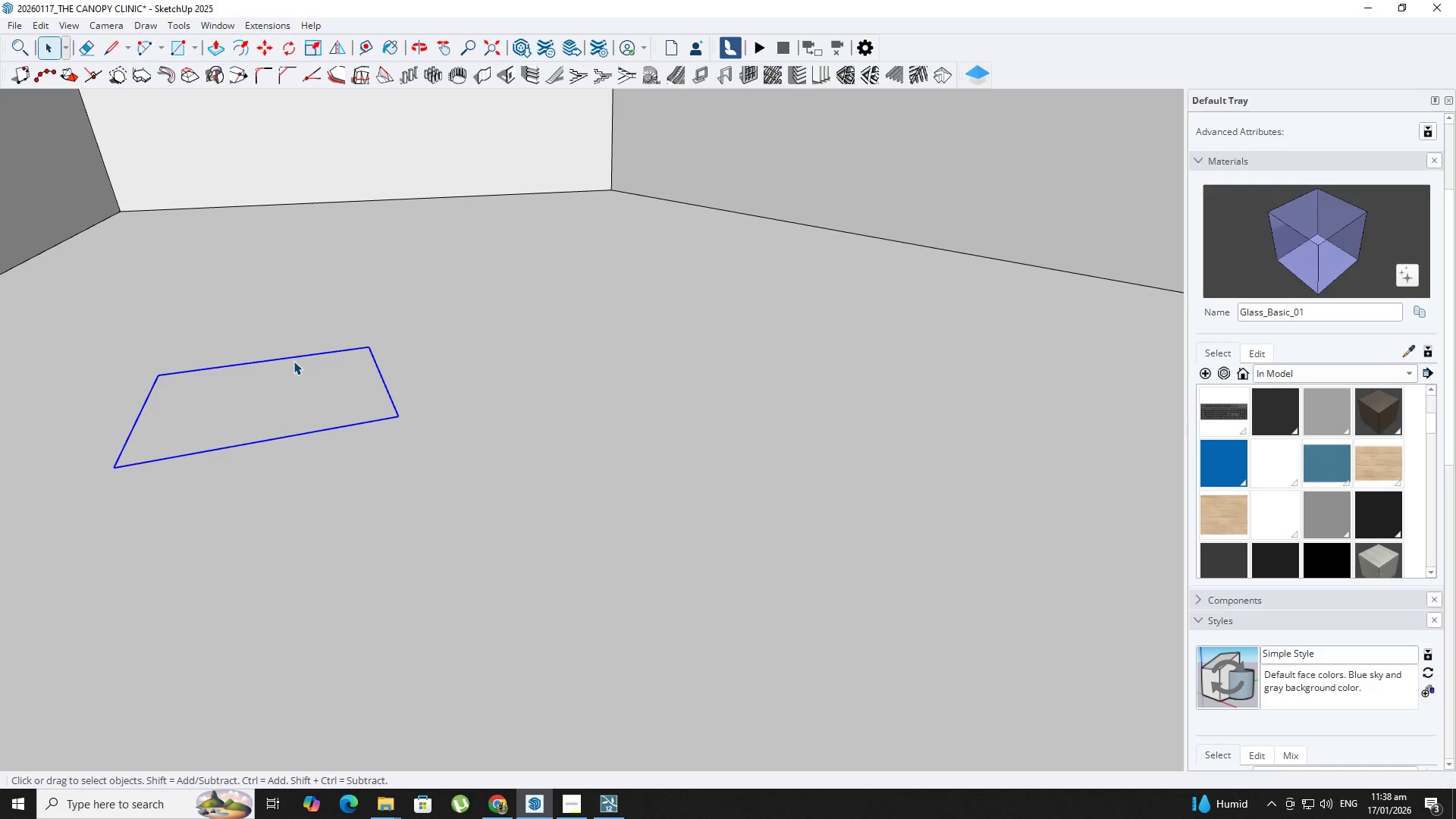 
double_click([293, 361])
 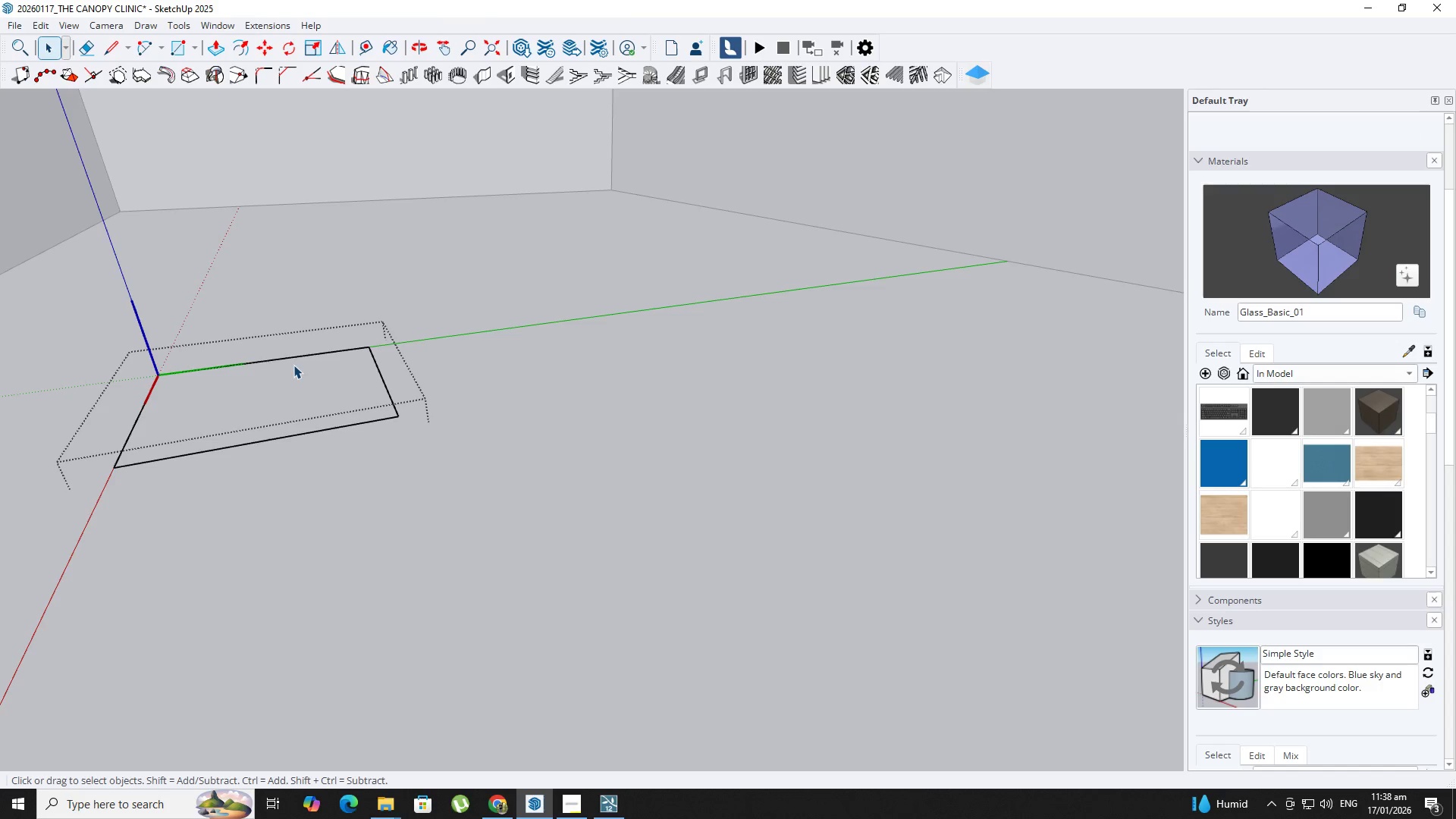 
key(P)
 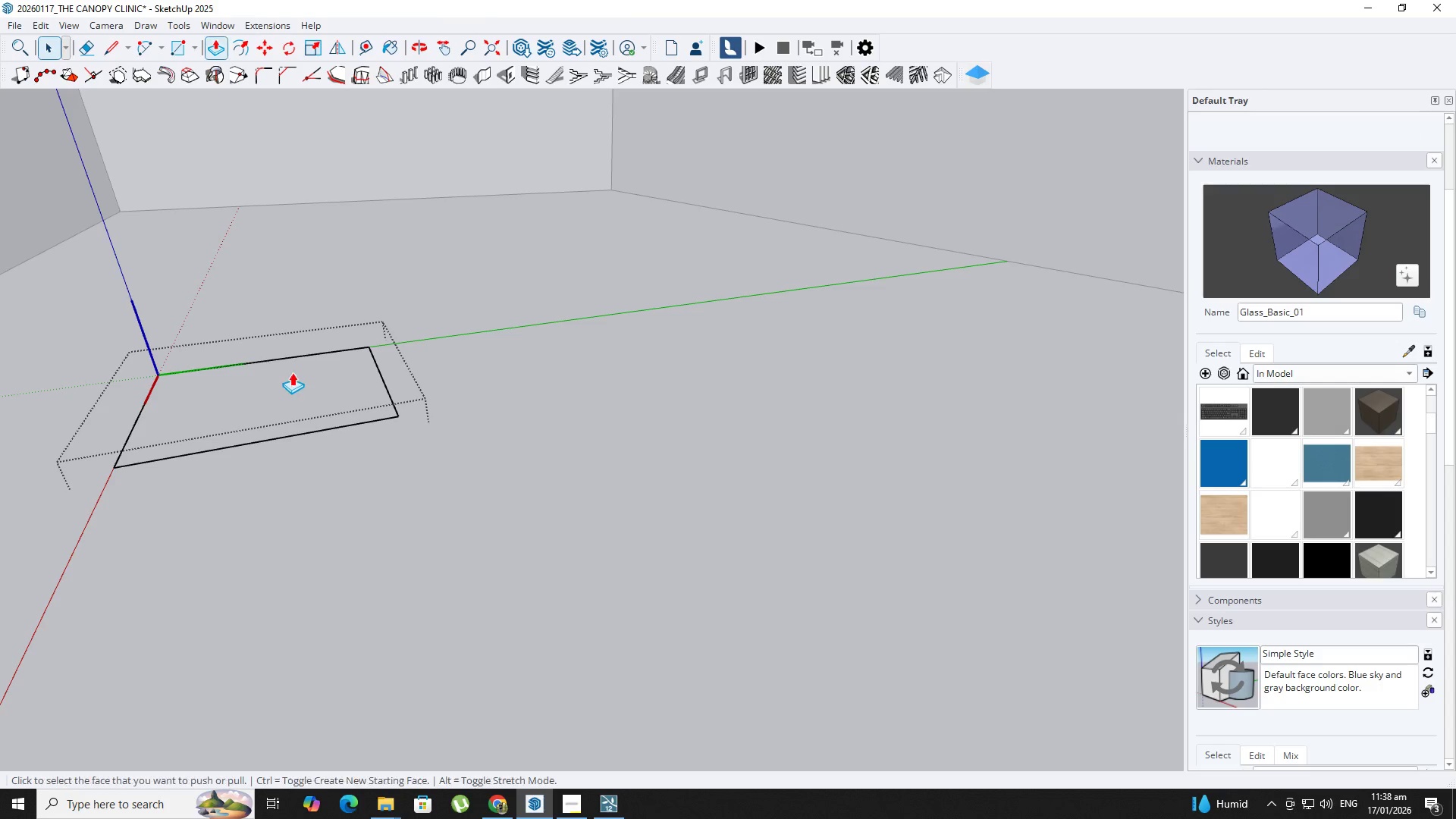 
left_click([292, 372])
 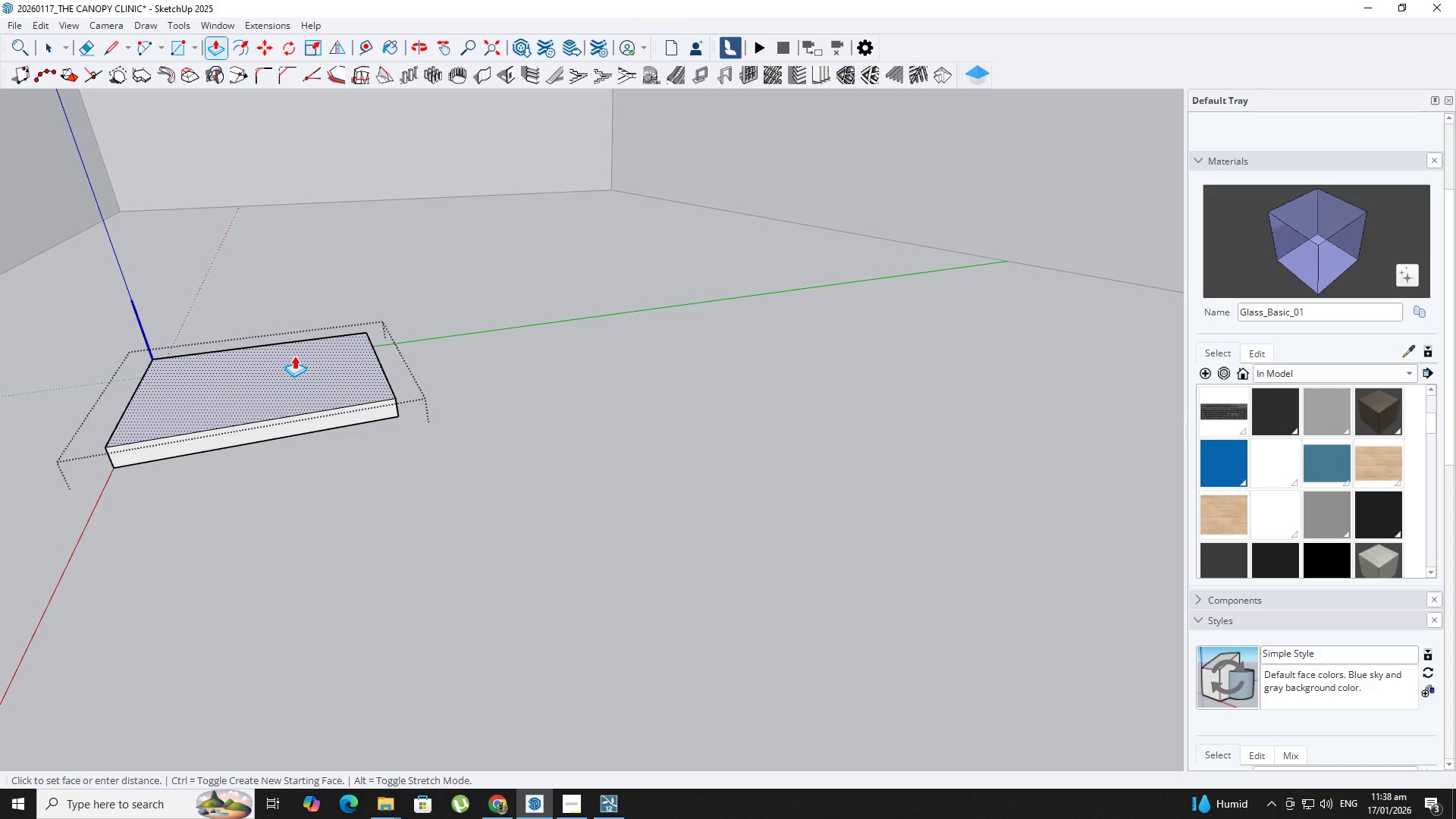 
key(NumpadDecimal)
 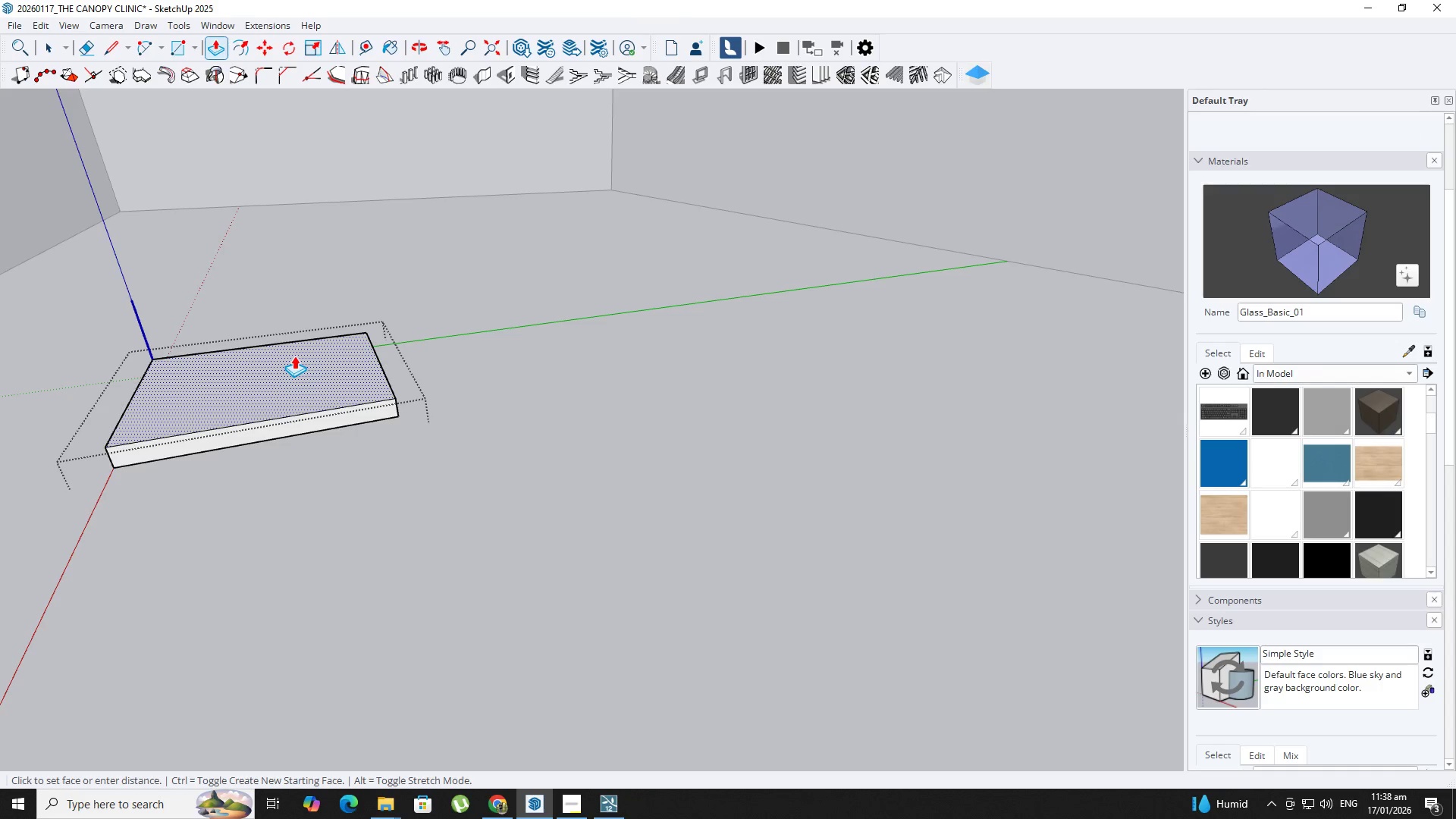 
key(Numpad0)
 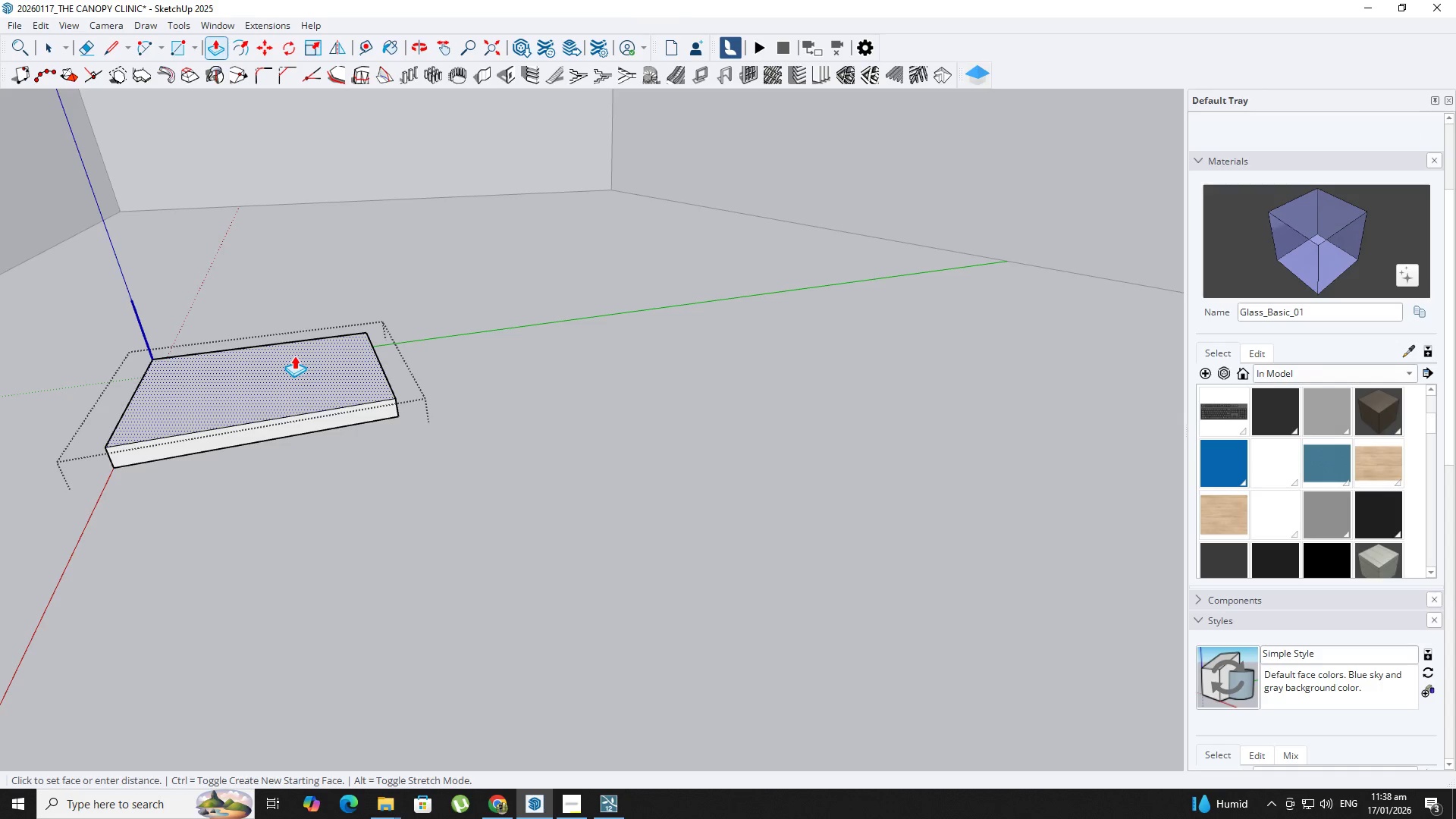 
key(Numpad0)
 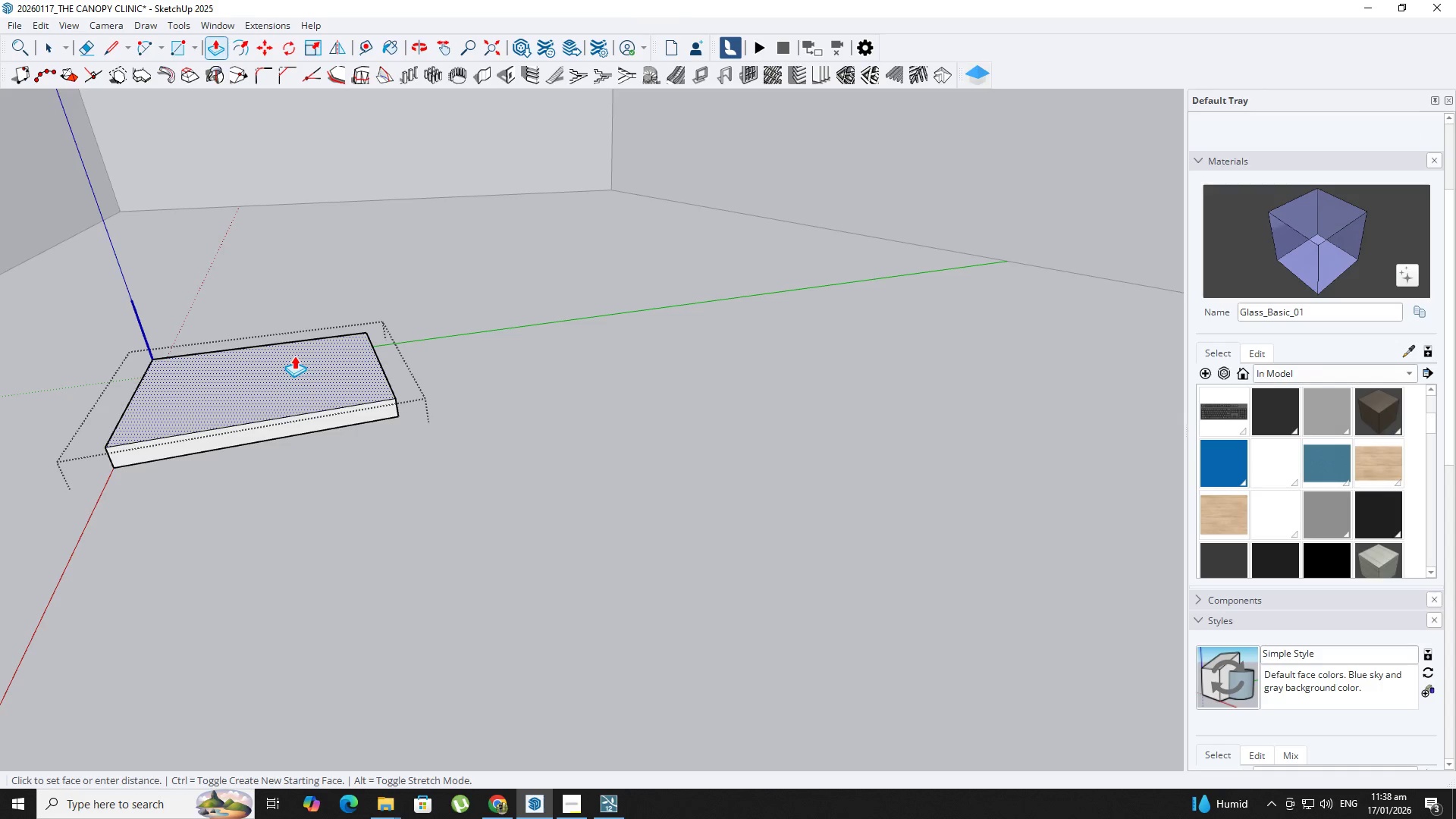 
key(Numpad2)
 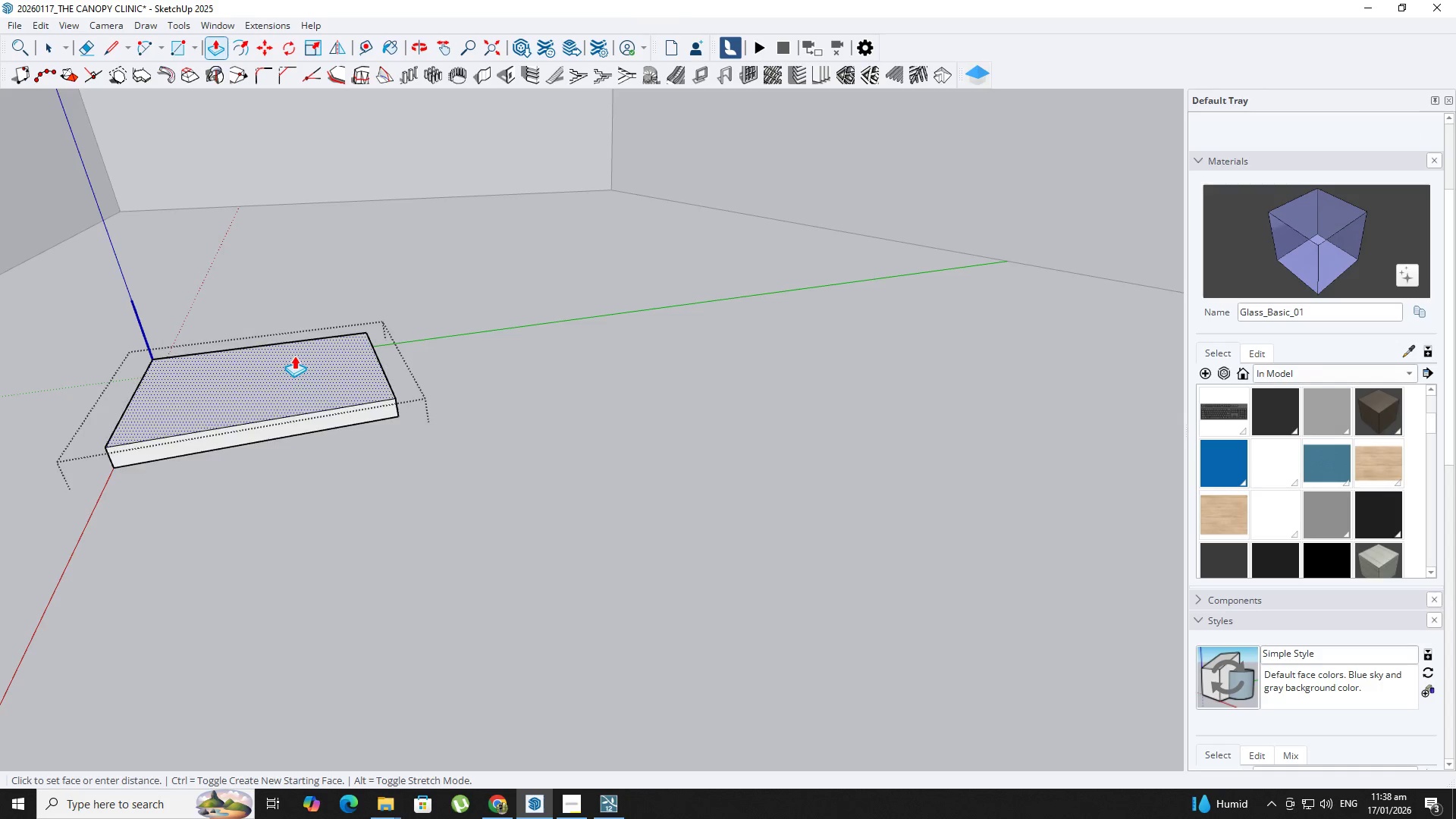 
key(NumpadEnter)
 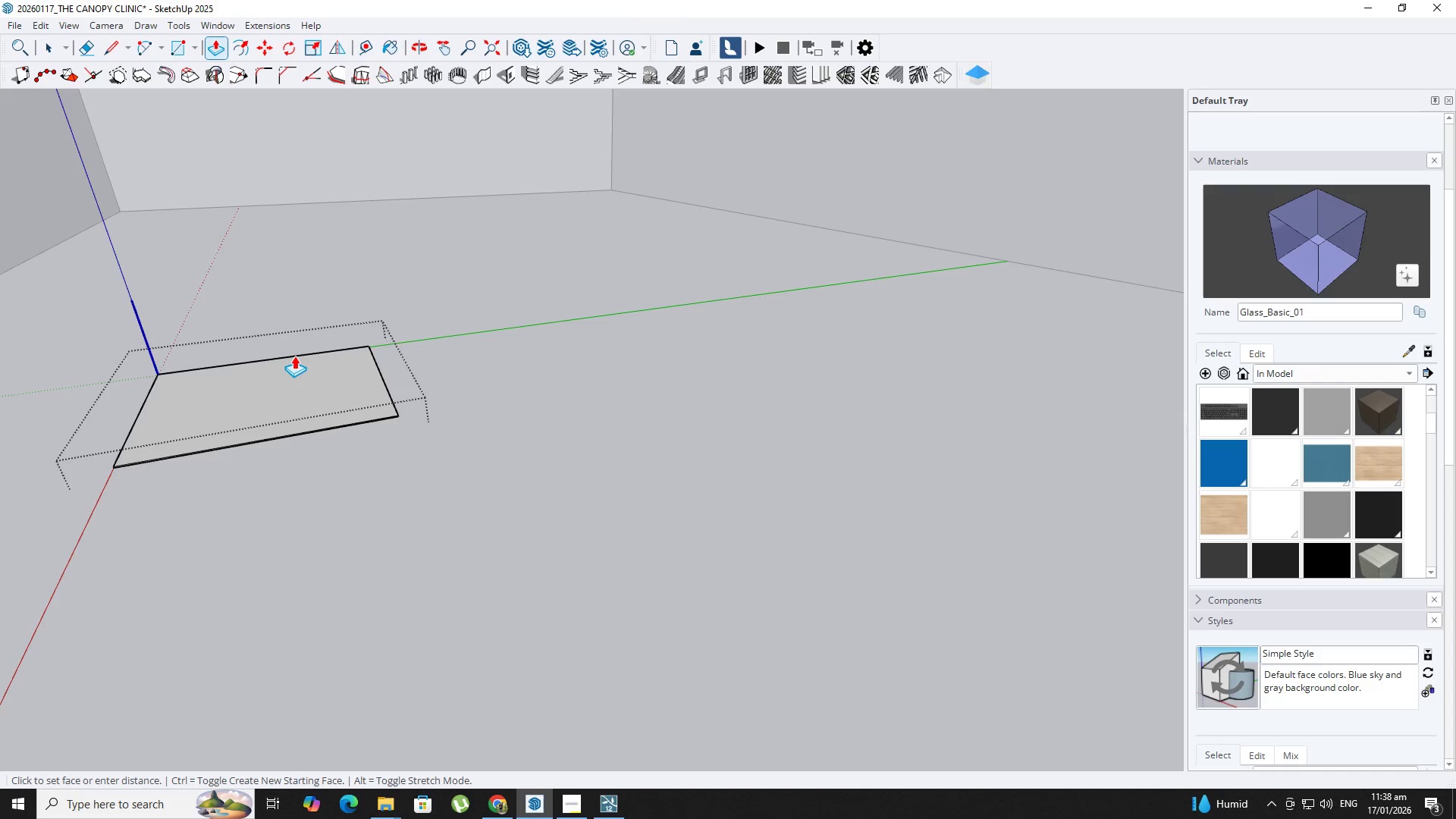 
key(Space)
 